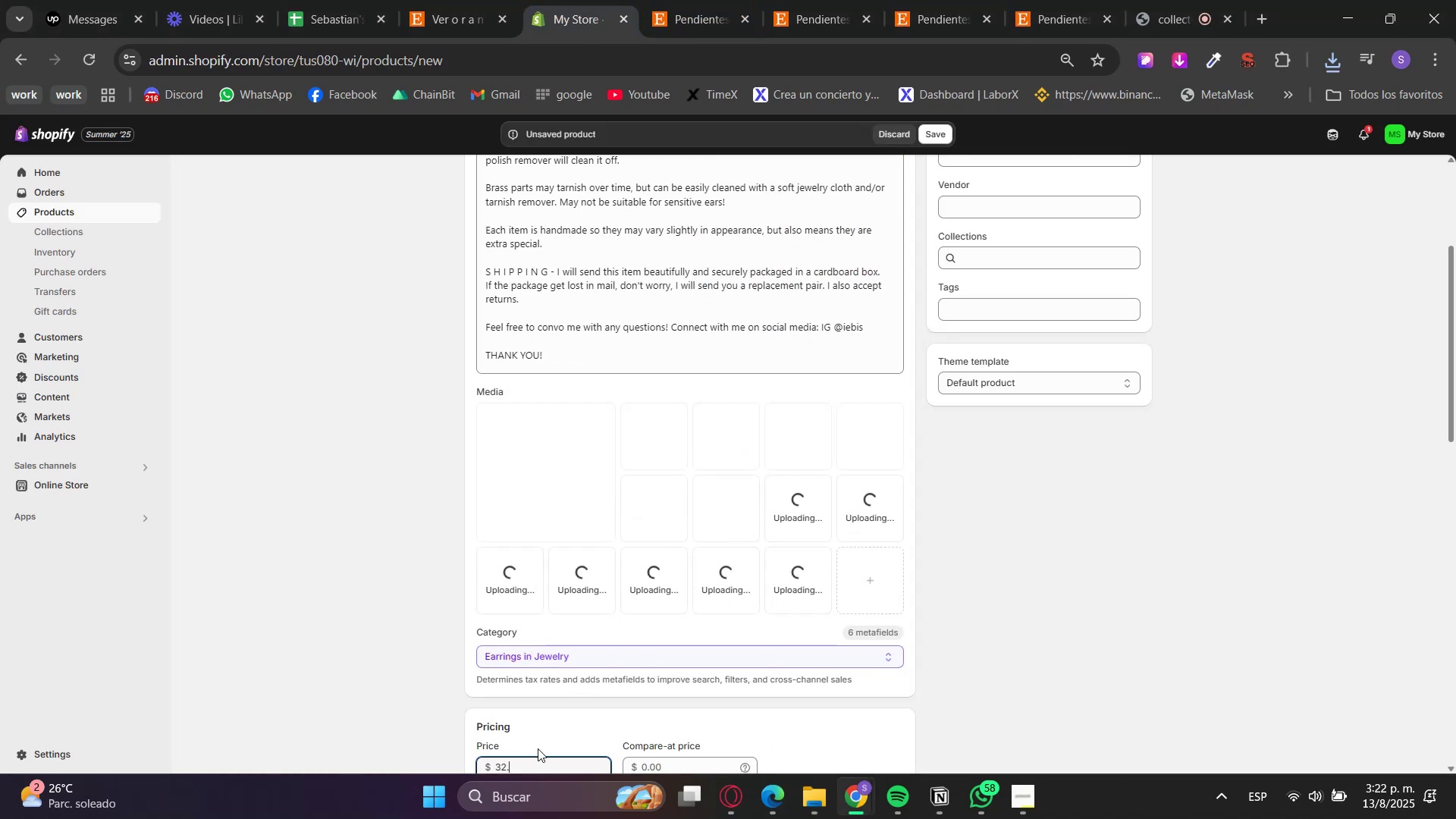 
key(Numpad9)
 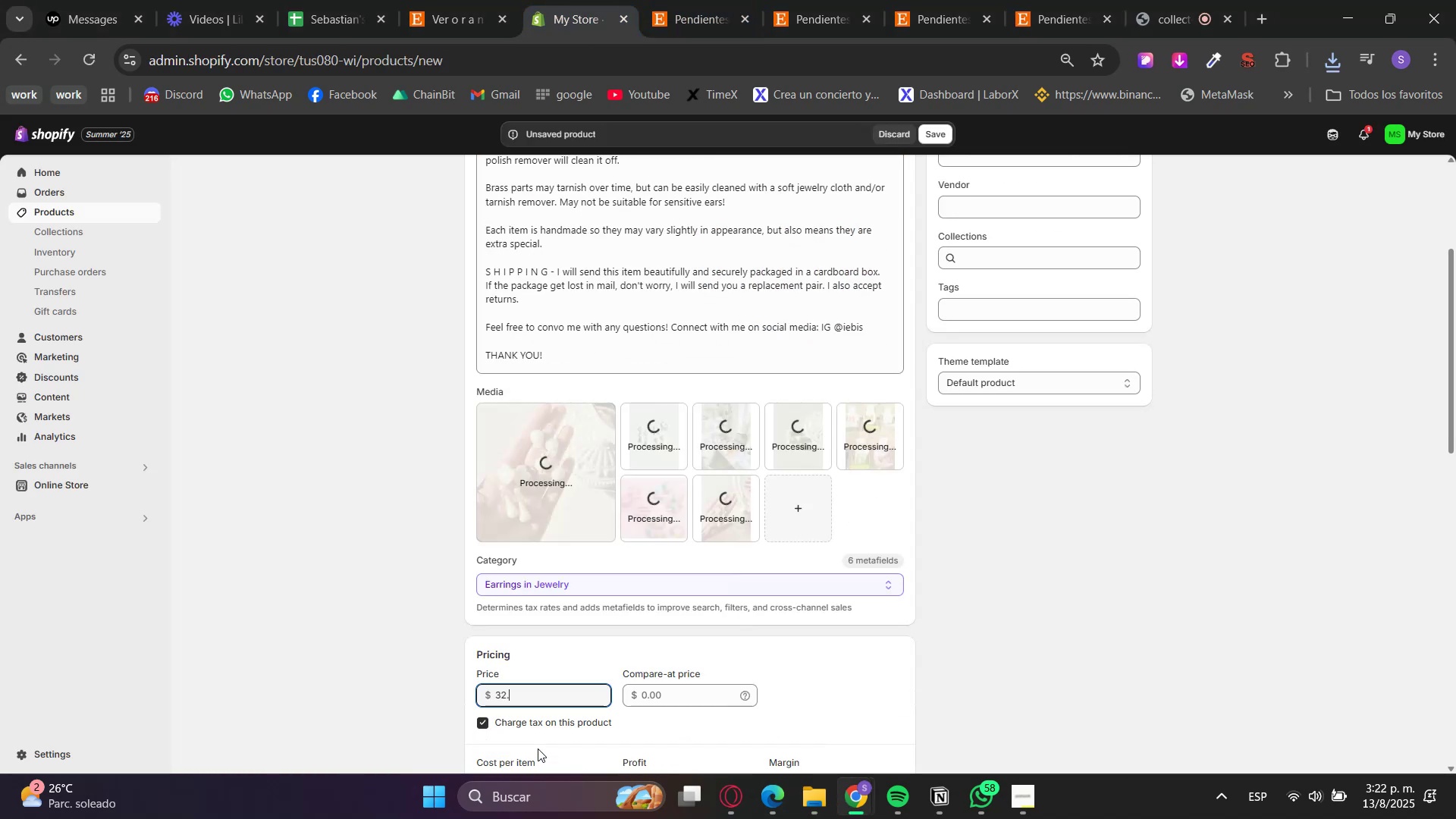 
key(Numpad0)
 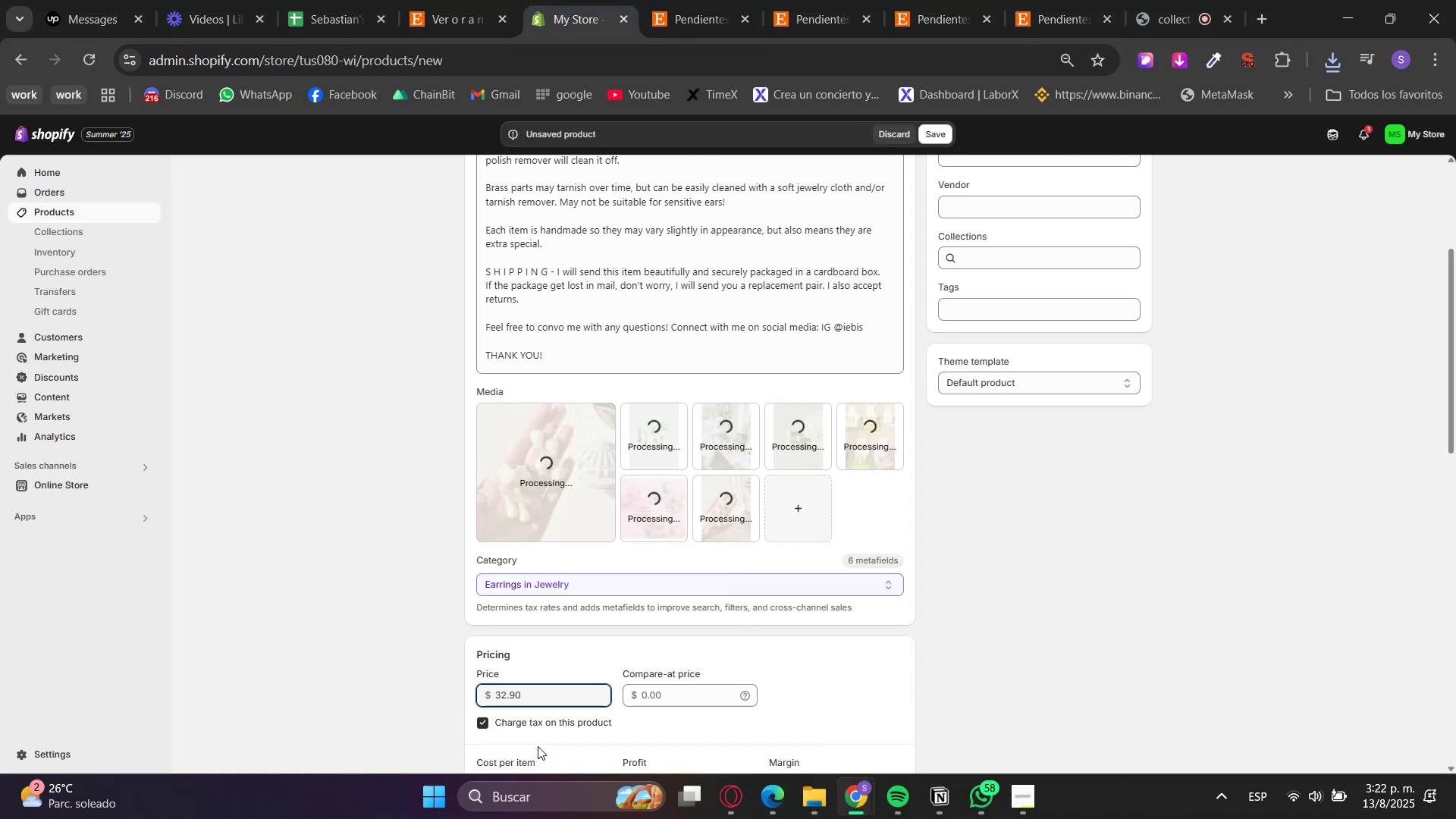 
left_click([353, 639])
 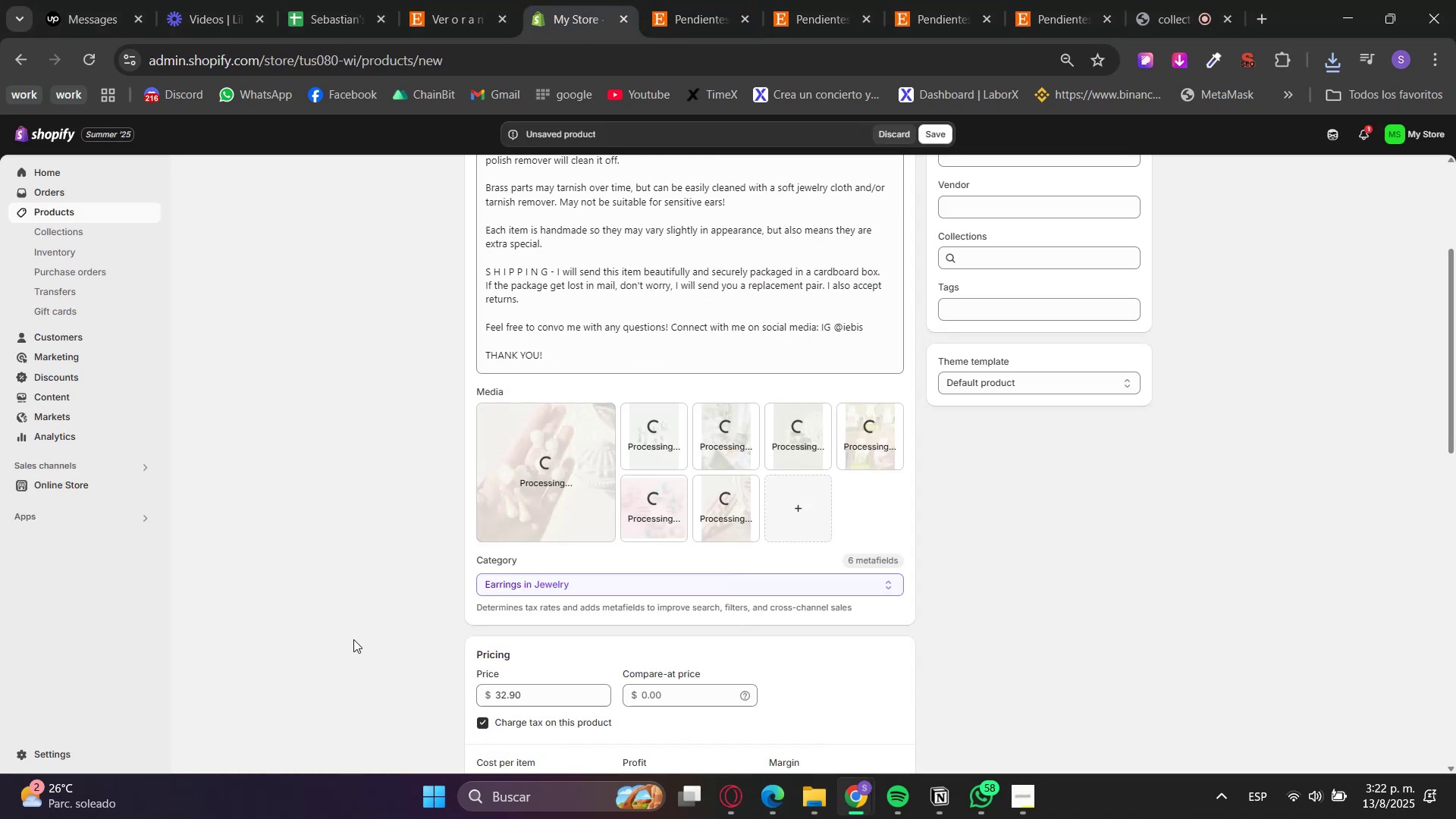 
scroll: coordinate [406, 583], scroll_direction: down, amount: 9.0
 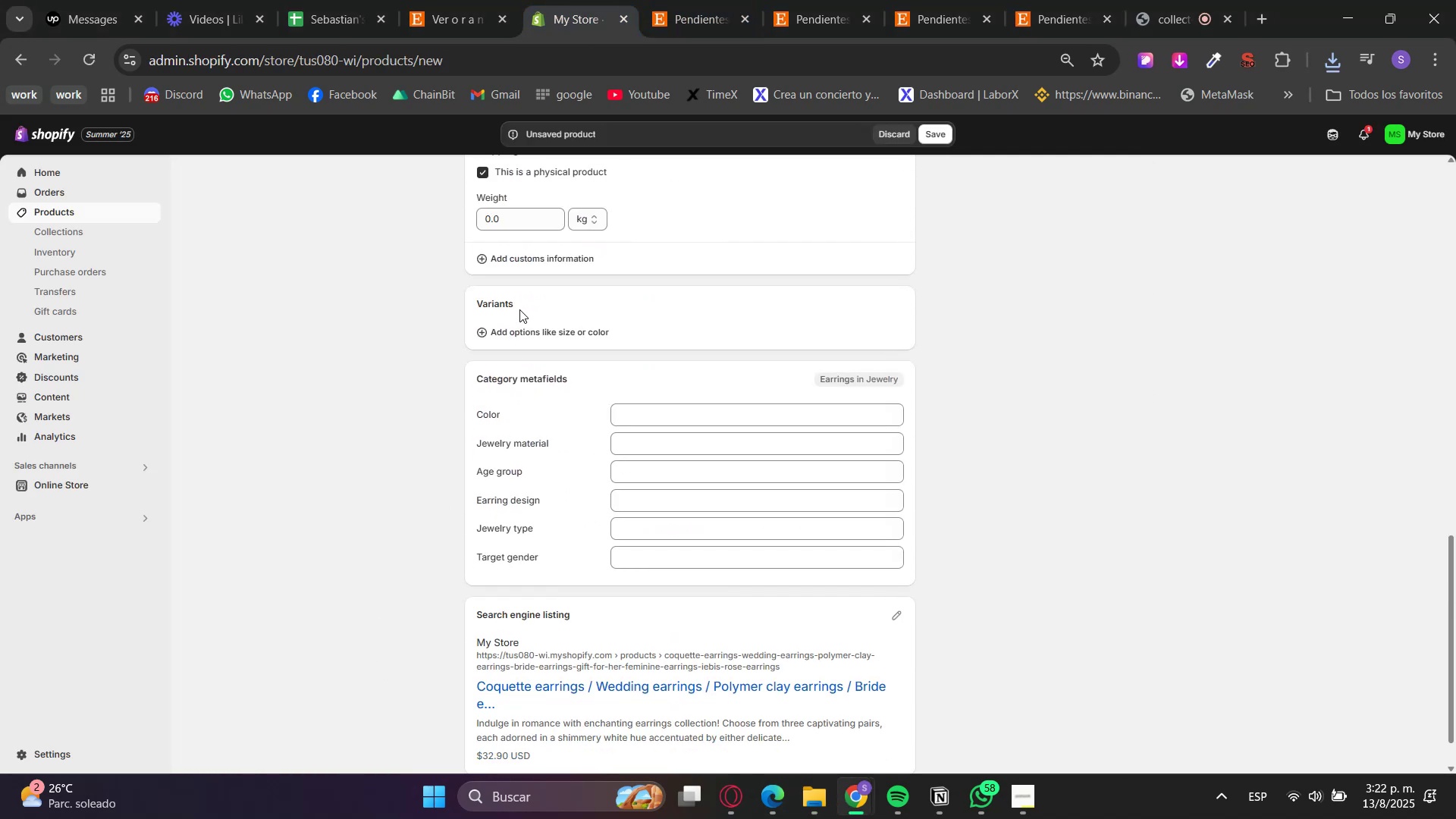 
left_click([516, 328])
 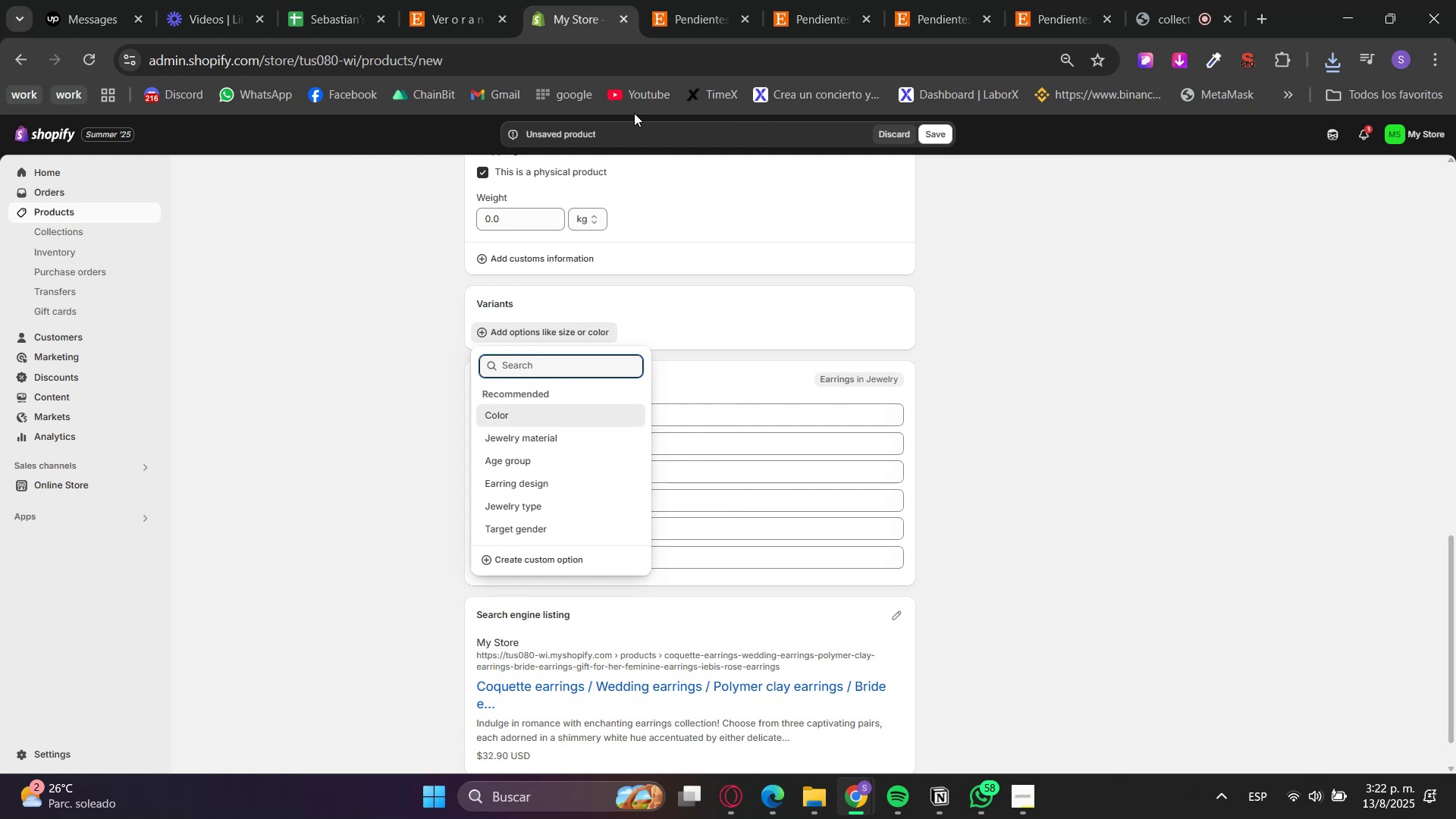 
double_click([666, 0])
 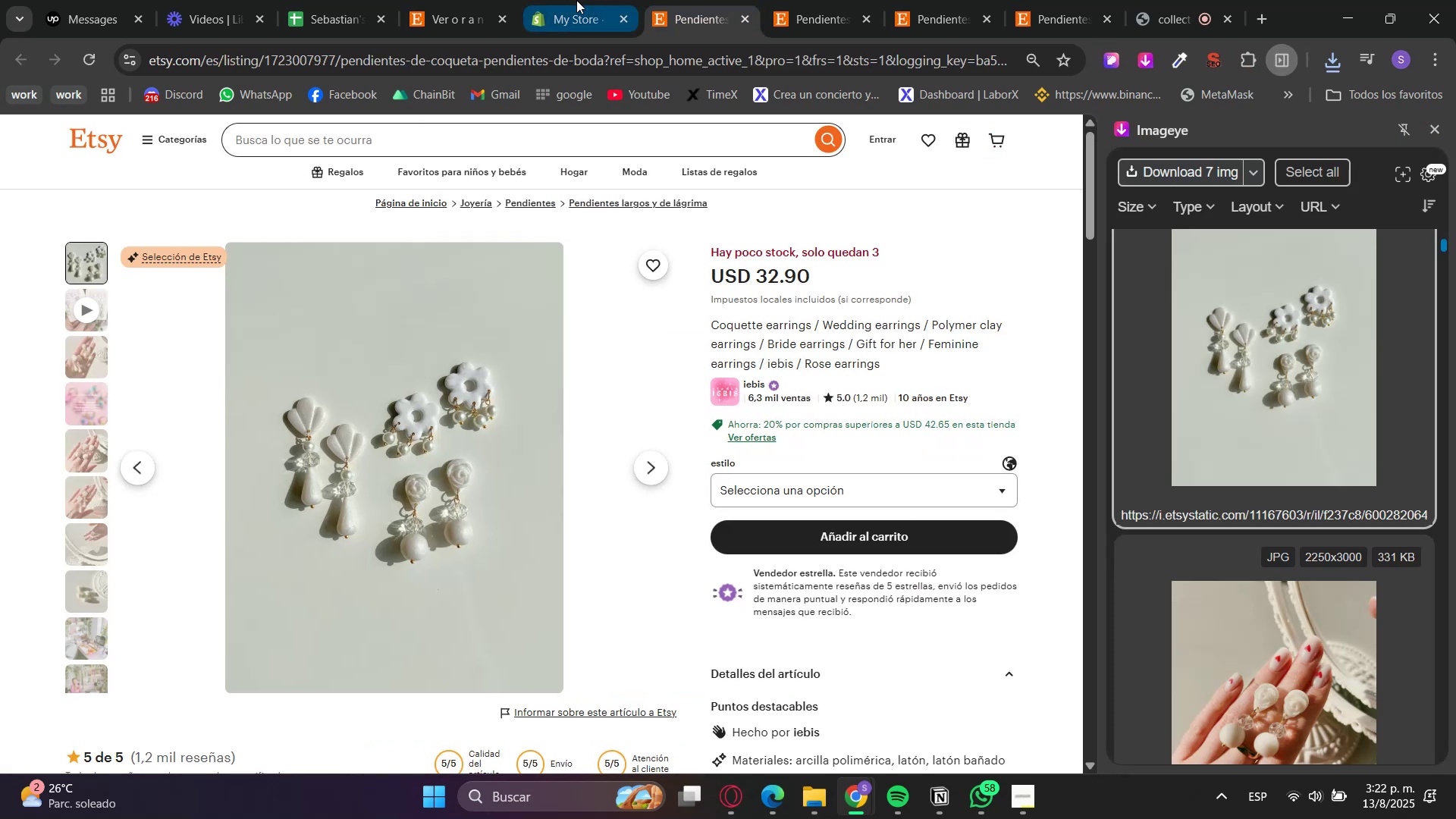 
left_click([576, 0])
 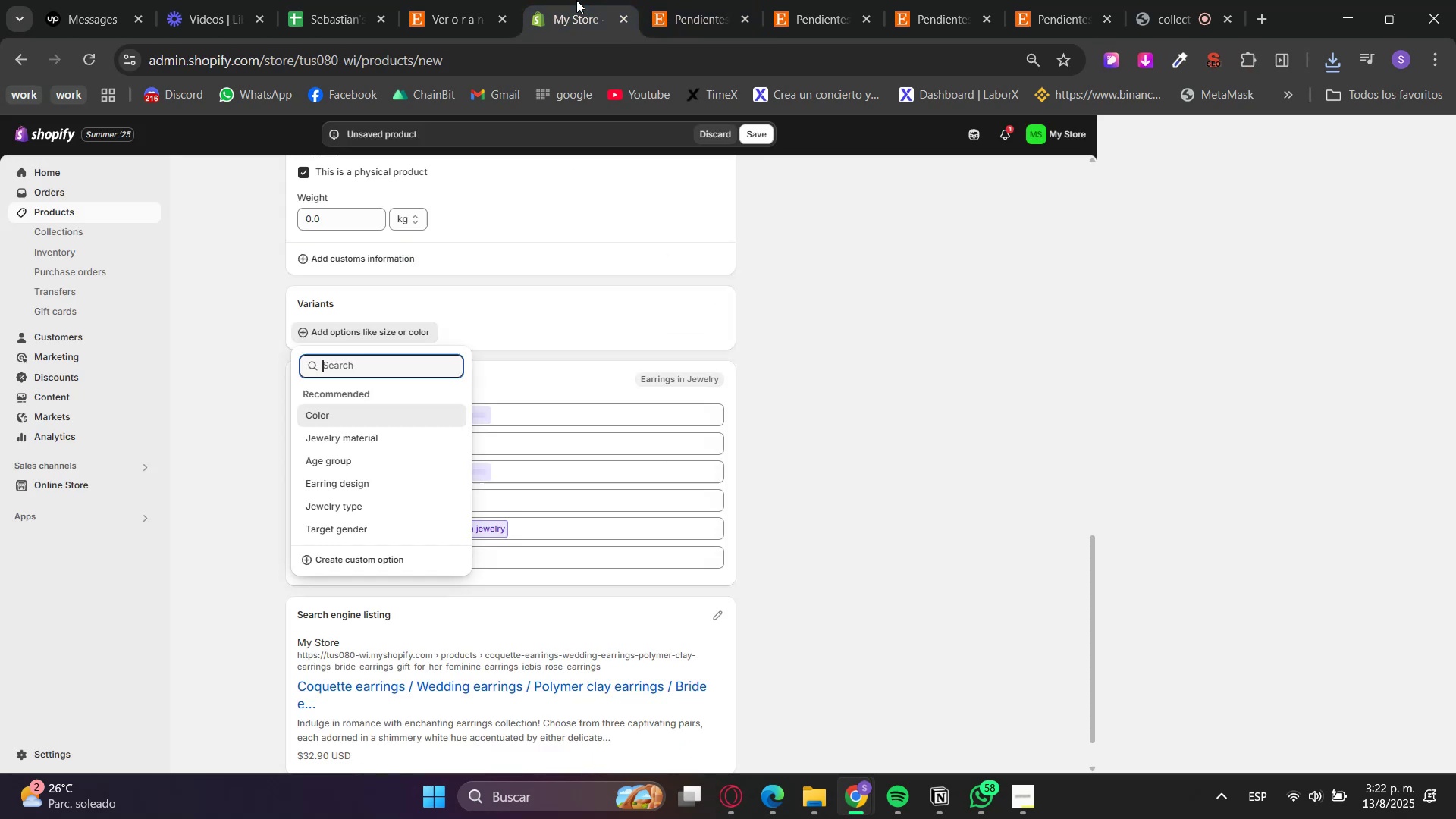 
type(Style)
 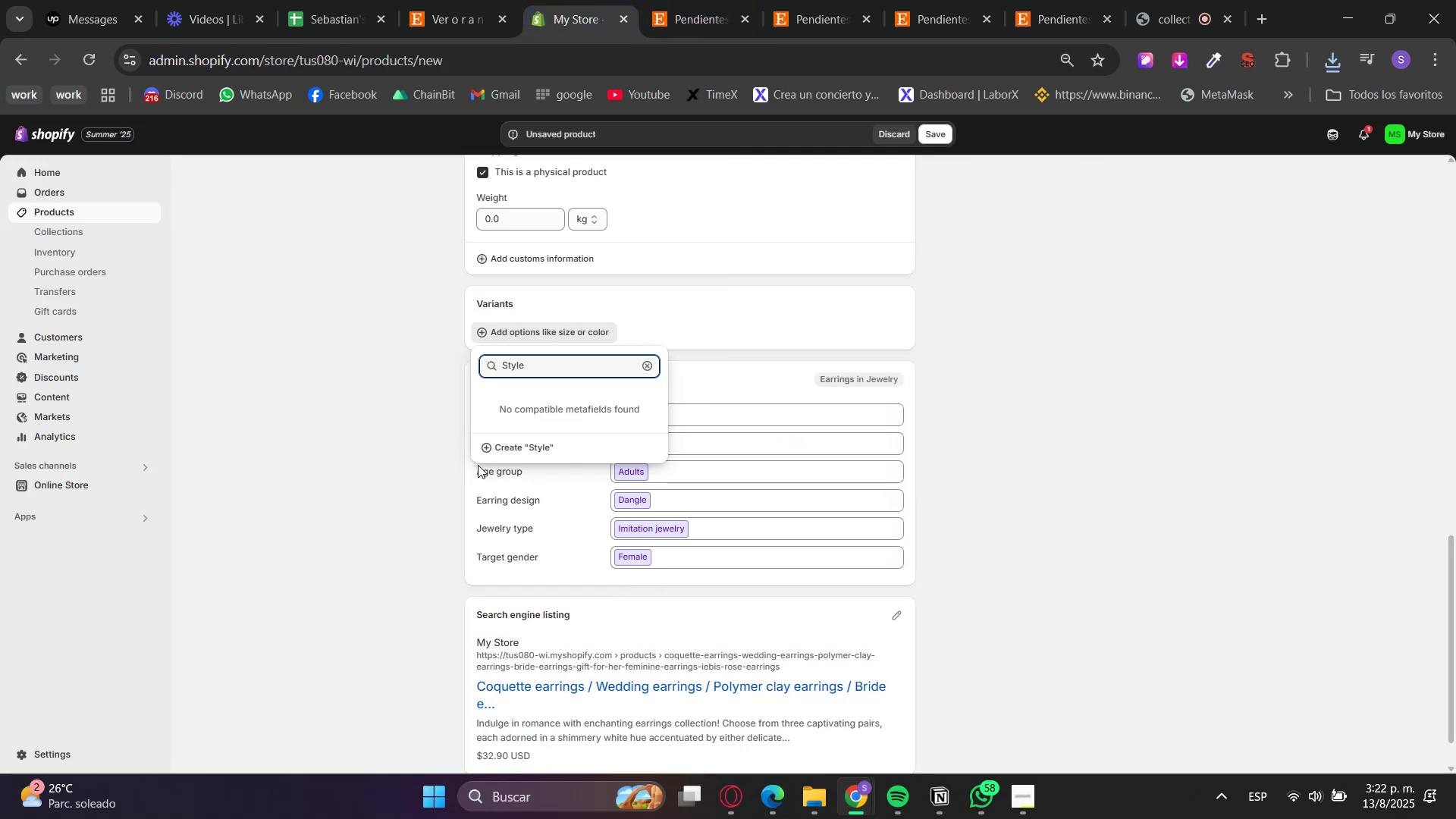 
double_click([500, 447])
 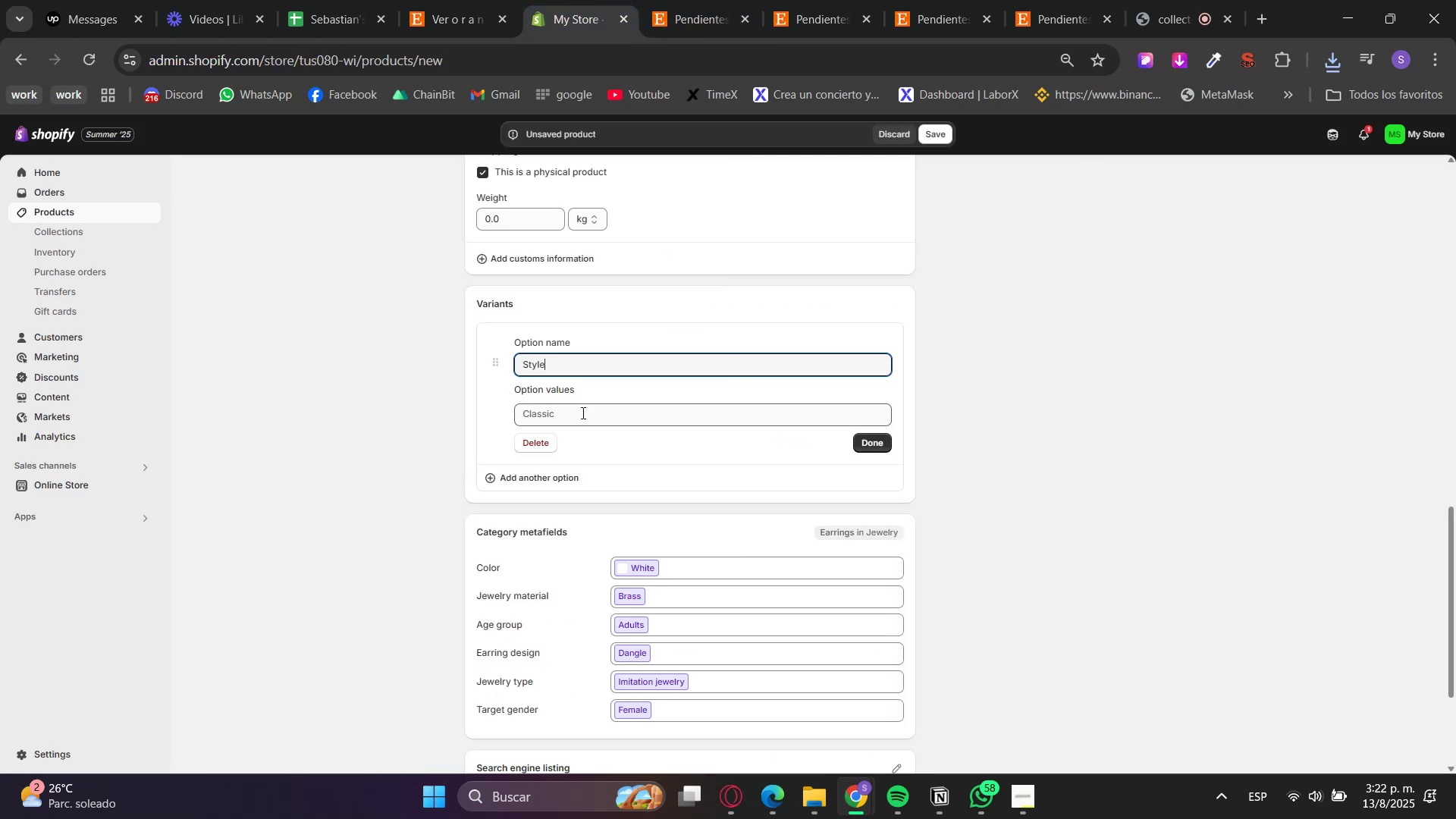 
left_click([587, 414])
 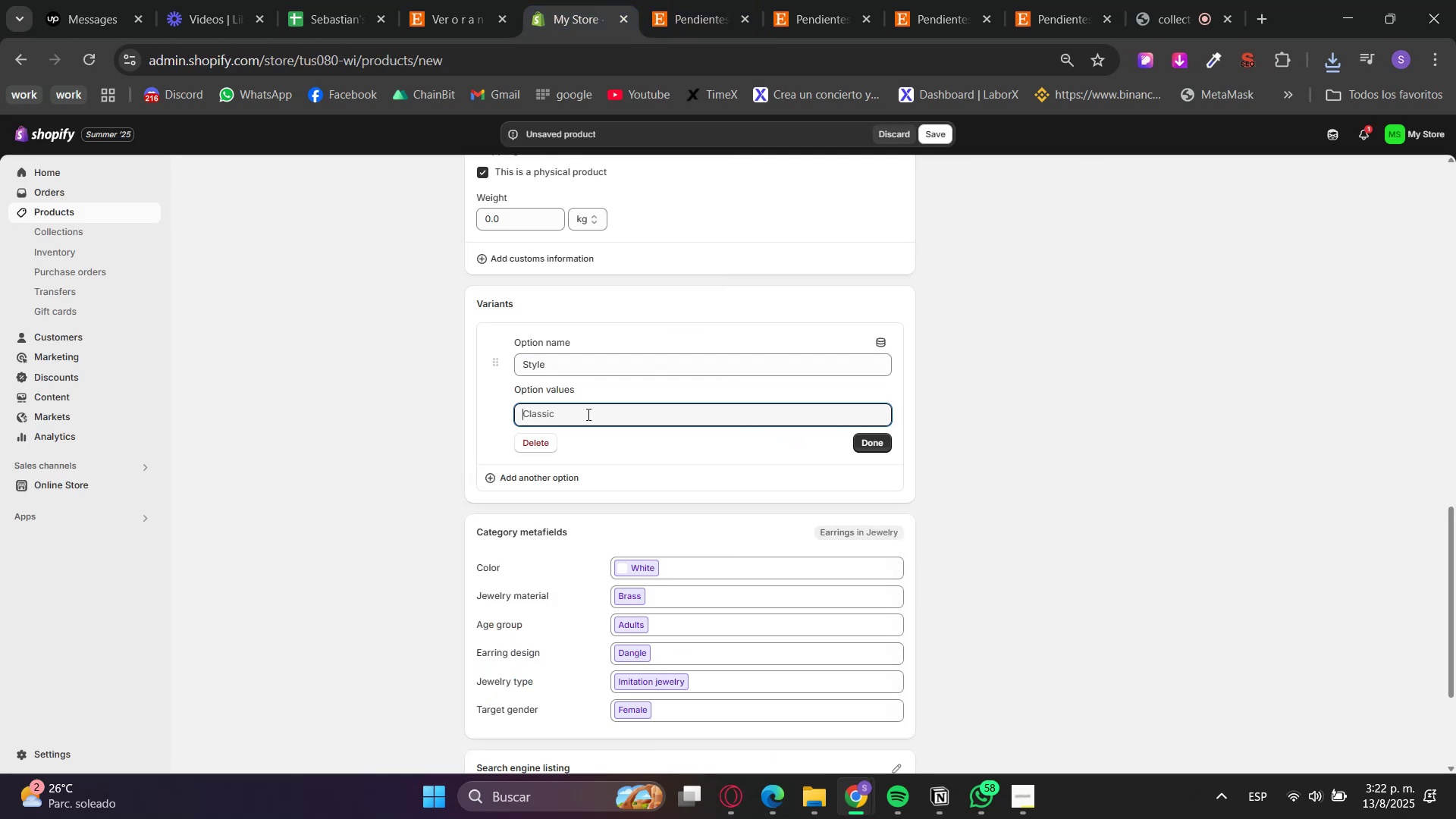 
key(1)
 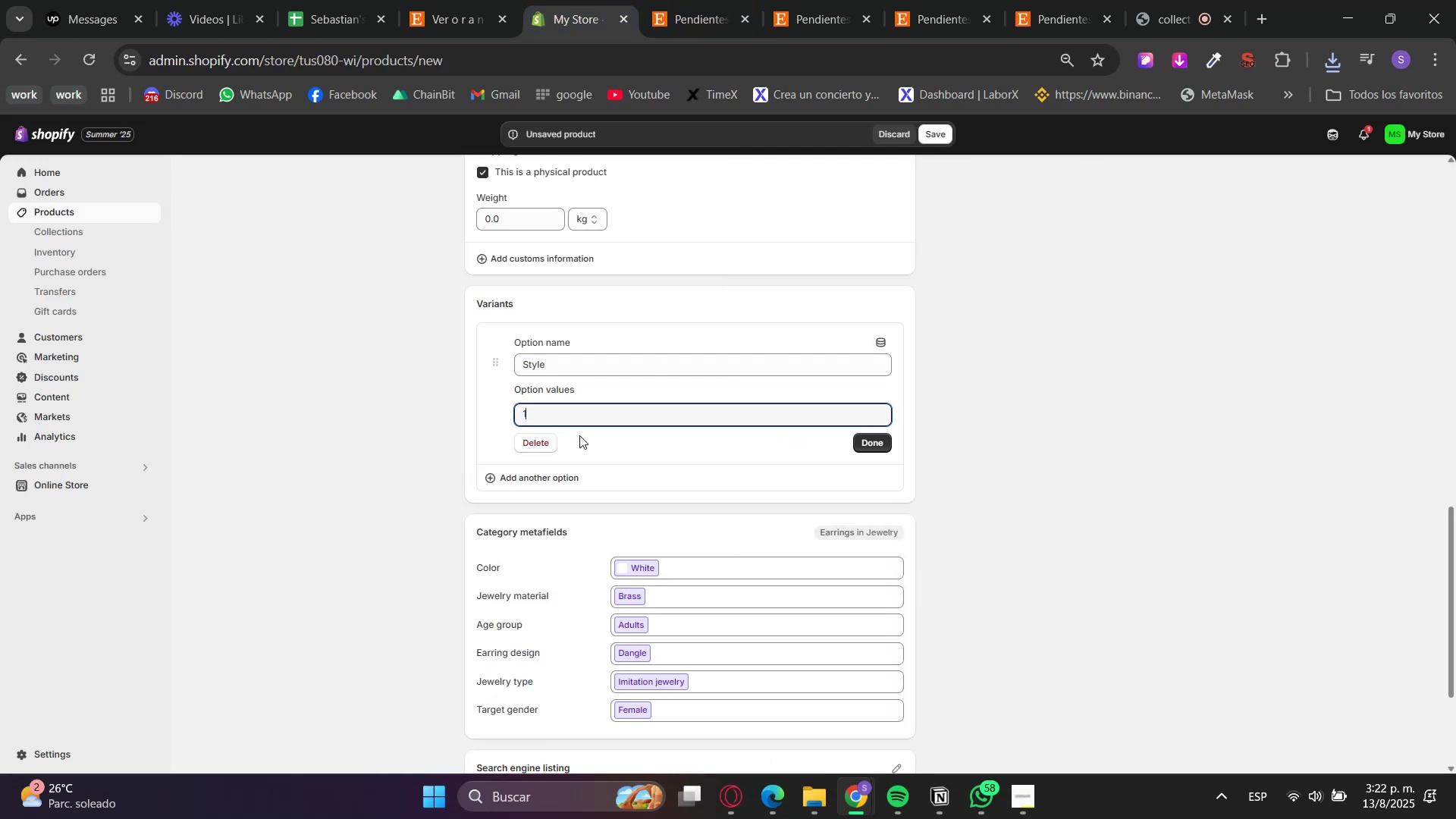 
double_click([576, 440])
 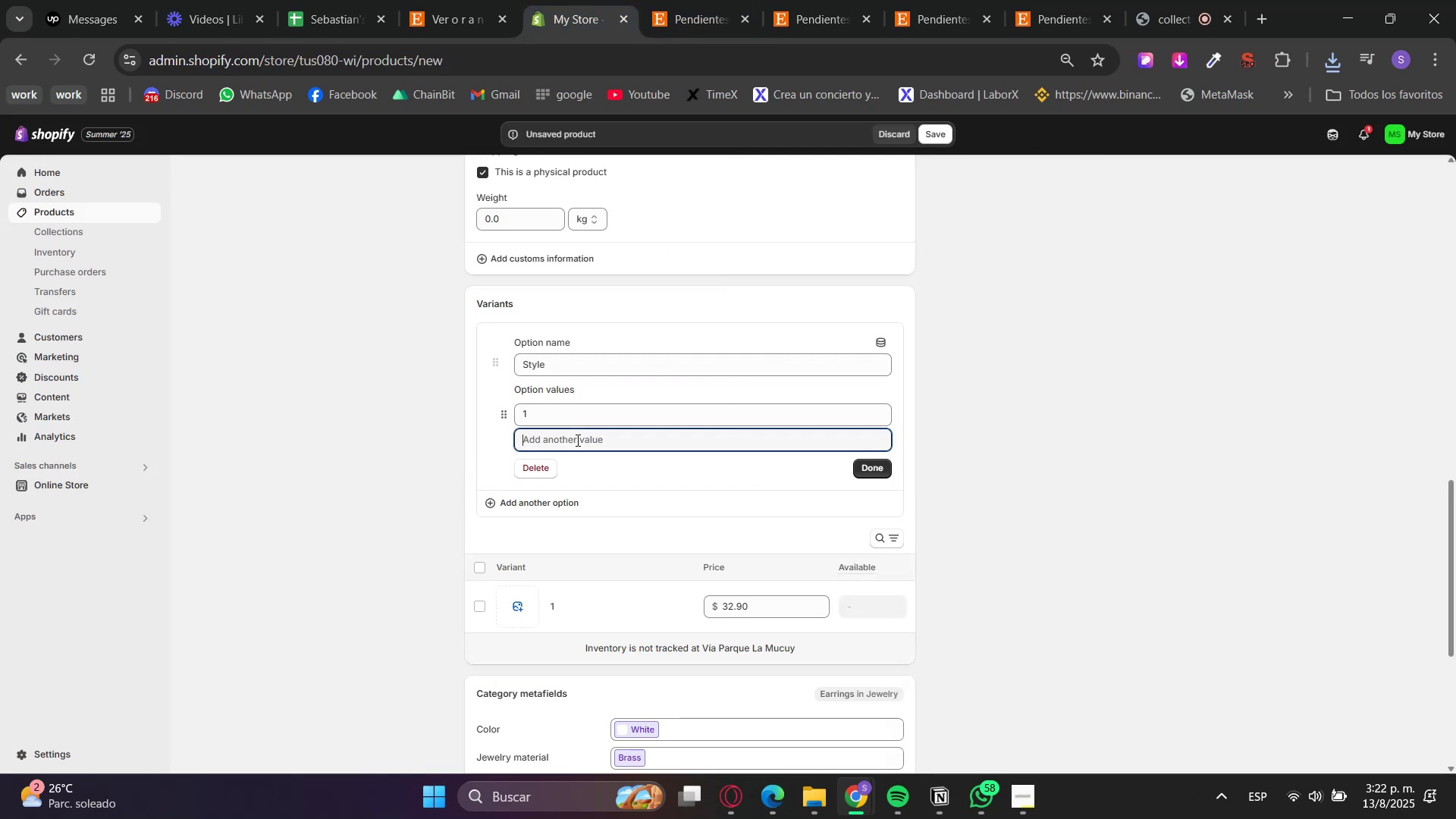 
key(2)
 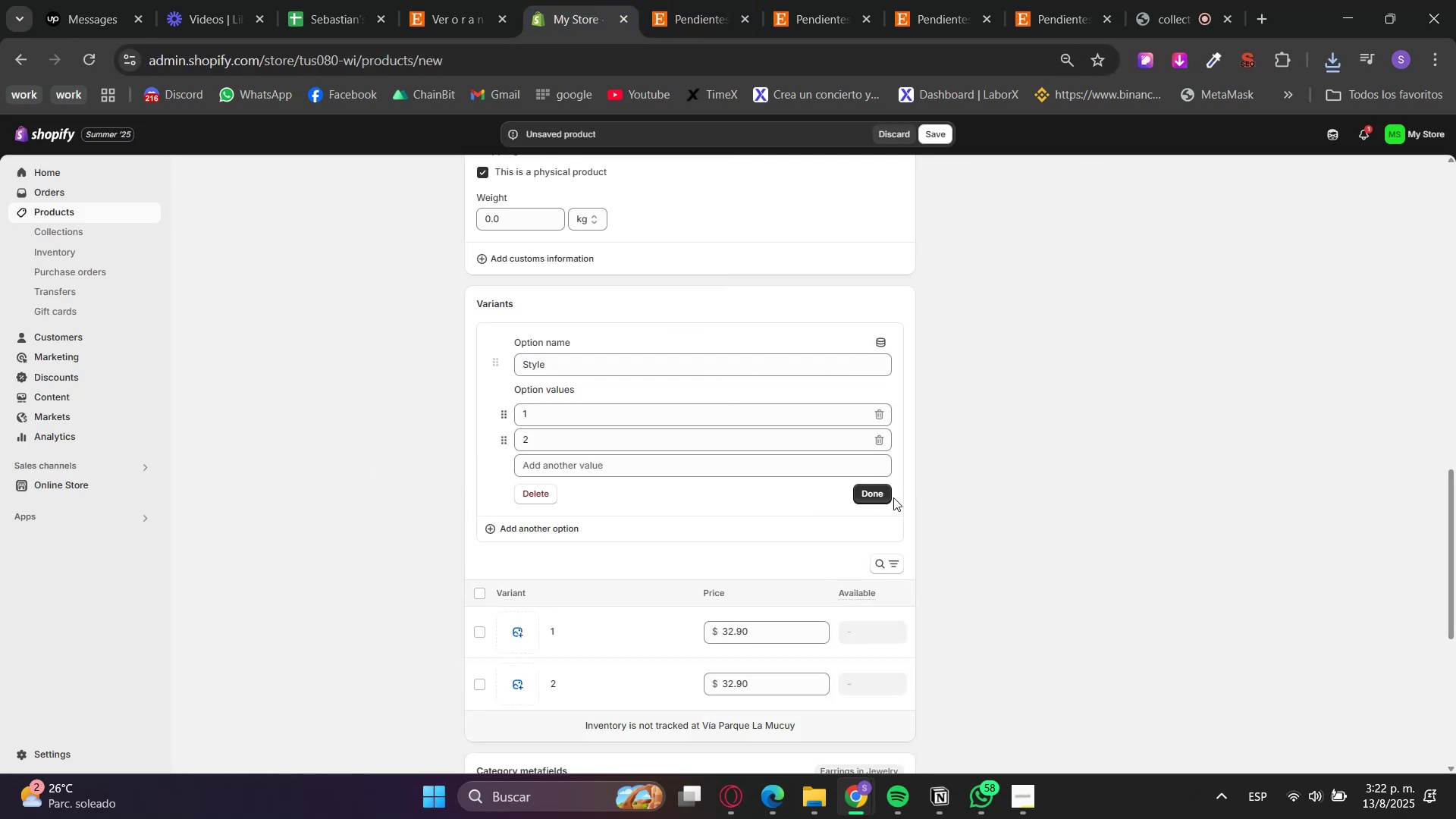 
scroll: coordinate [971, 576], scroll_direction: up, amount: 10.0
 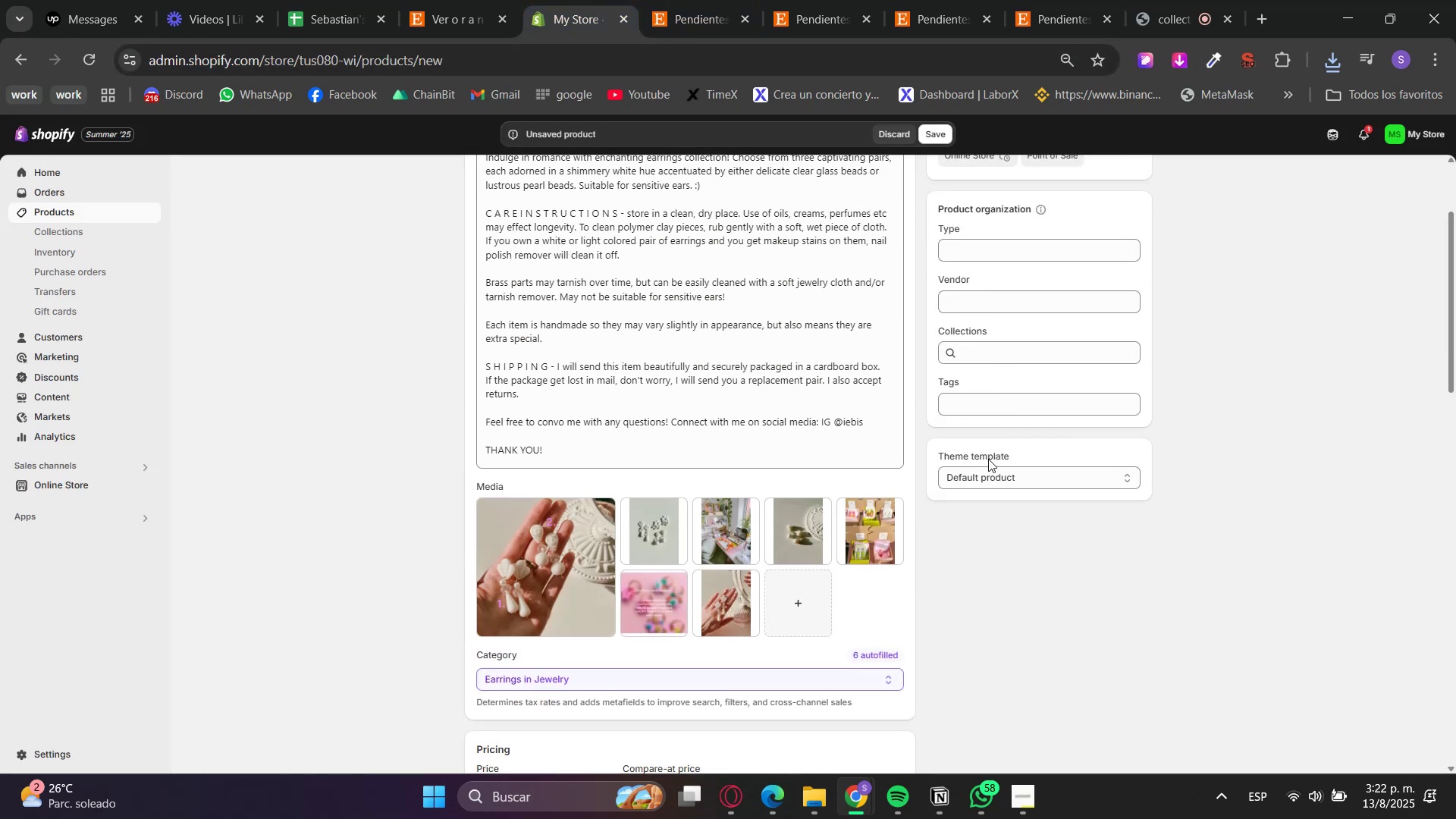 
left_click([989, 364])
 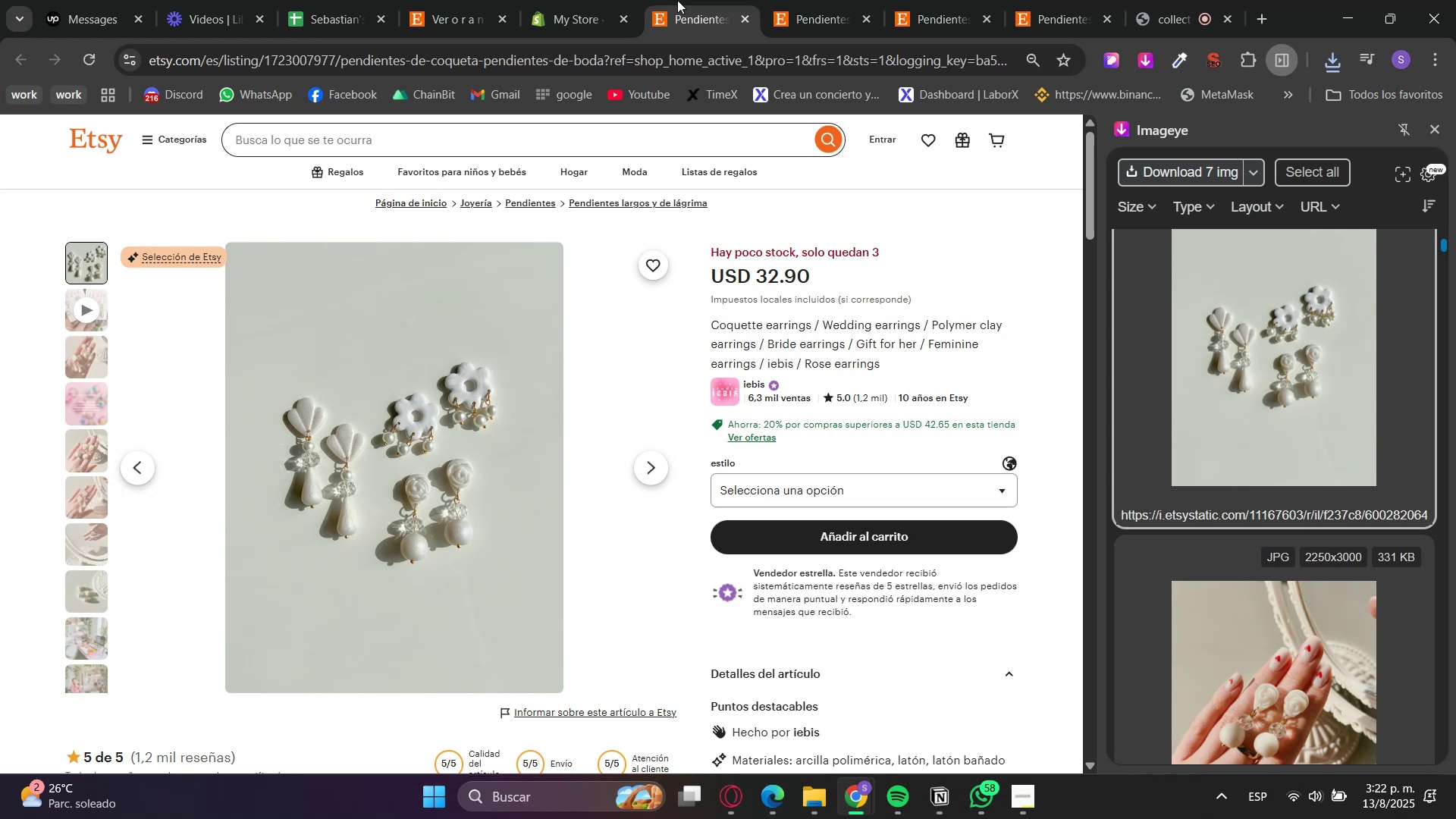 
left_click([588, 0])
 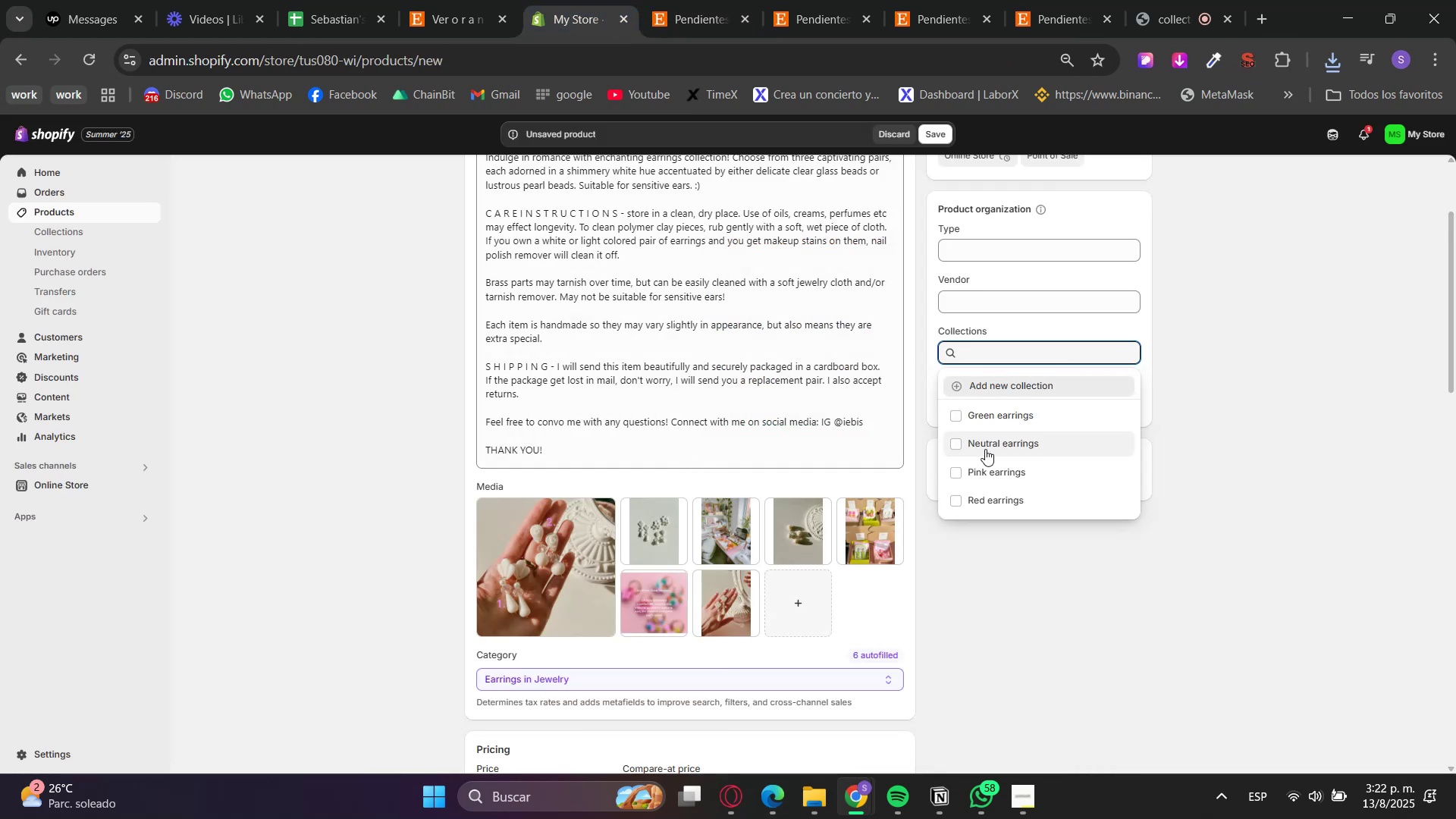 
double_click([1298, 619])
 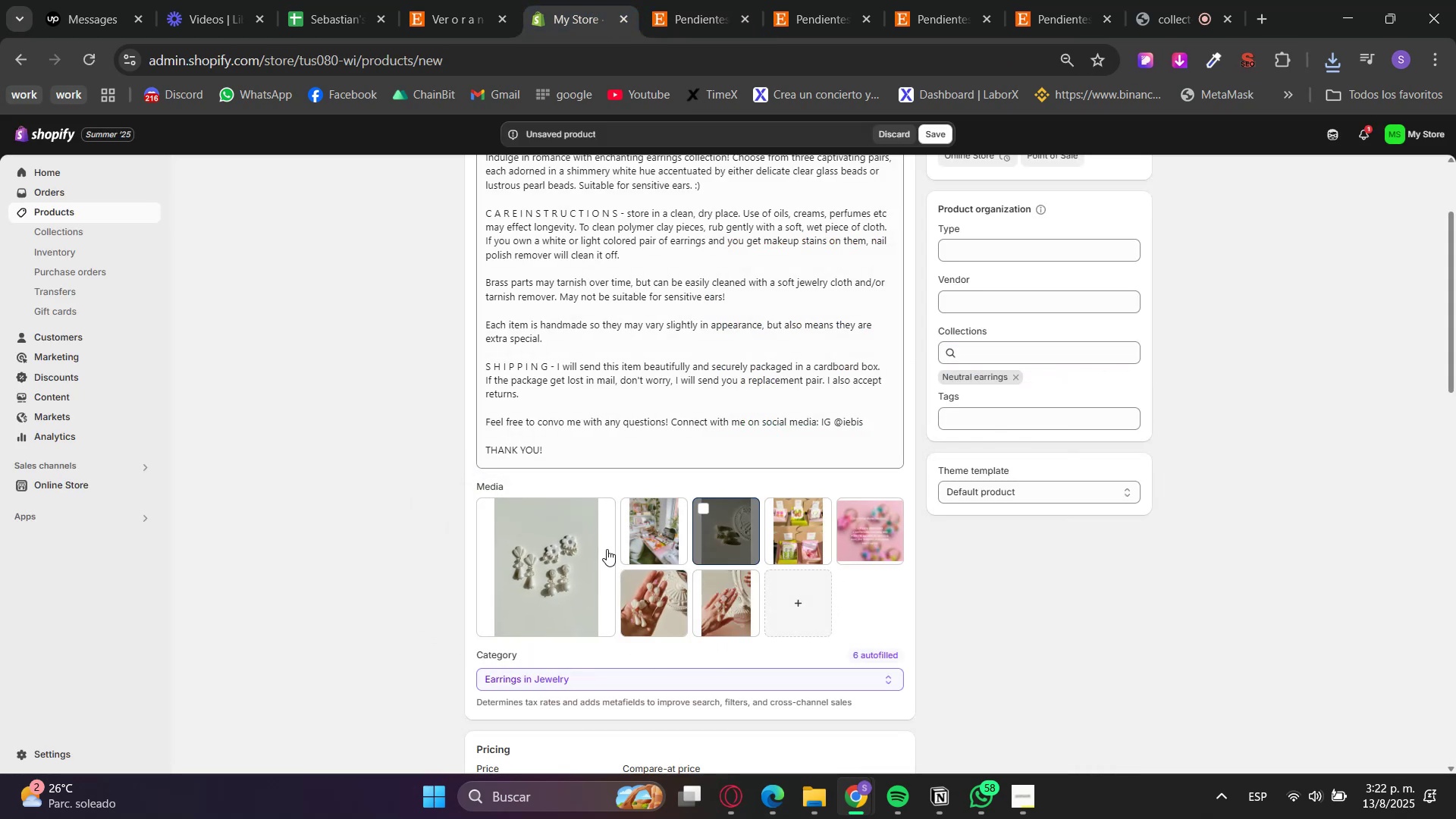 
wait(9.34)
 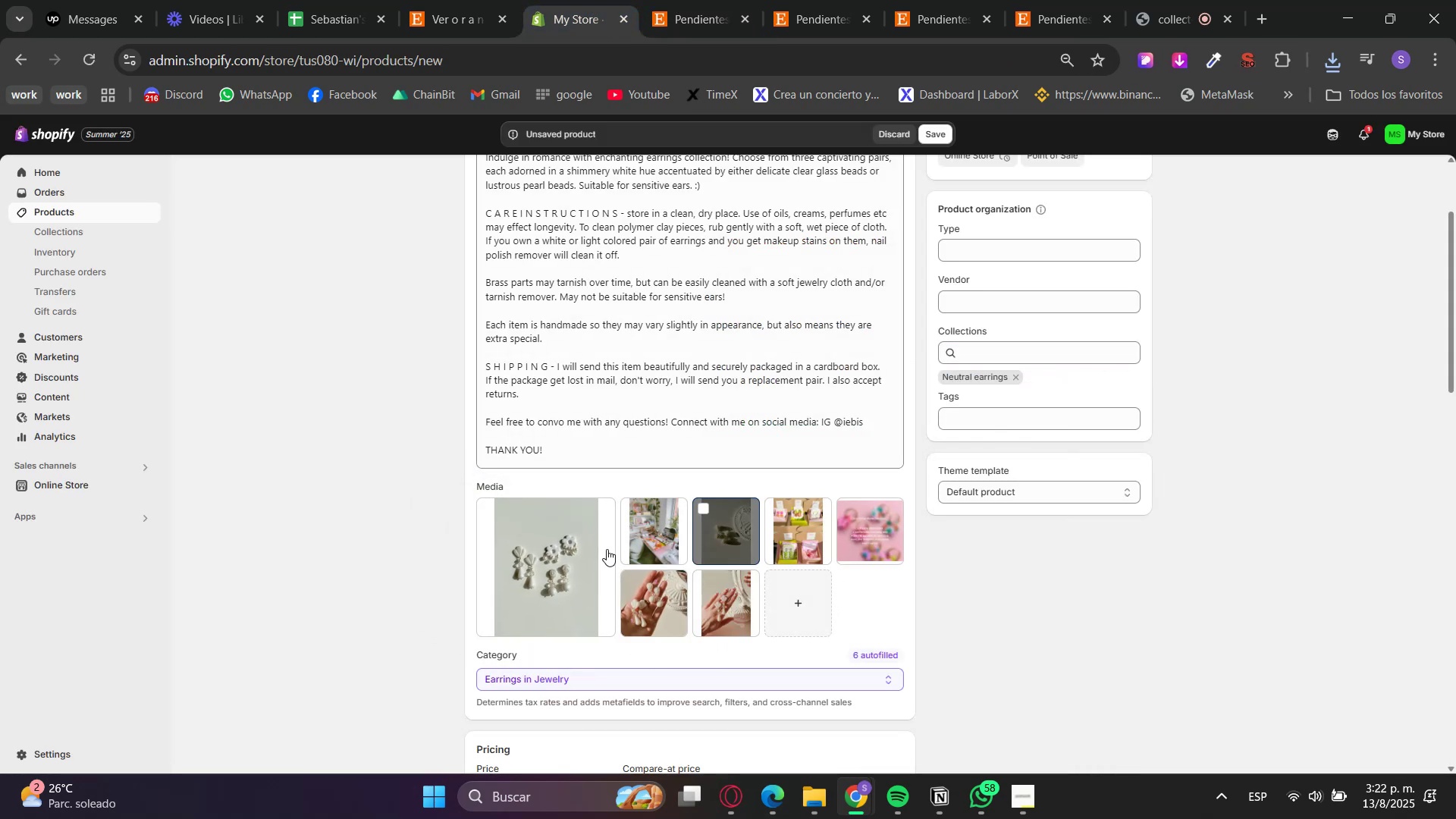 
left_click([978, 630])
 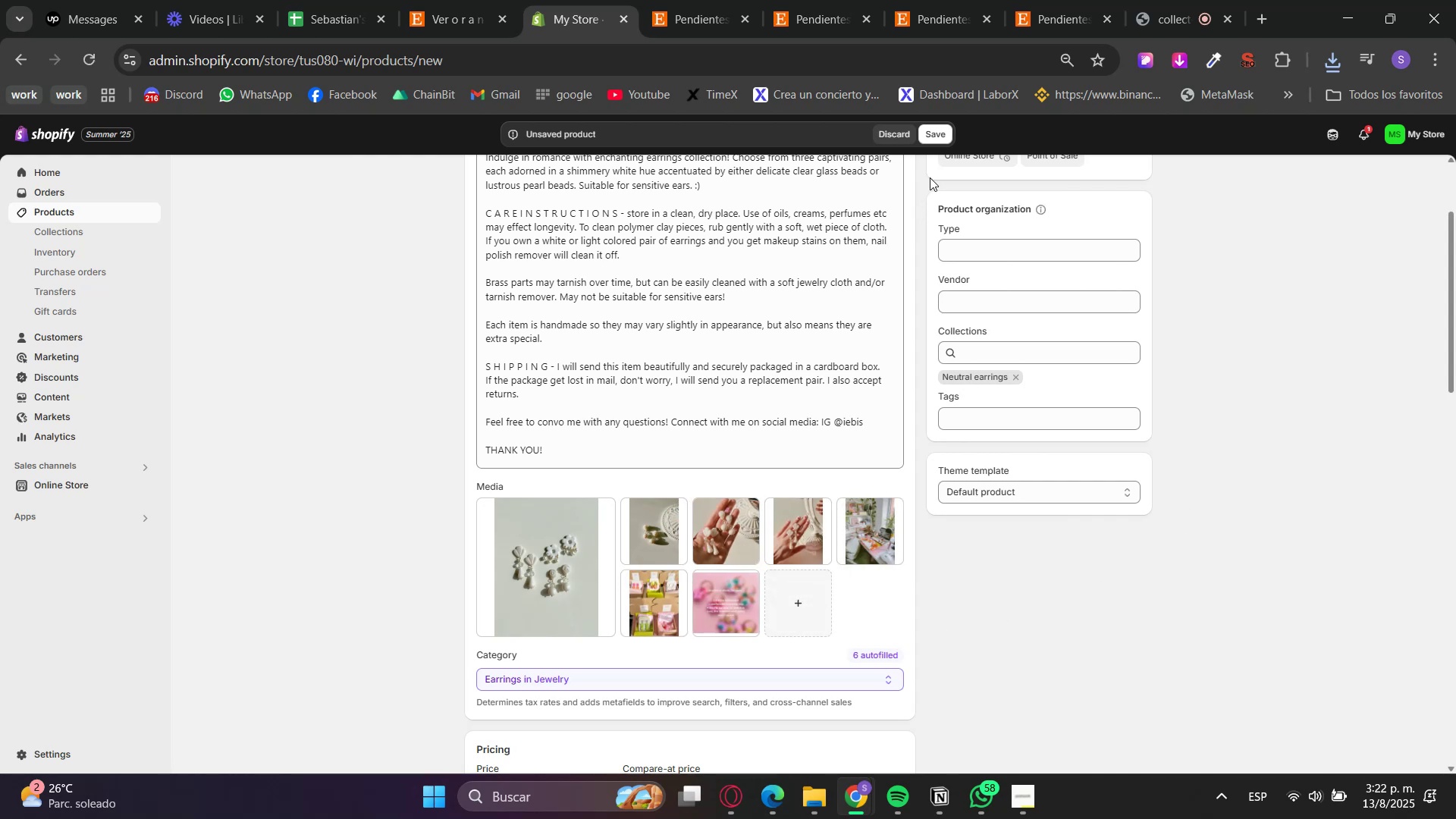 
left_click([940, 134])
 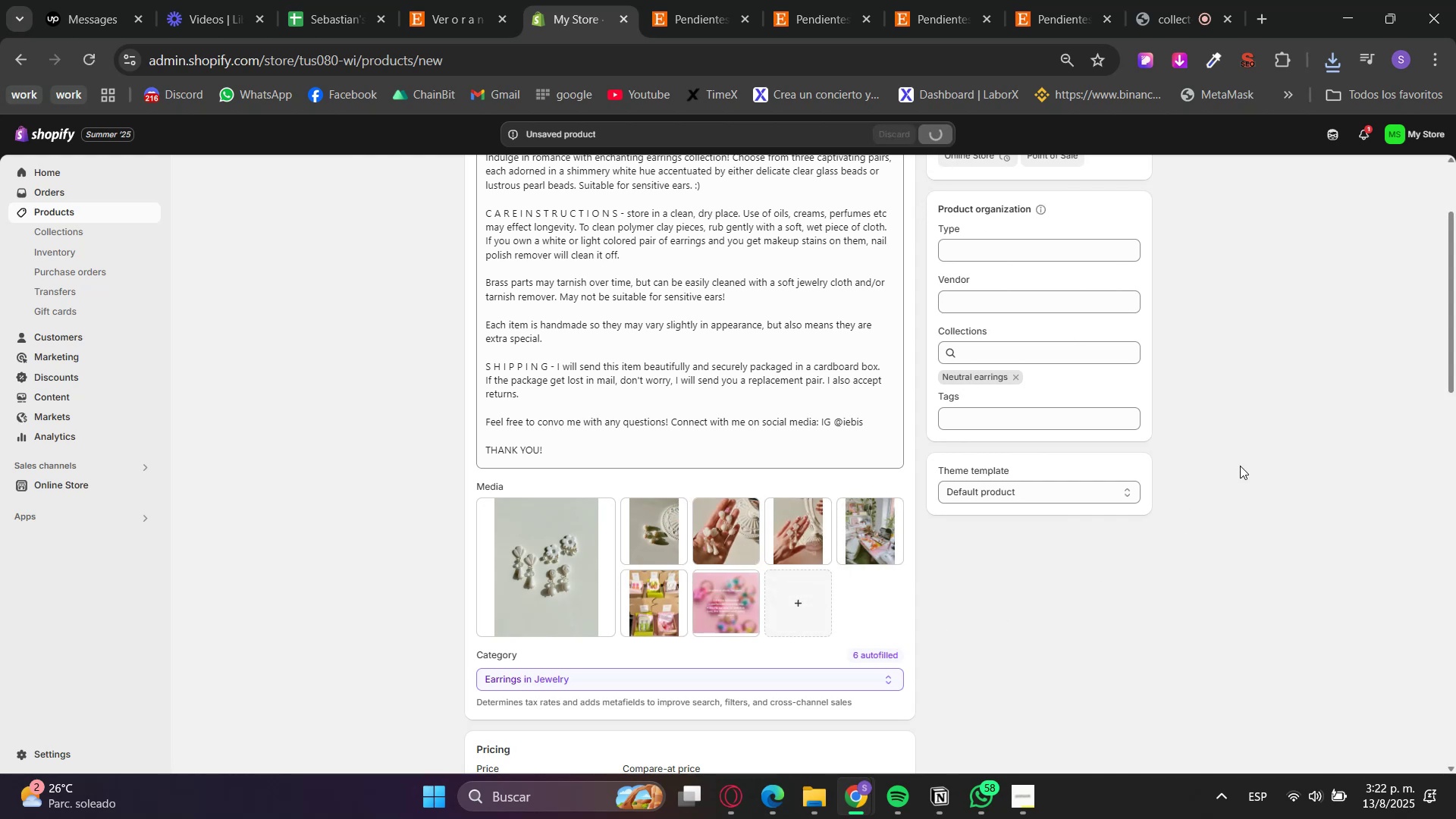 
scroll: coordinate [1239, 464], scroll_direction: down, amount: 3.0
 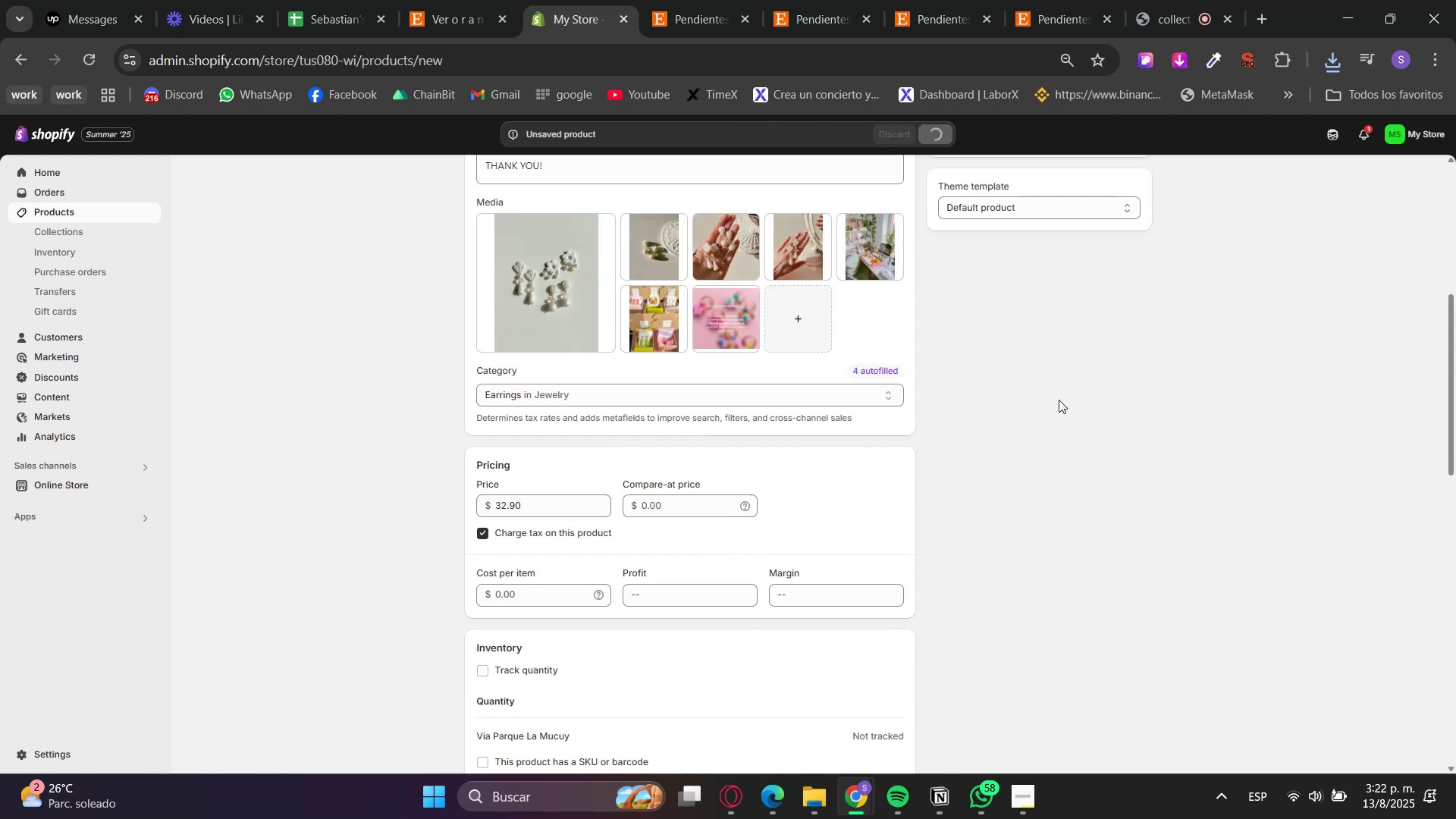 
scroll: coordinate [1052, 396], scroll_direction: up, amount: 4.0
 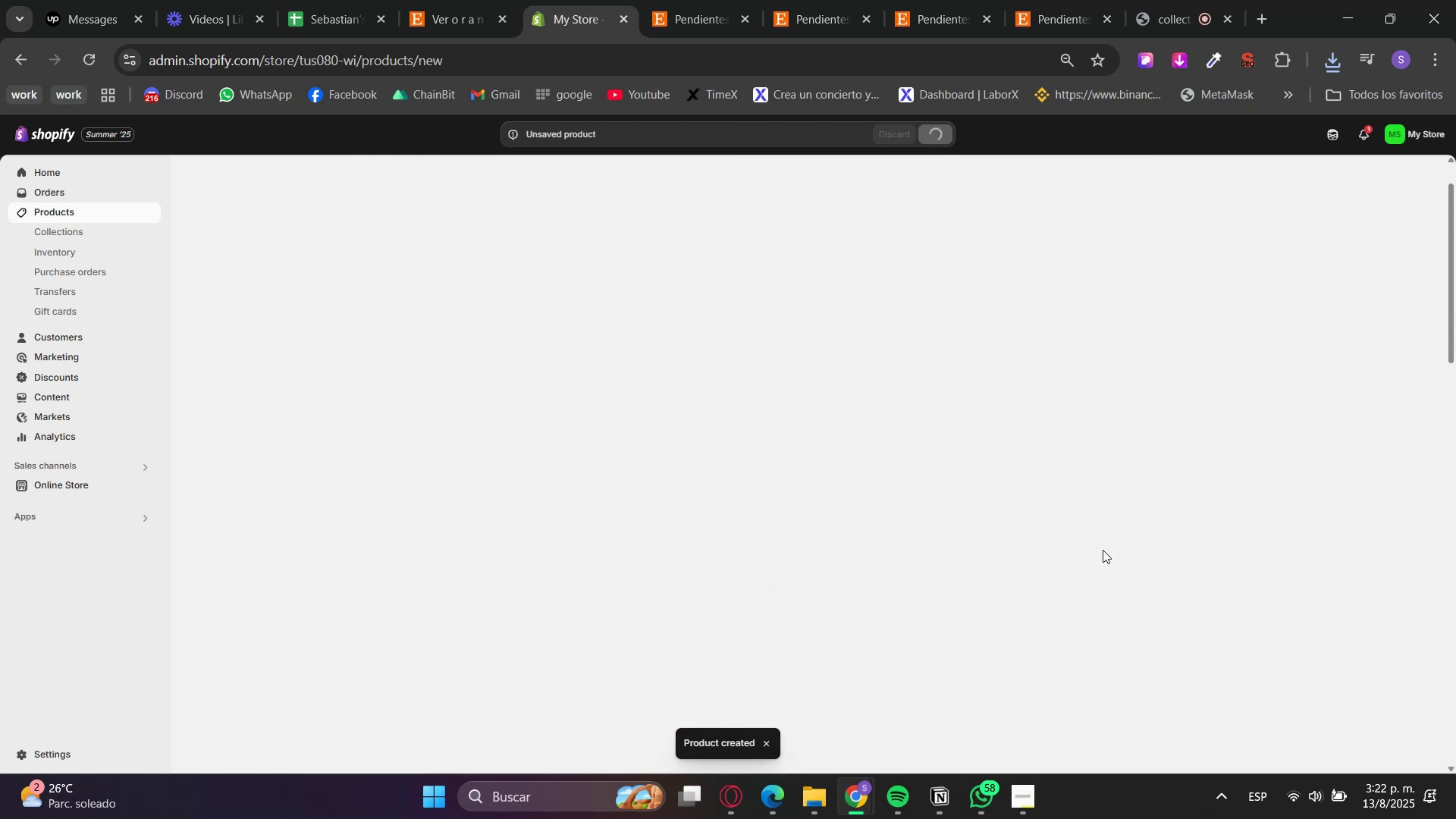 
mouse_move([1103, 514])
 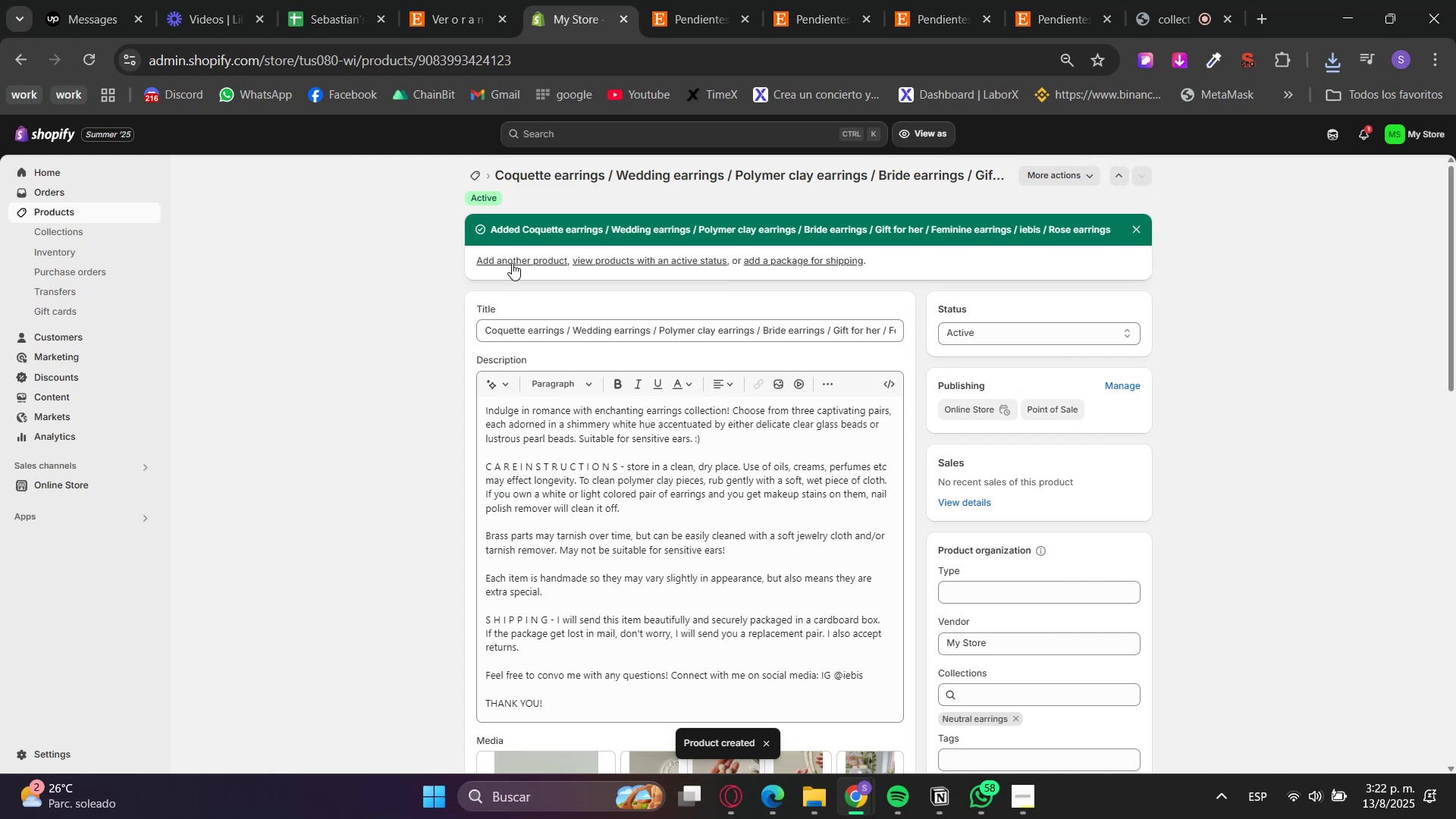 
left_click([509, 261])
 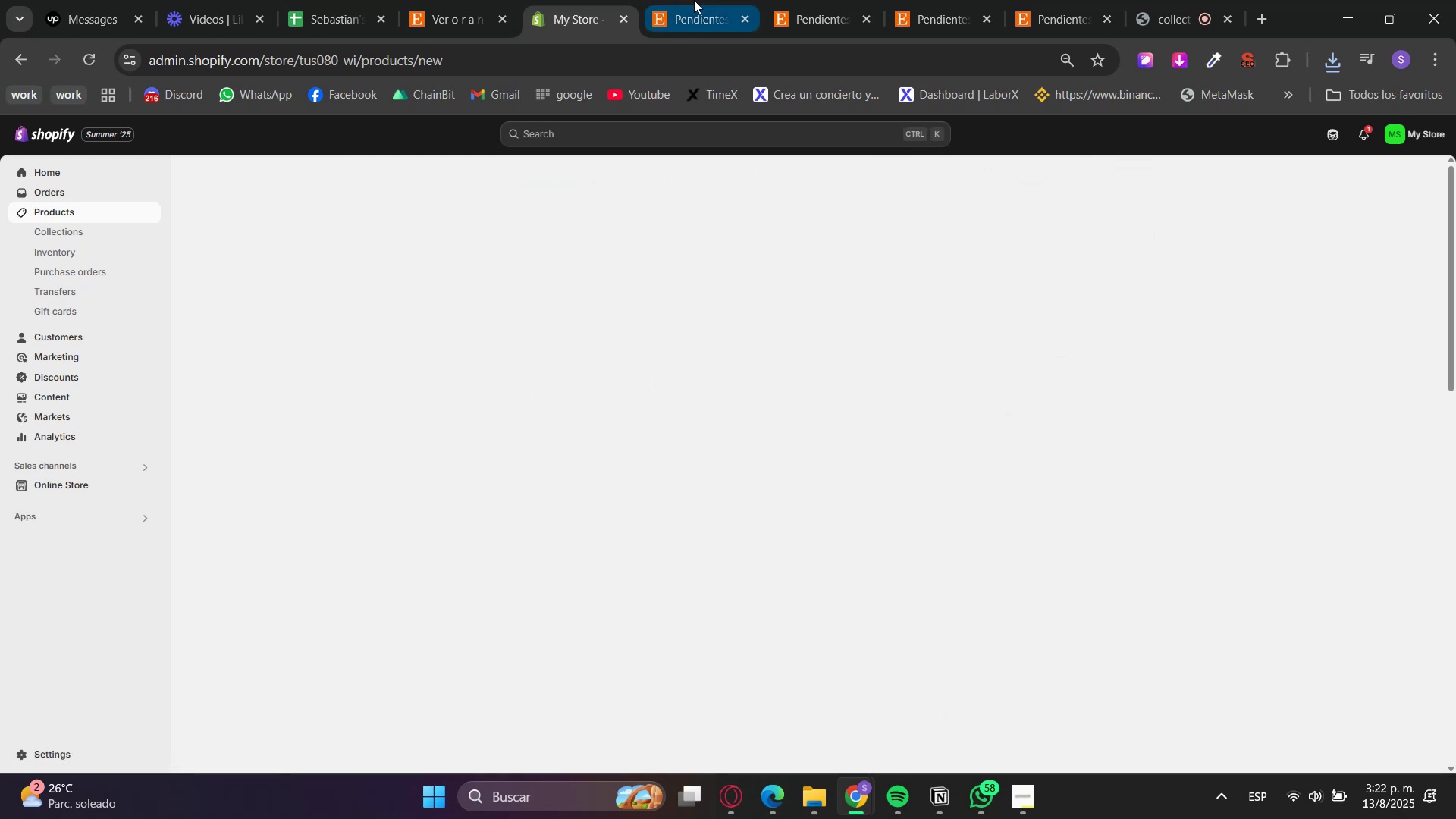 
left_click([694, 0])
 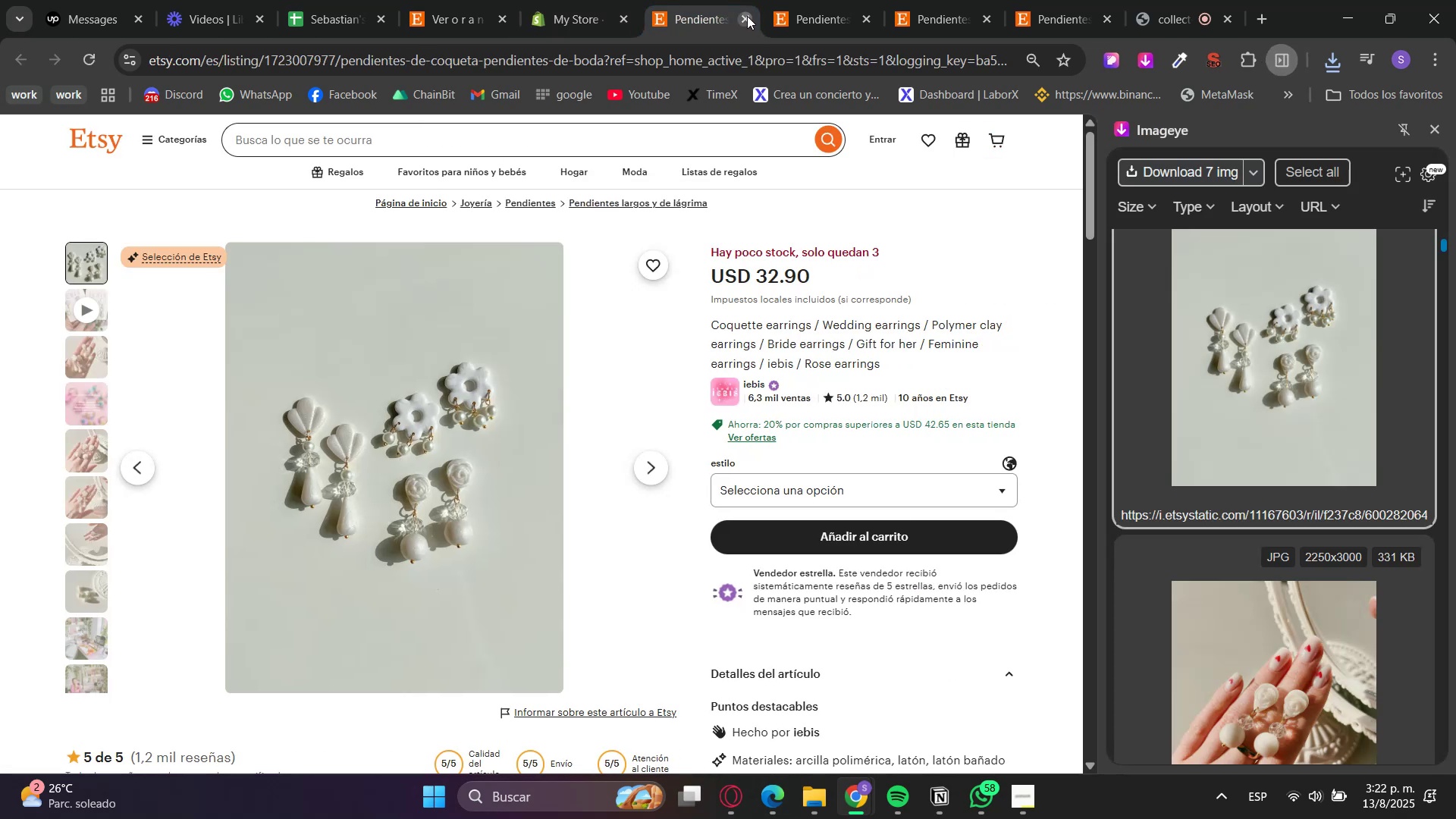 
double_click([705, 0])
 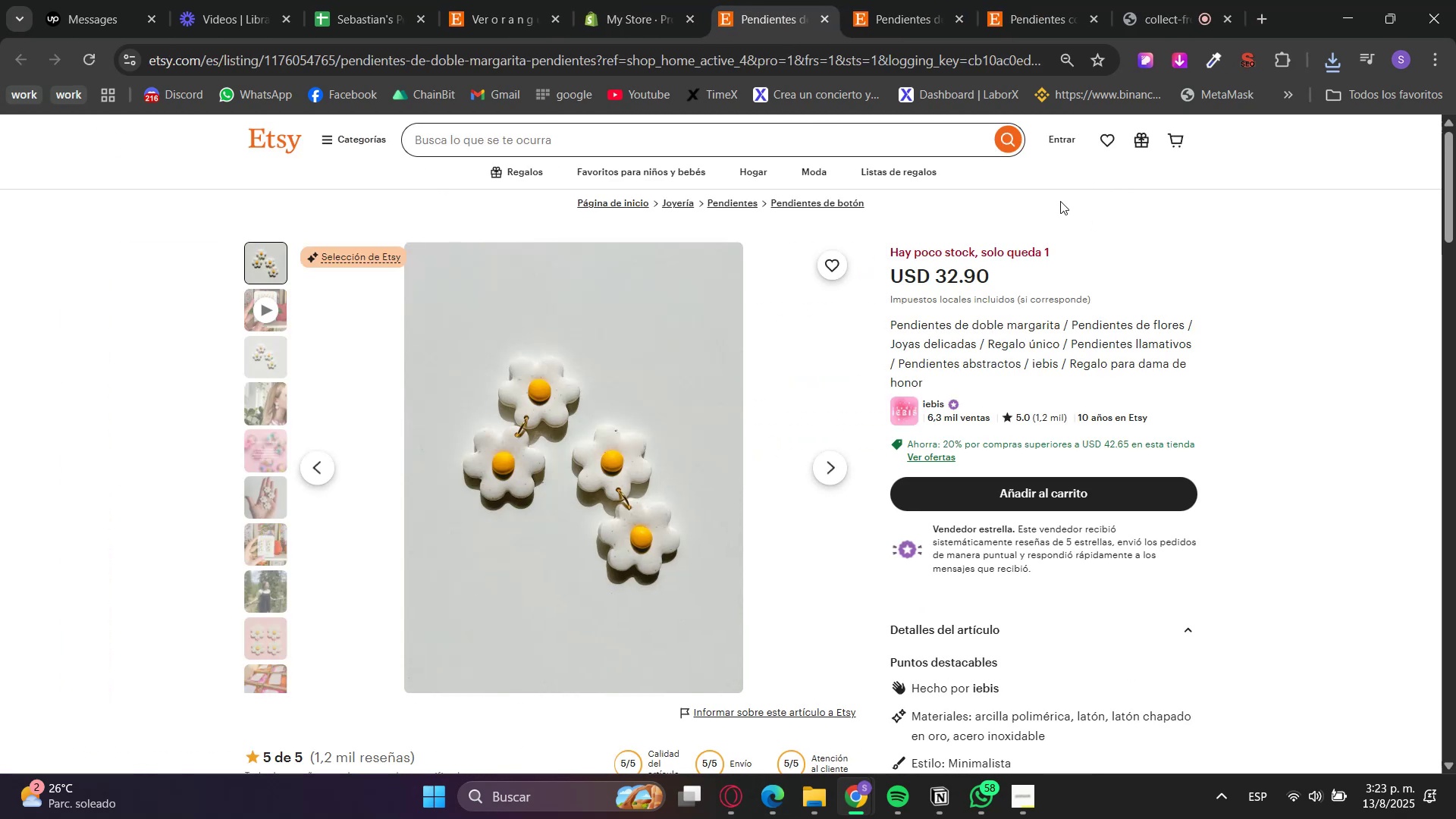 
scroll: coordinate [996, 559], scroll_direction: down, amount: 4.0
 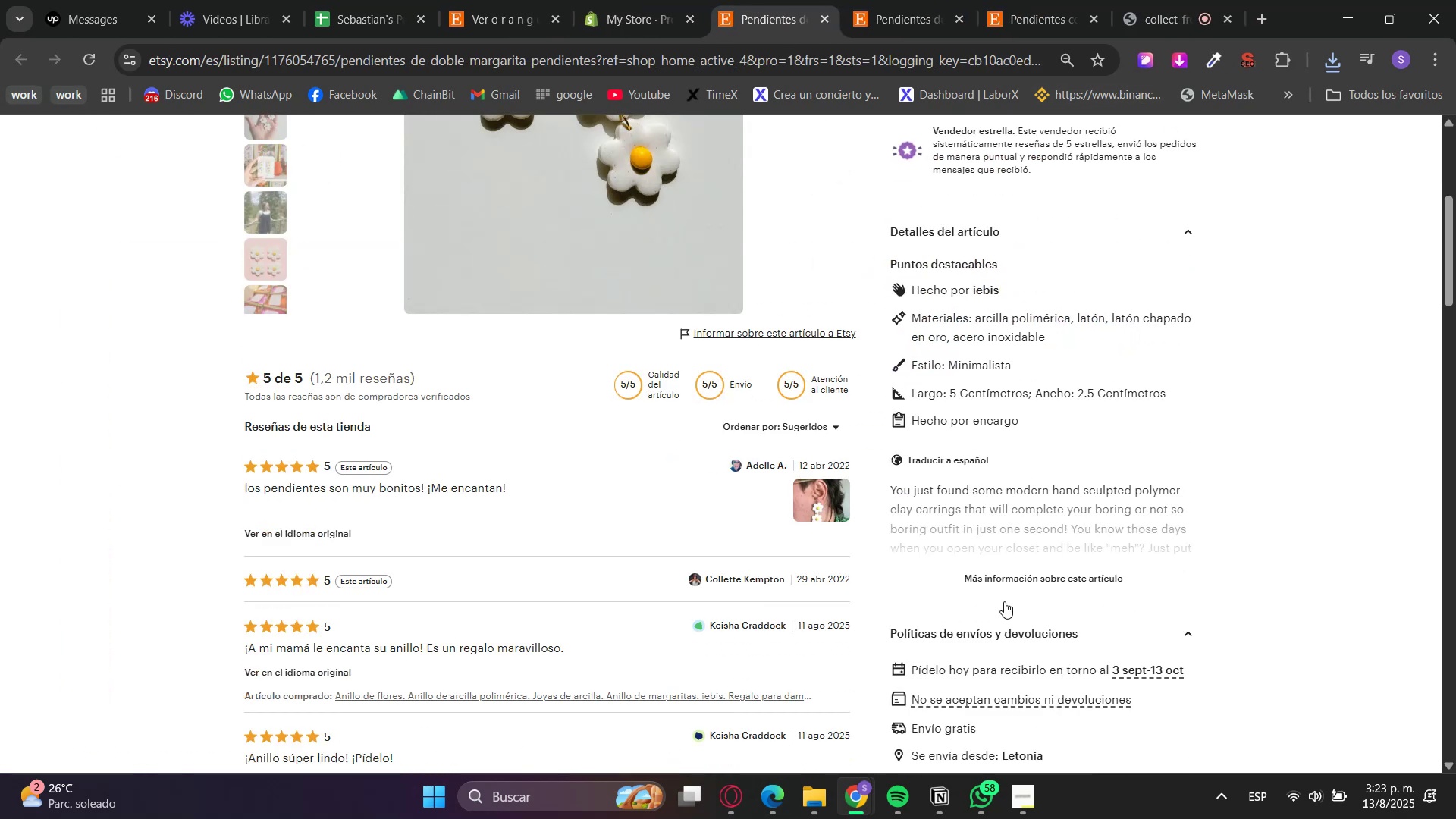 
left_click([1017, 585])
 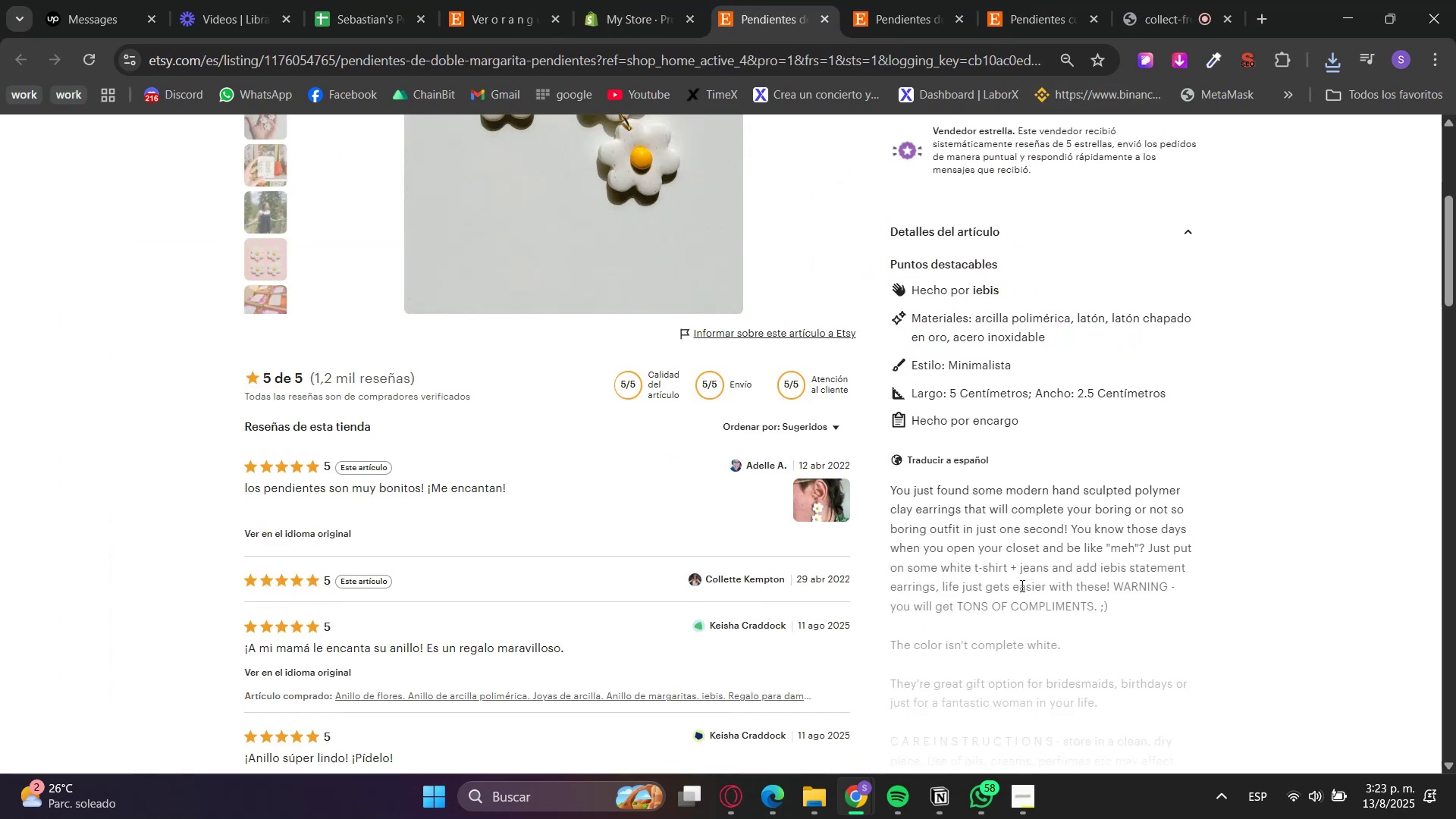 
scroll: coordinate [1032, 546], scroll_direction: up, amount: 5.0
 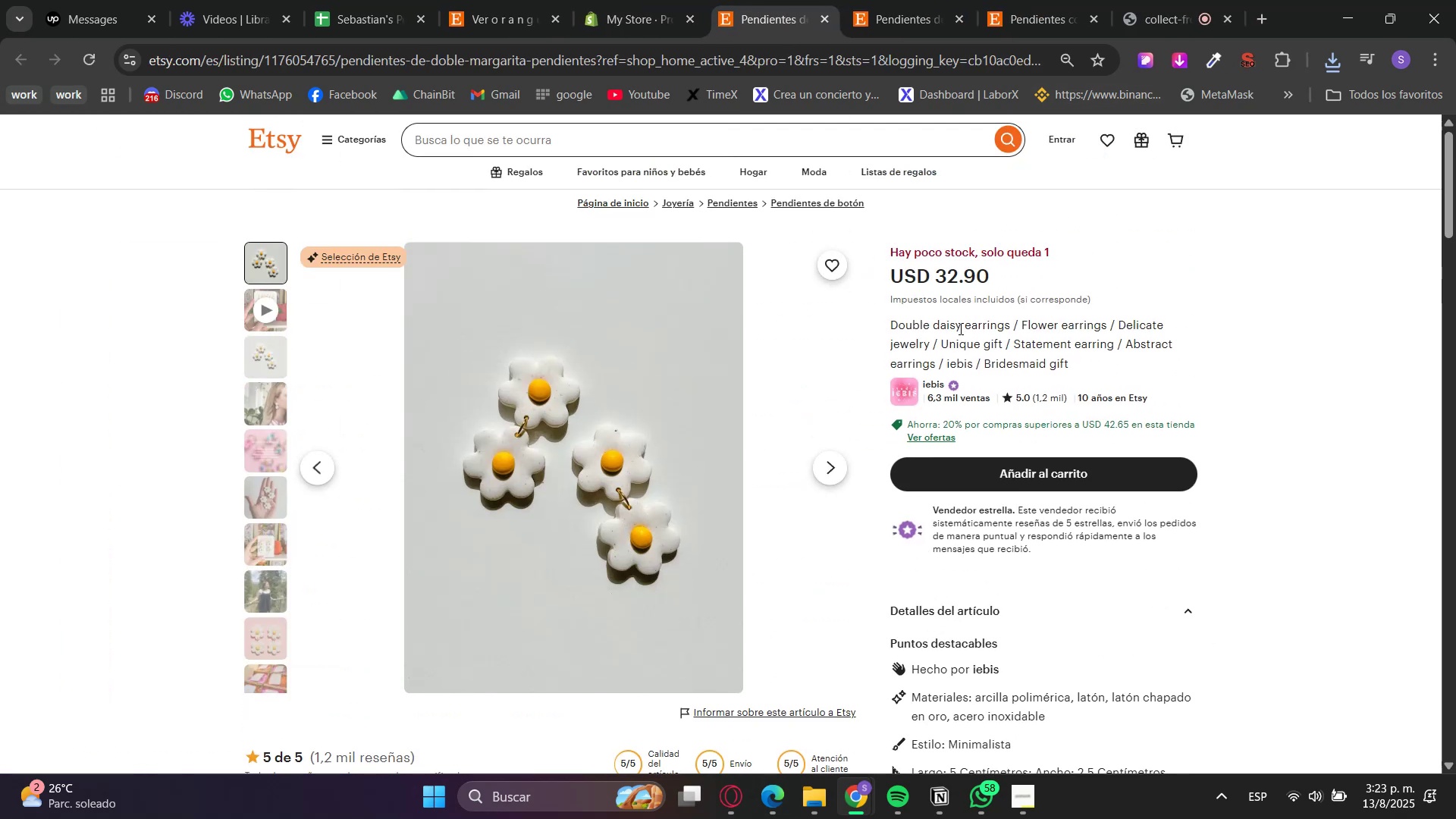 
double_click([957, 332])
 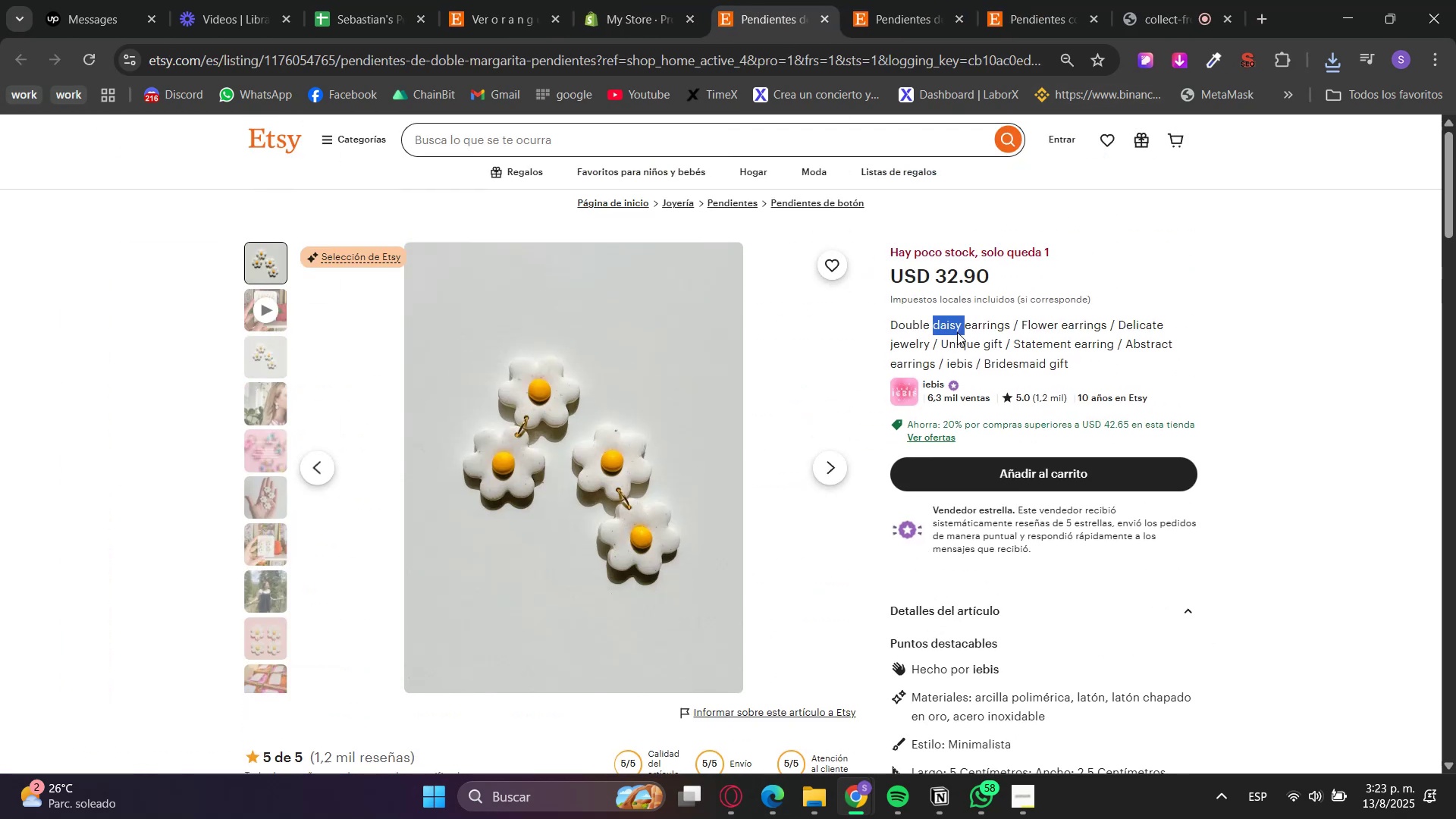 
triple_click([957, 332])
 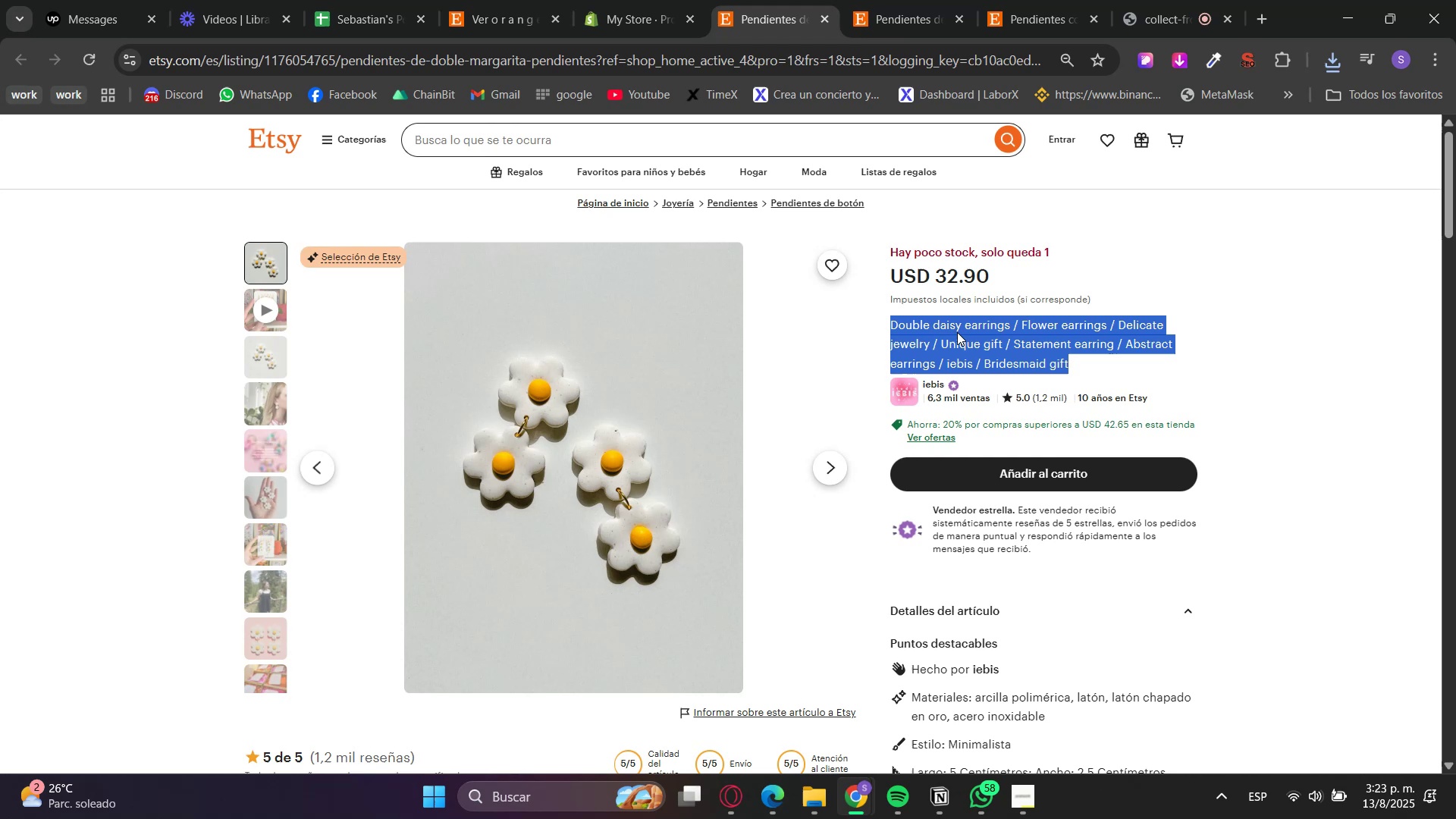 
key(Control+C)
 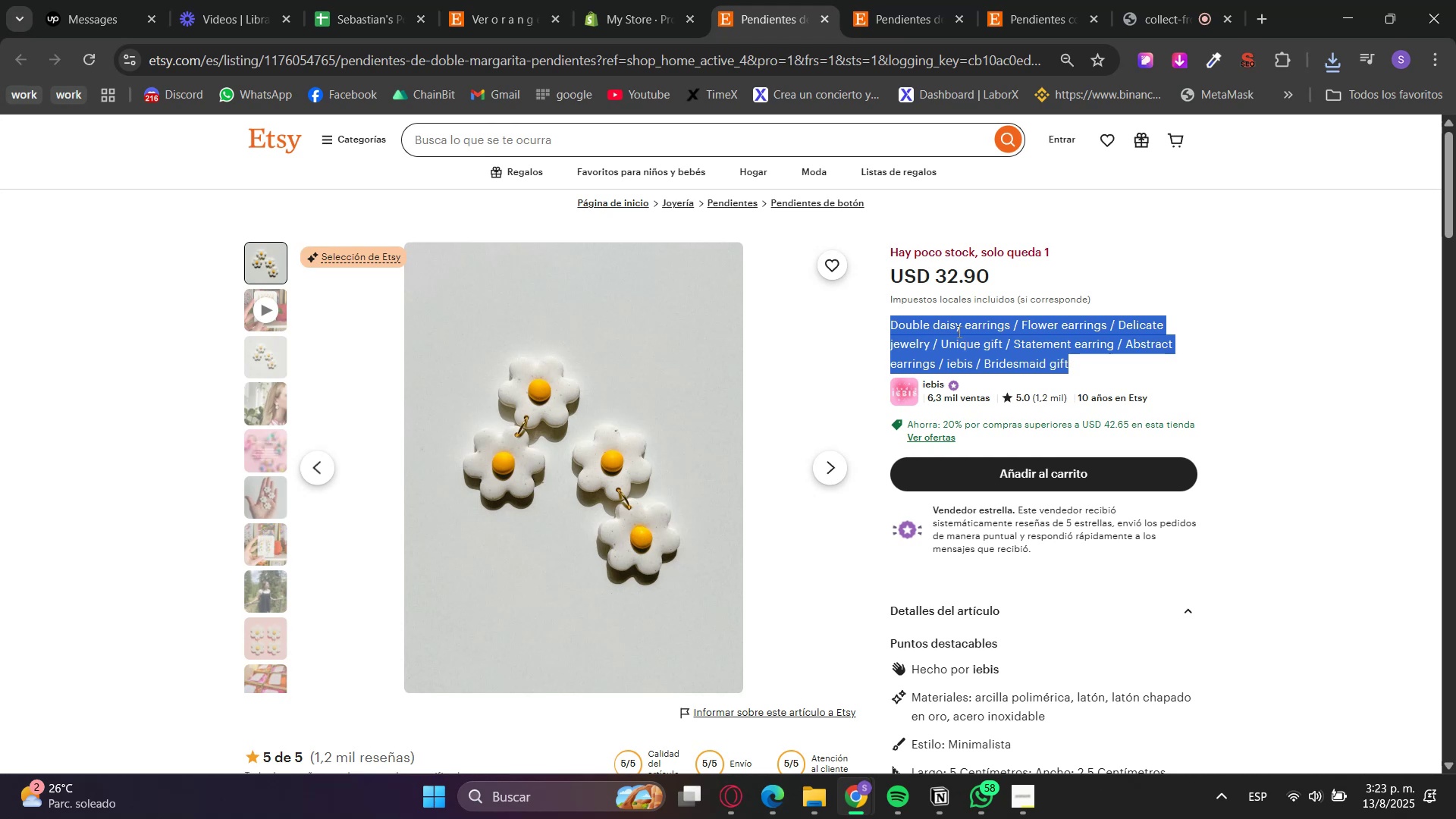 
key(Control+C)
 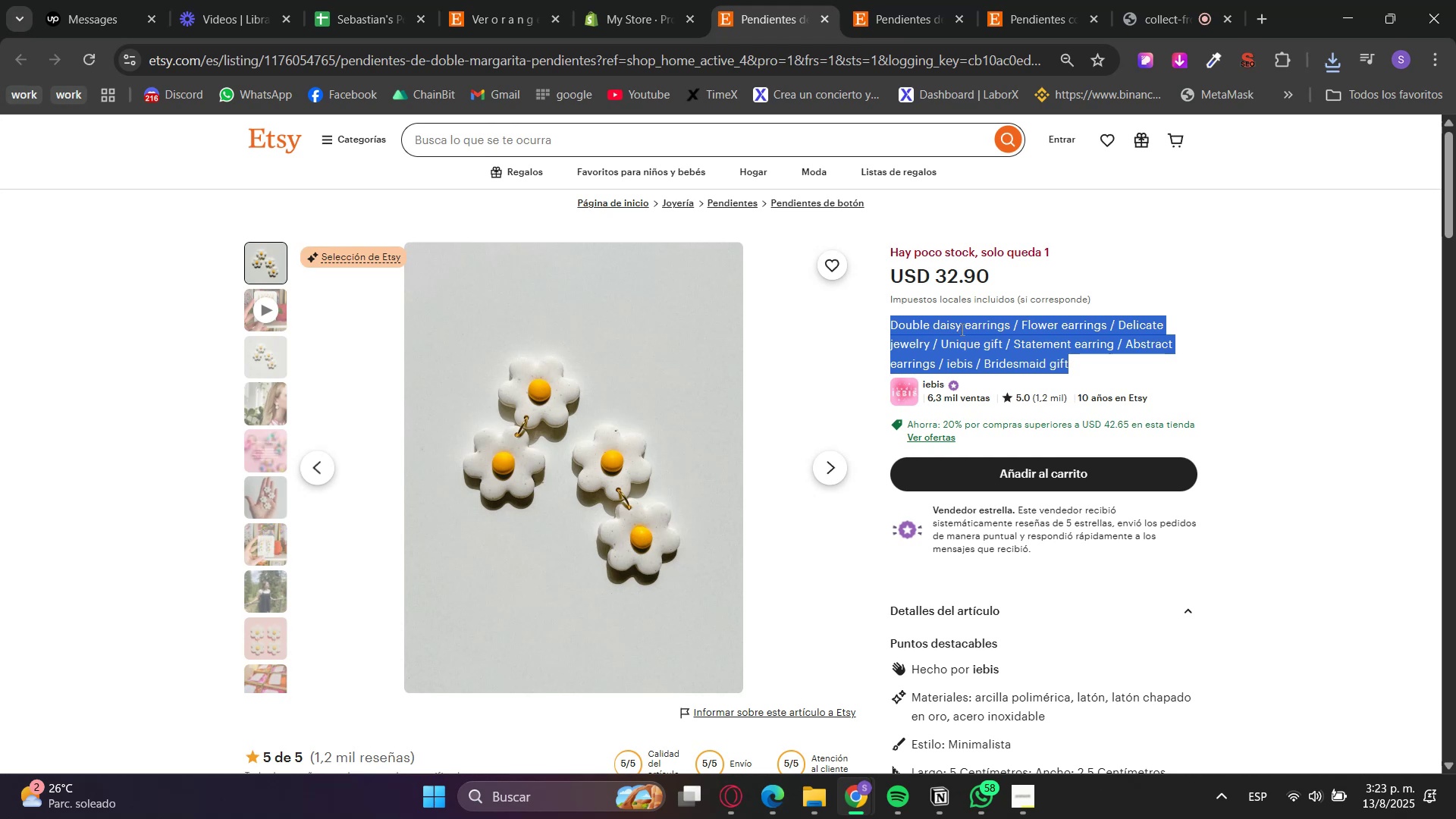 
key(Control+C)
 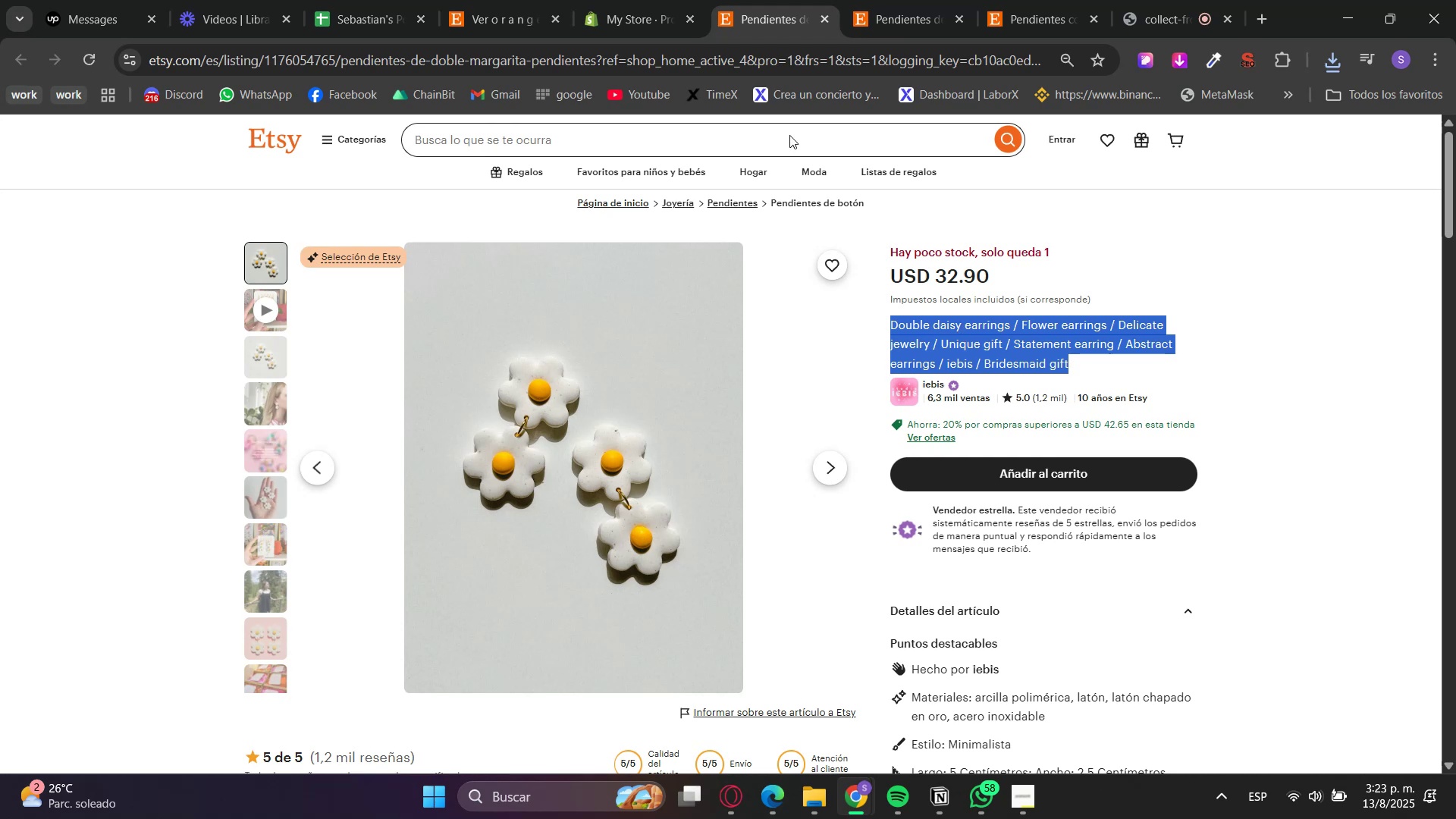 
left_click([630, 0])
 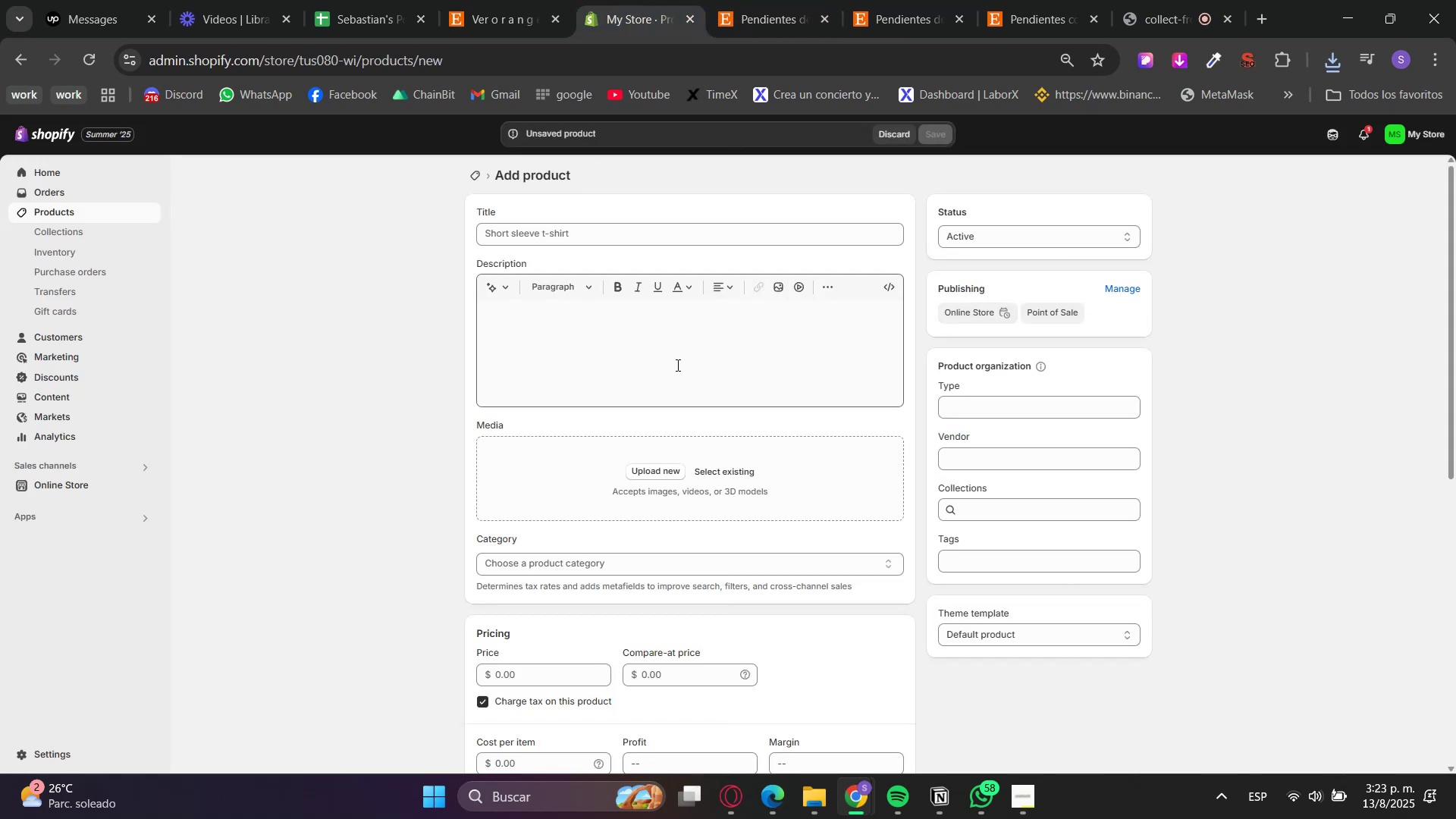 
key(Control+ControlLeft)
 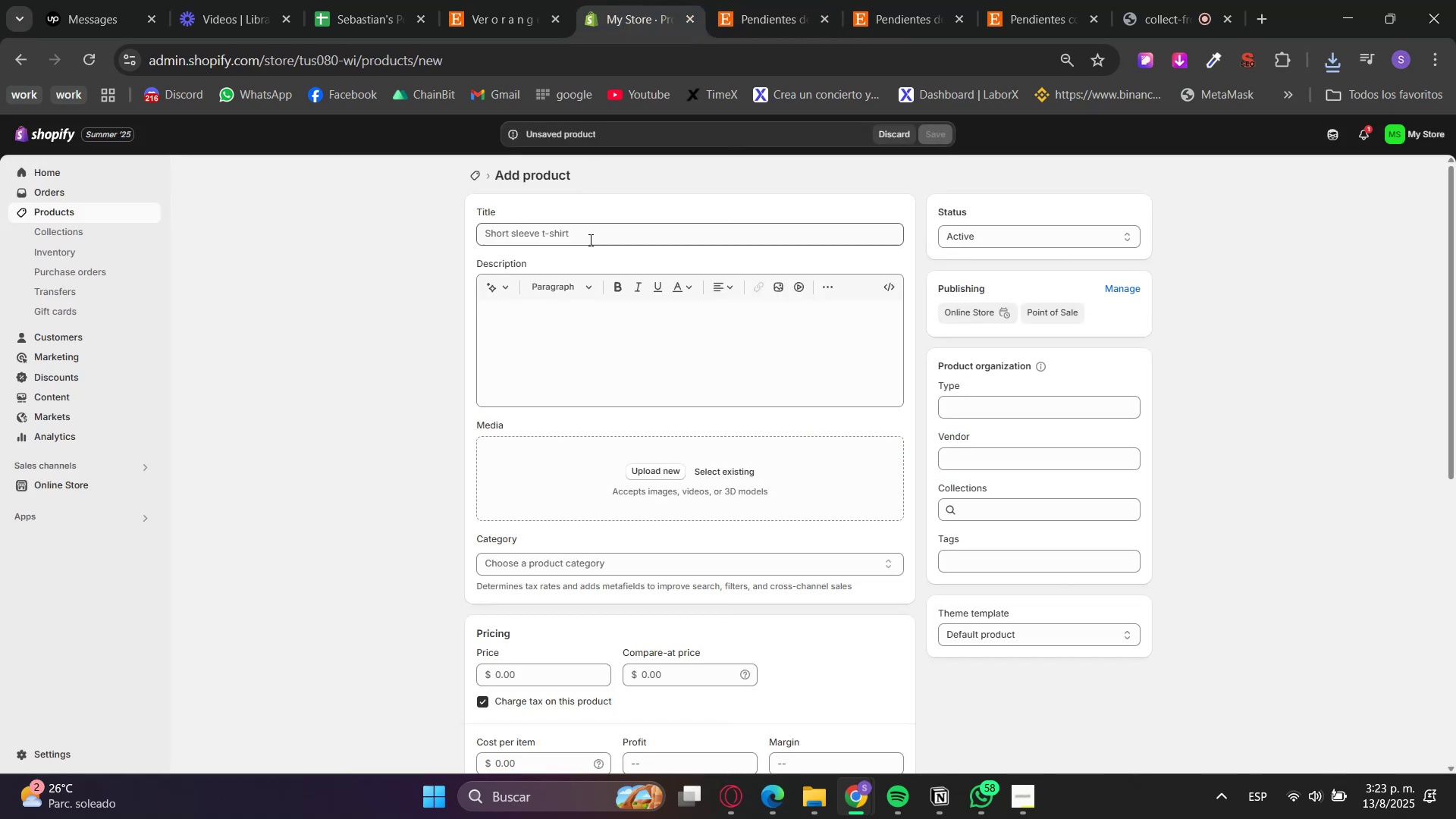 
left_click([587, 235])
 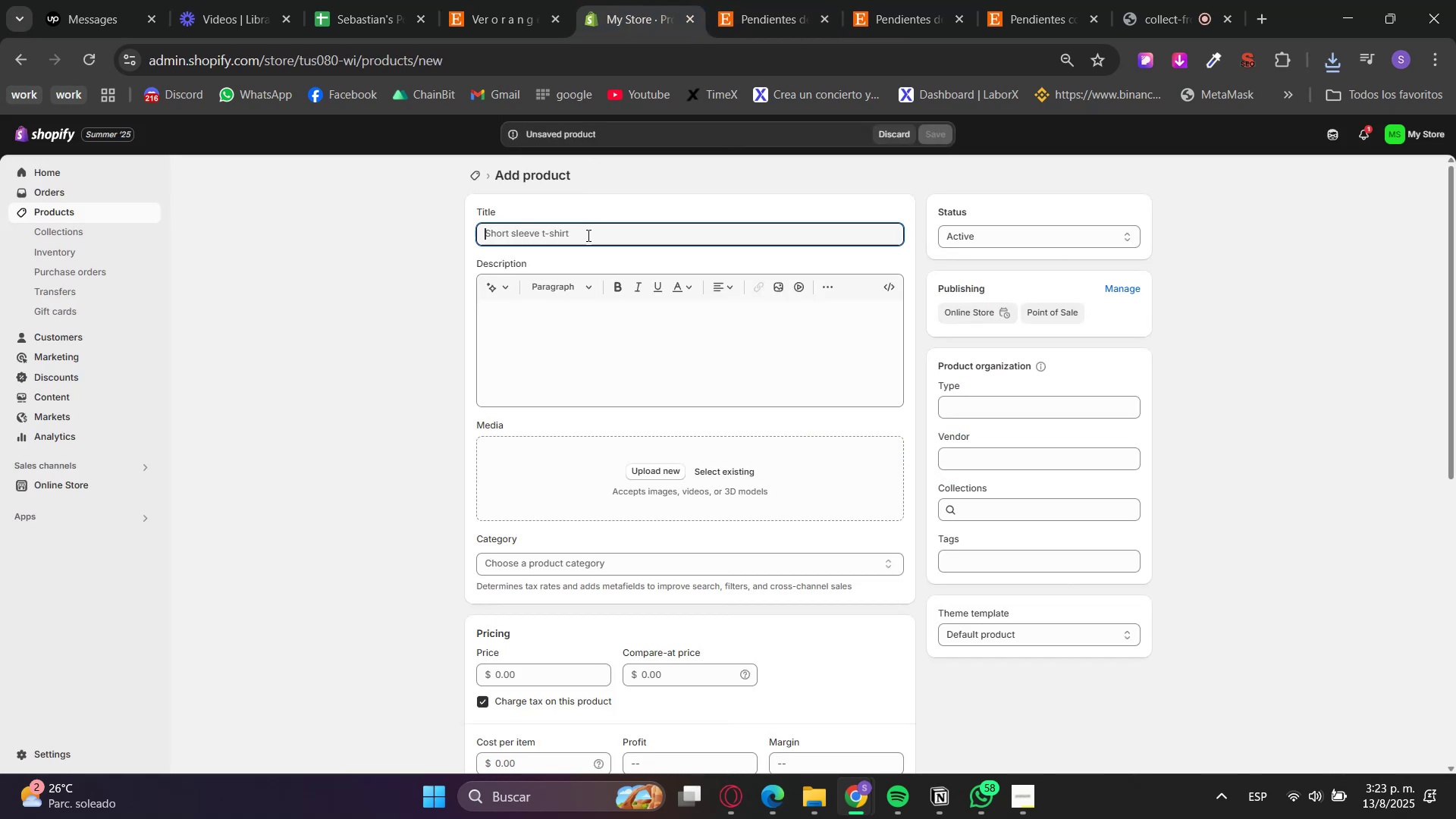 
key(Control+V)
 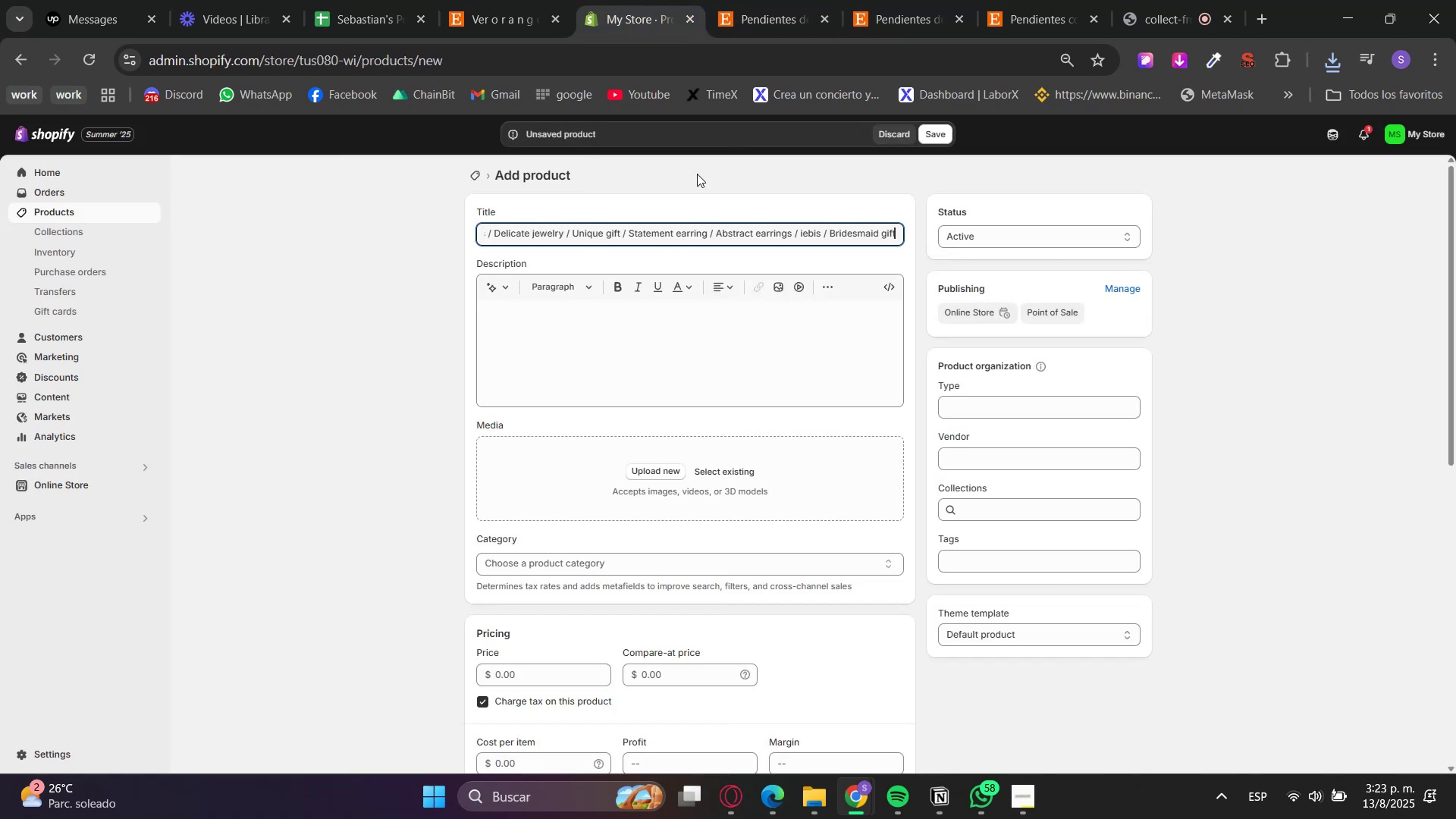 
double_click([759, 0])
 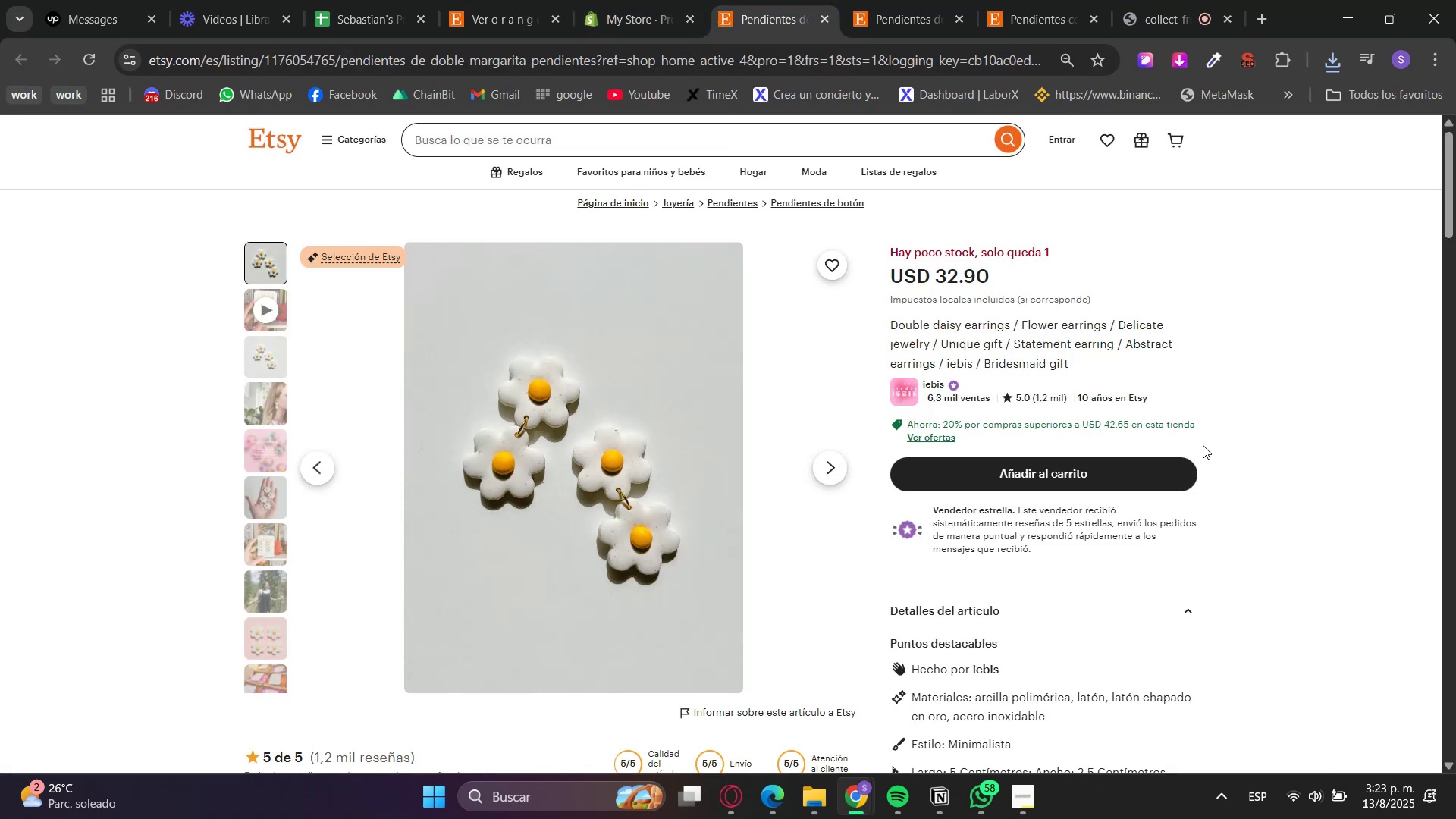 
scroll: coordinate [1010, 413], scroll_direction: down, amount: 6.0
 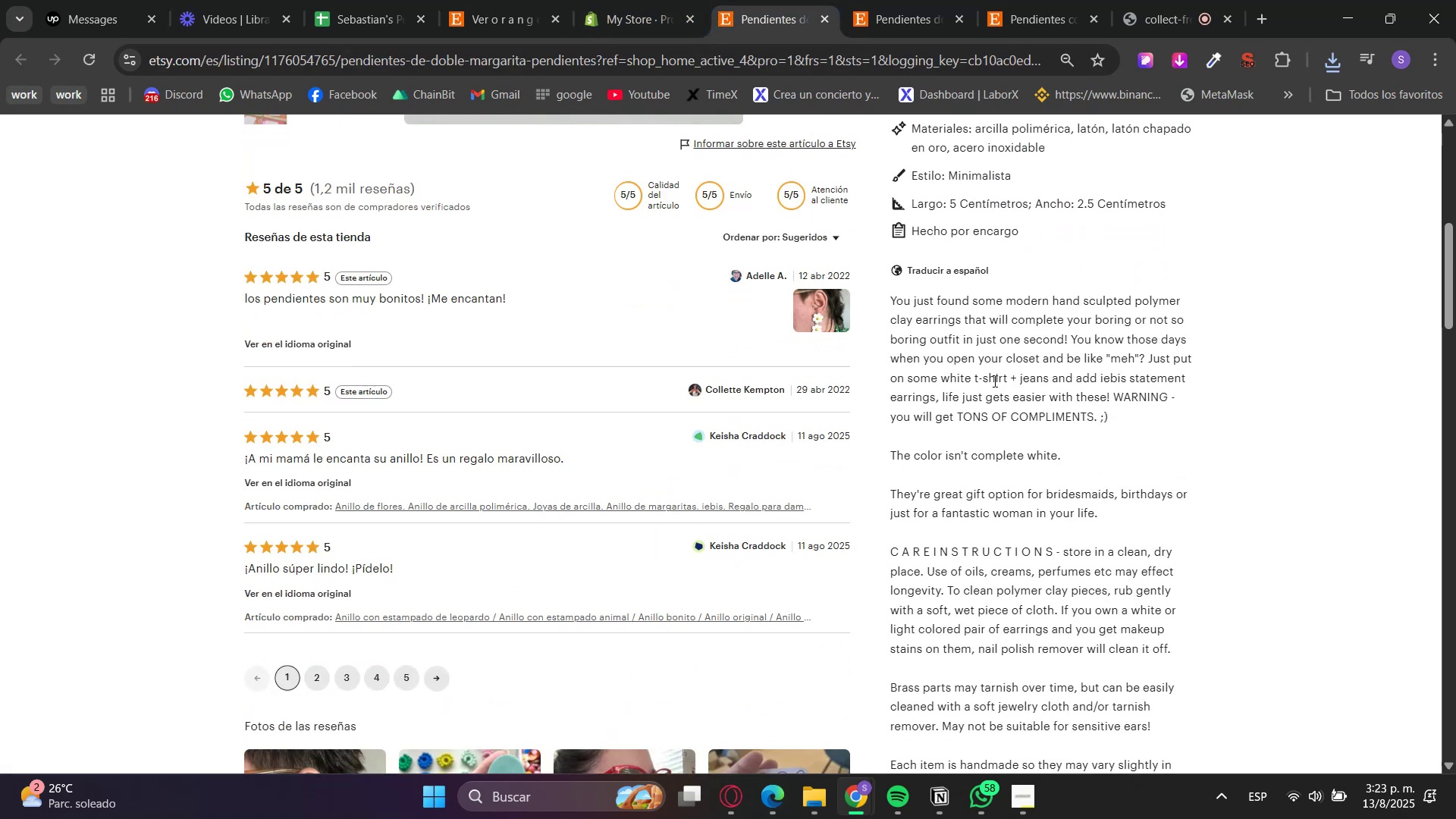 
left_click([958, 309])
 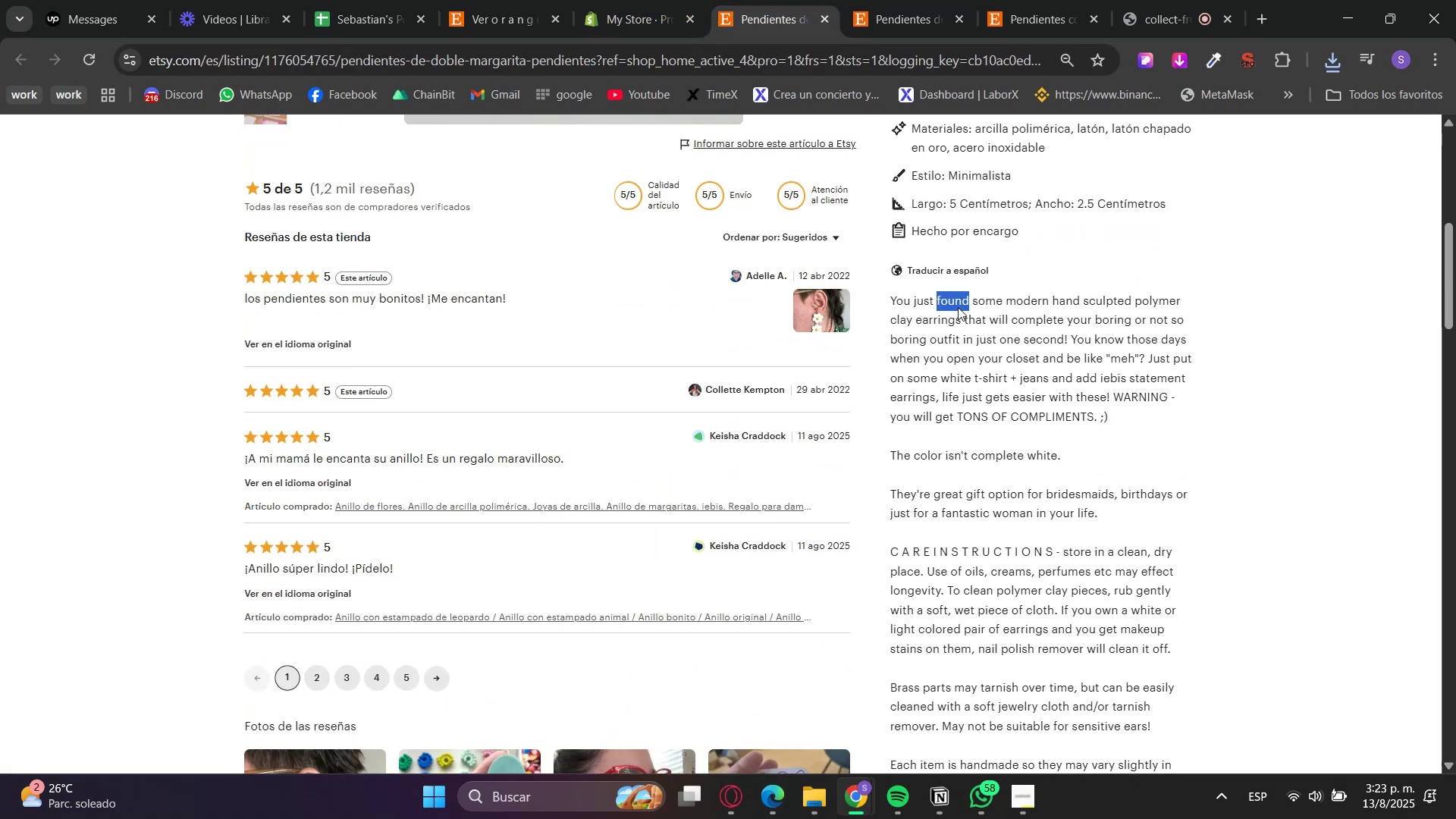 
triple_click([958, 307])
 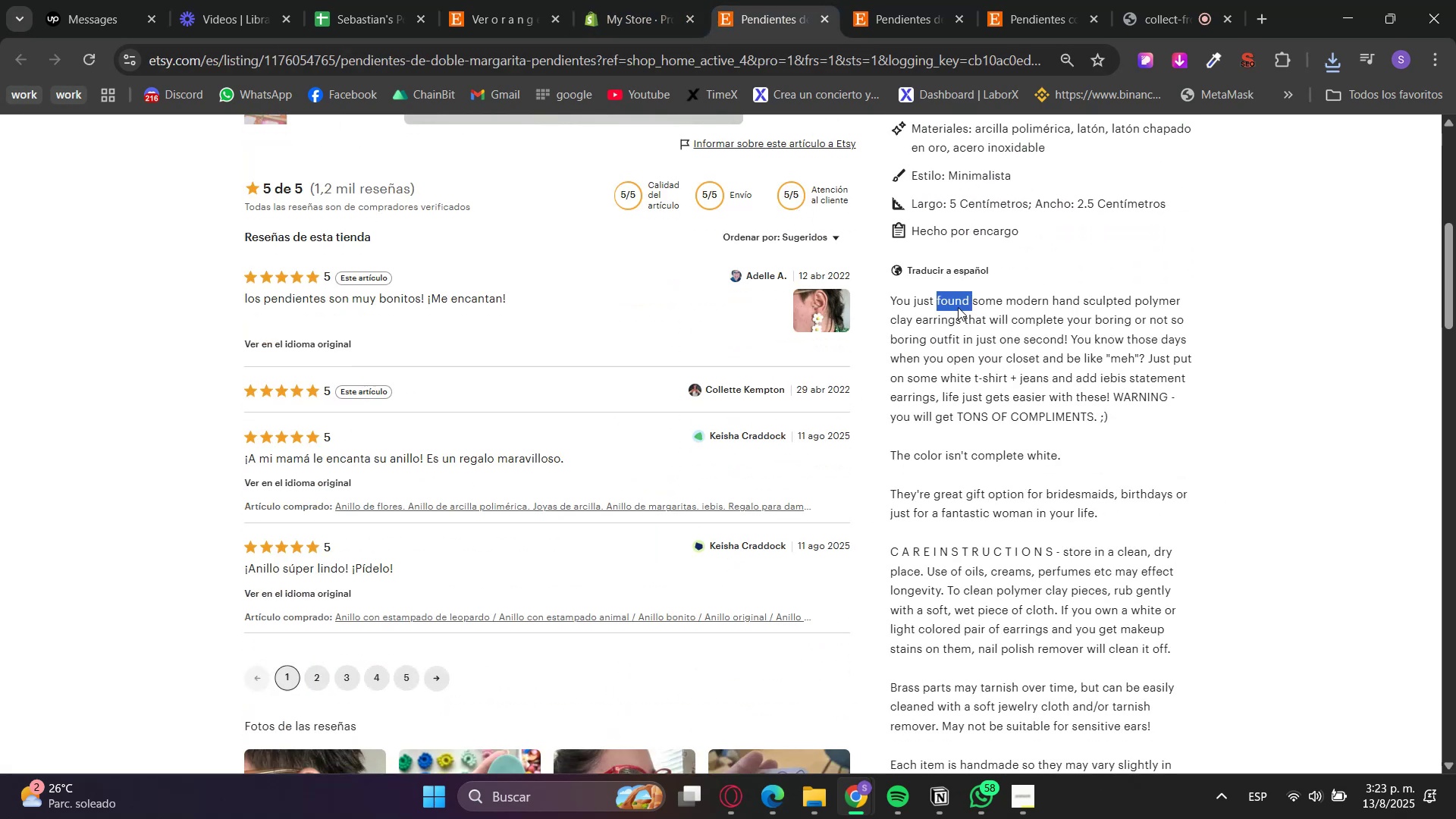 
triple_click([958, 307])
 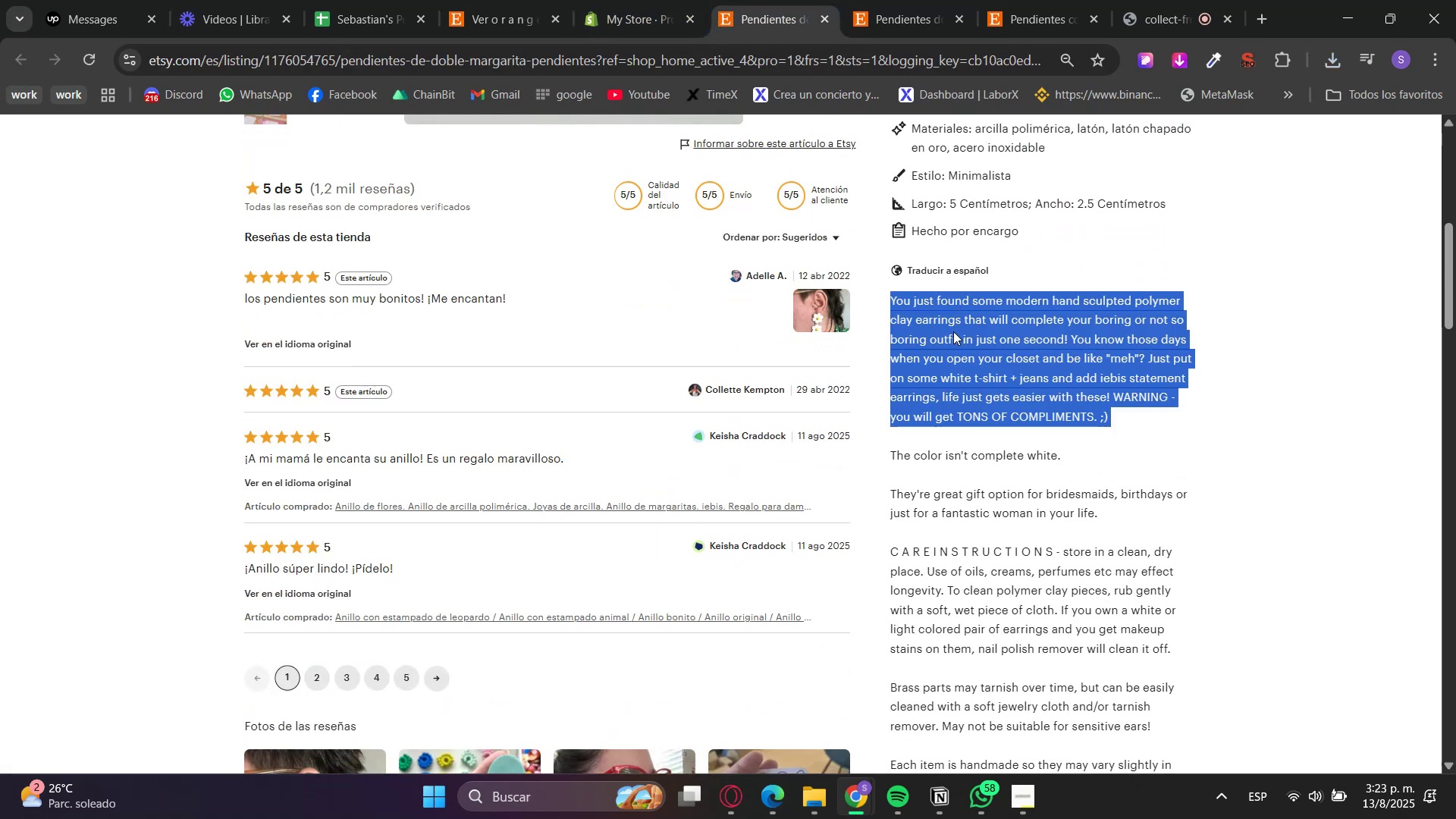 
scroll: coordinate [961, 464], scroll_direction: down, amount: 5.0
 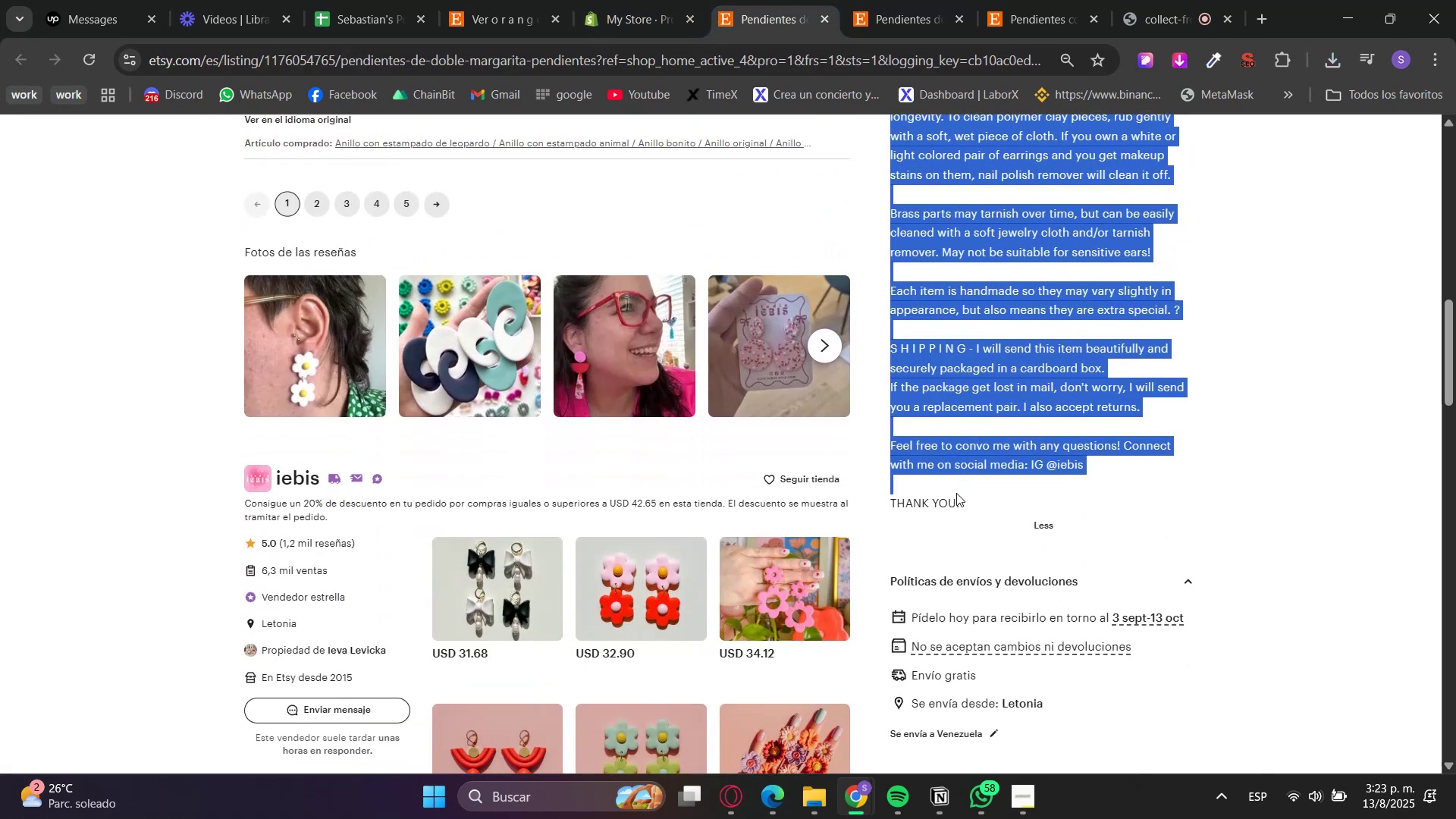 
key(Control+ControlLeft)
 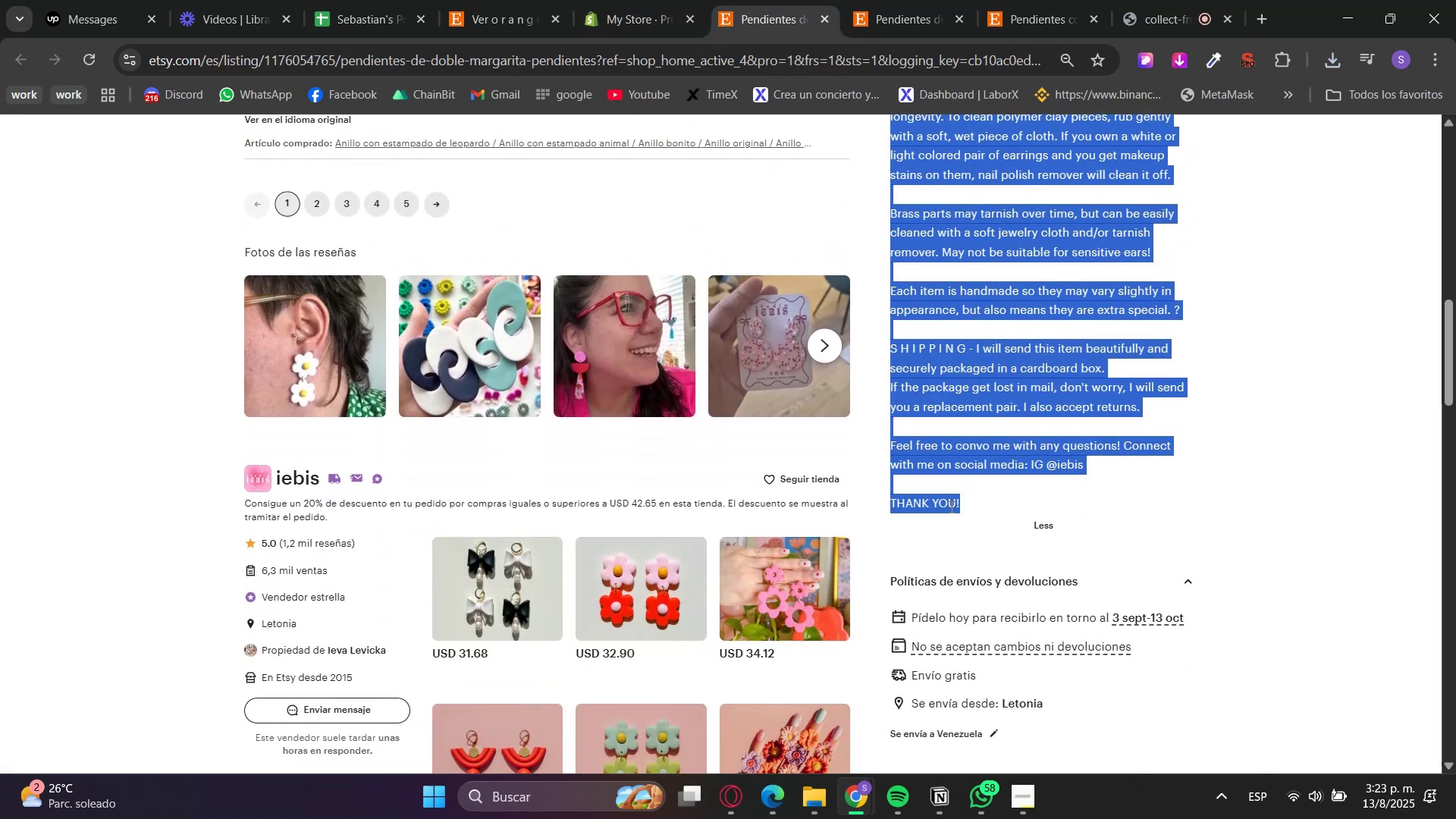 
key(Control+C)
 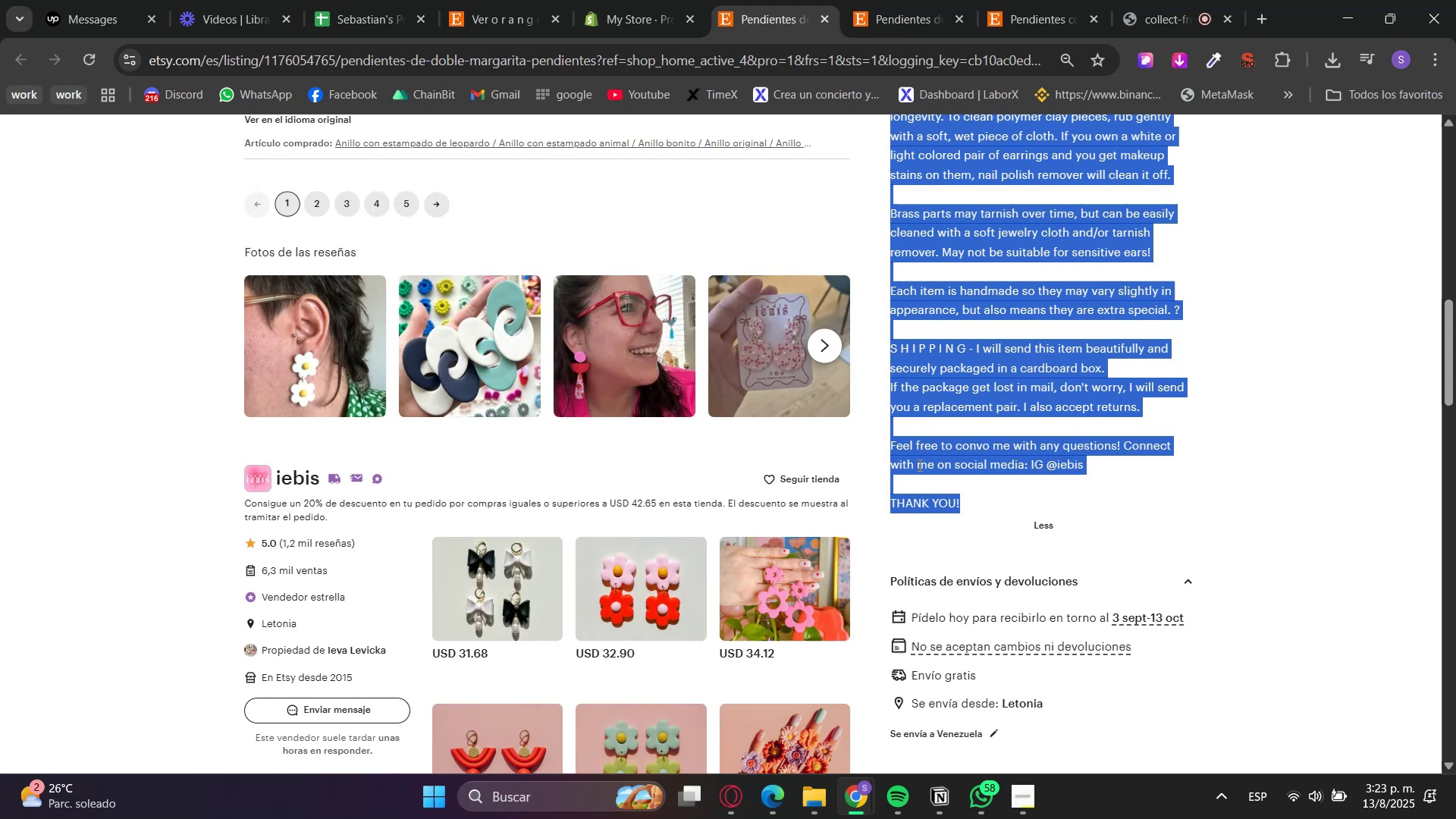 
key(Control+C)
 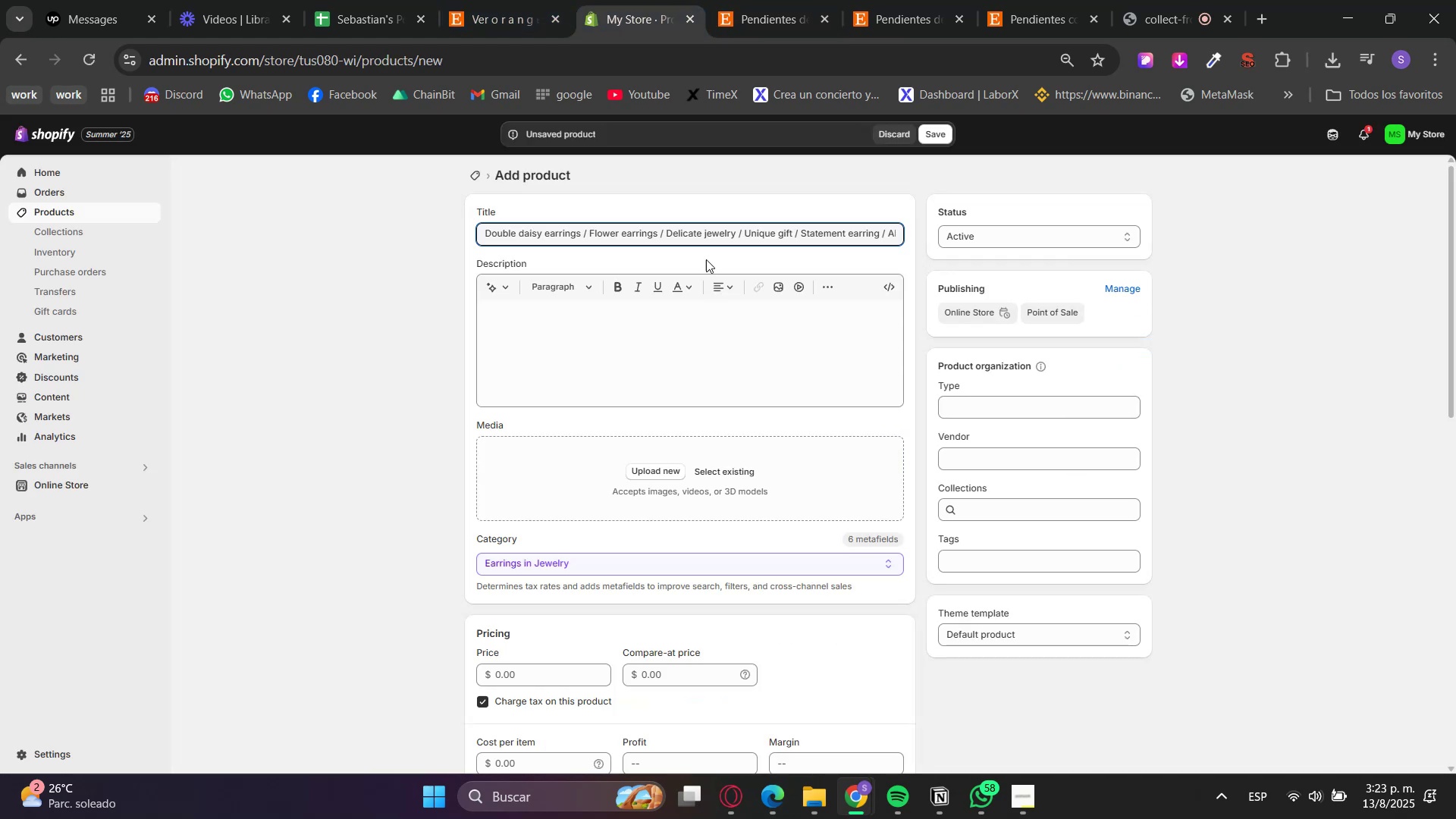 
double_click([708, 396])
 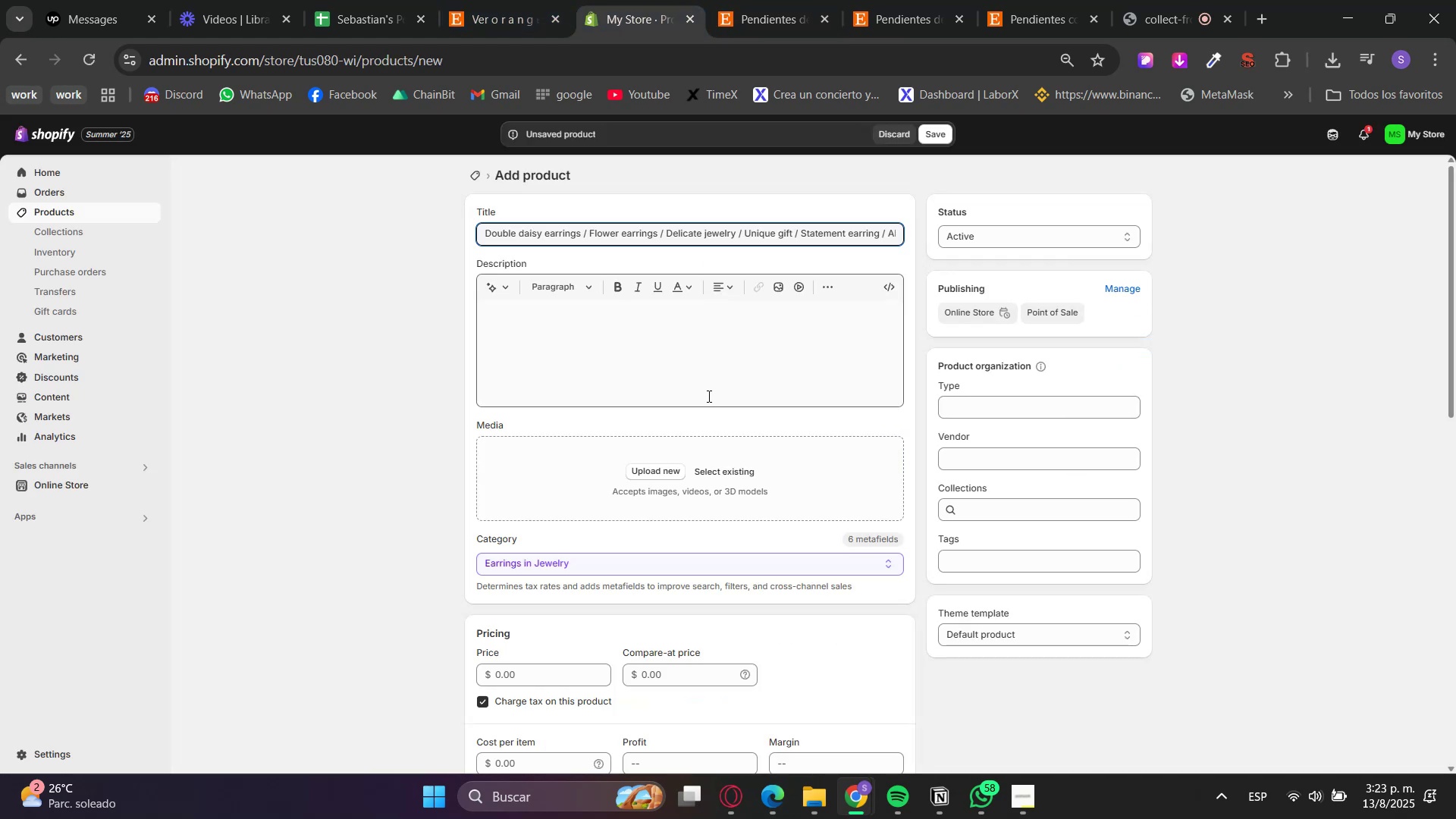 
key(Control+ControlLeft)
 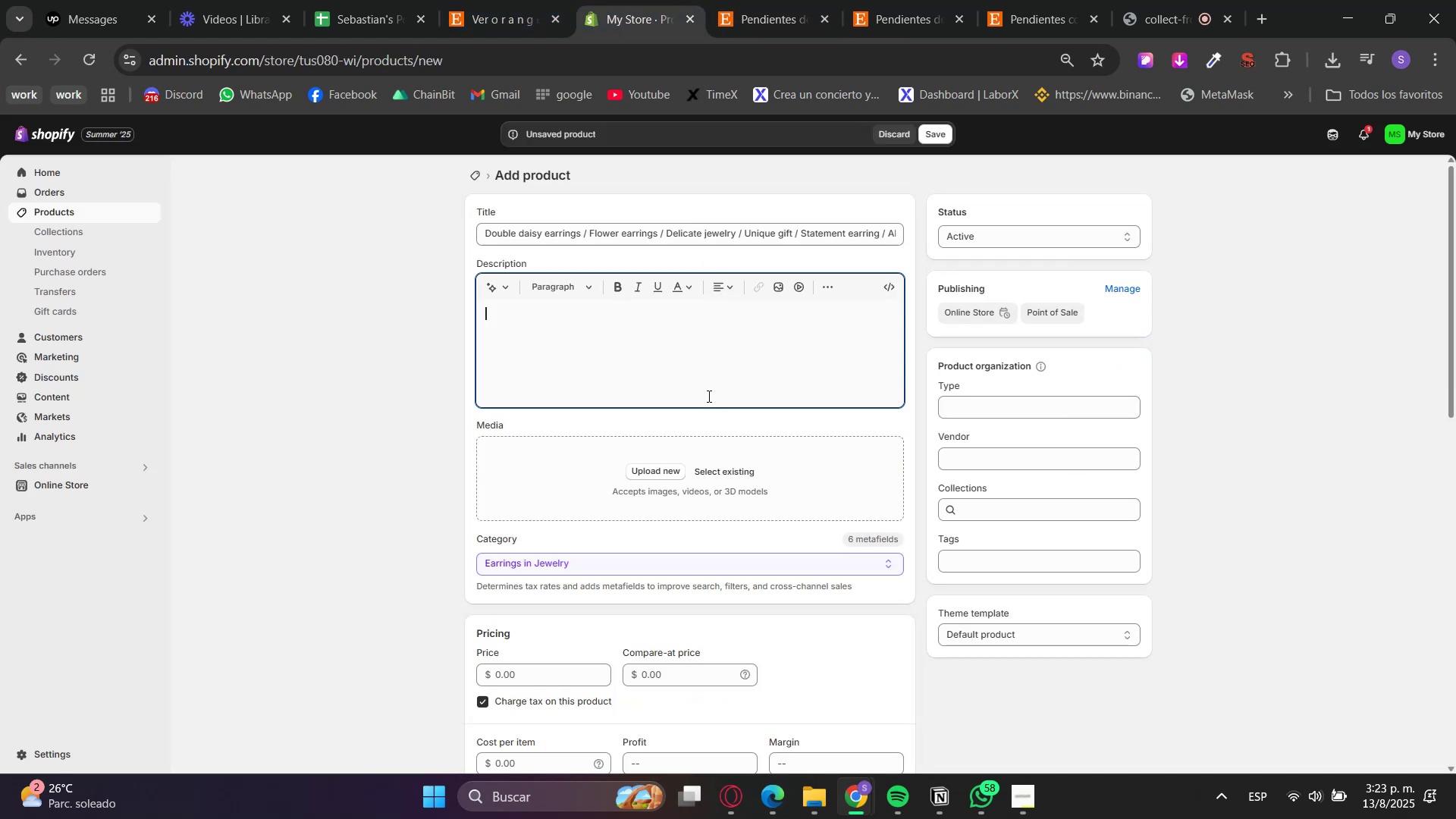 
key(Control+V)
 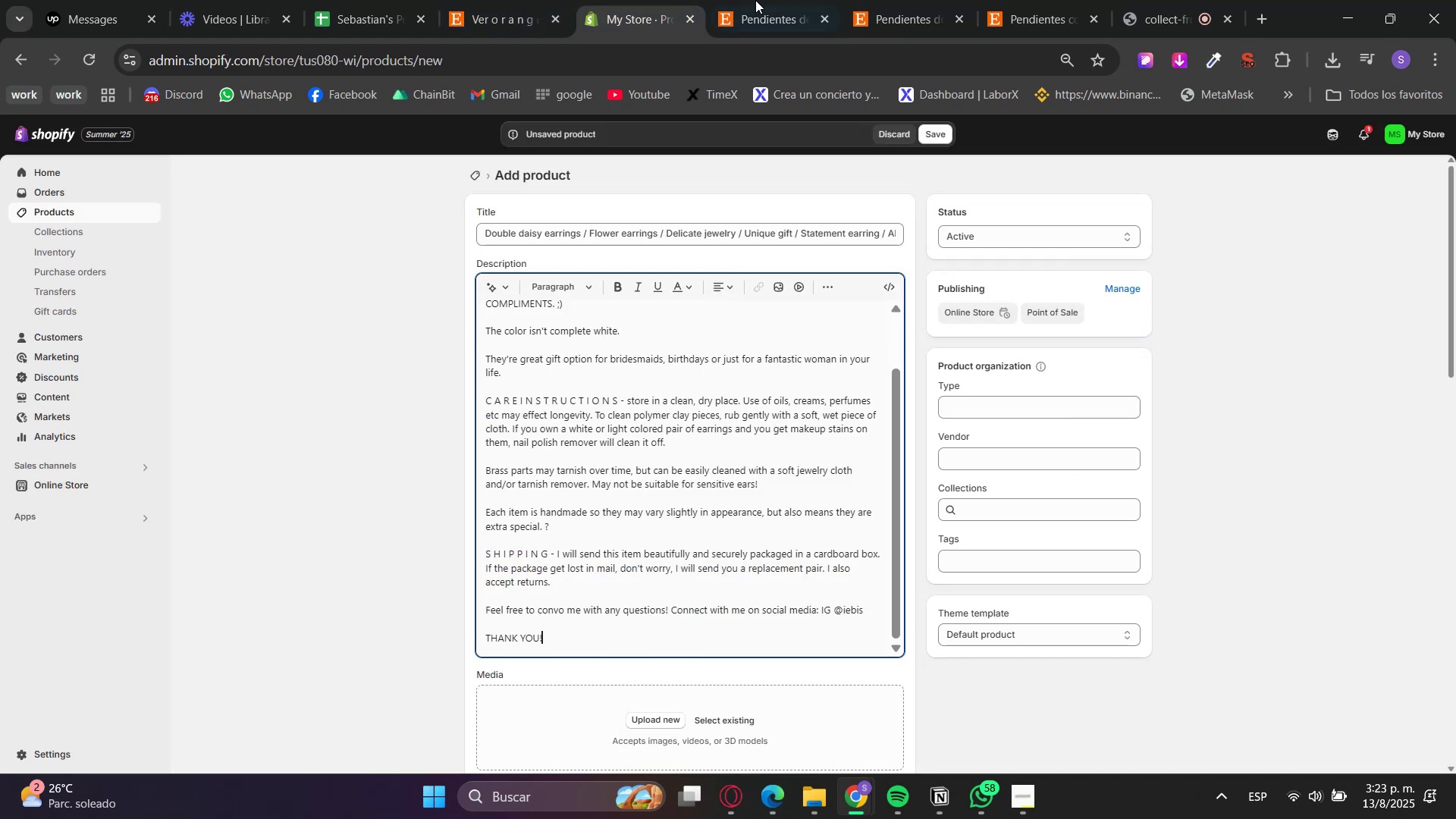 
left_click([799, 0])
 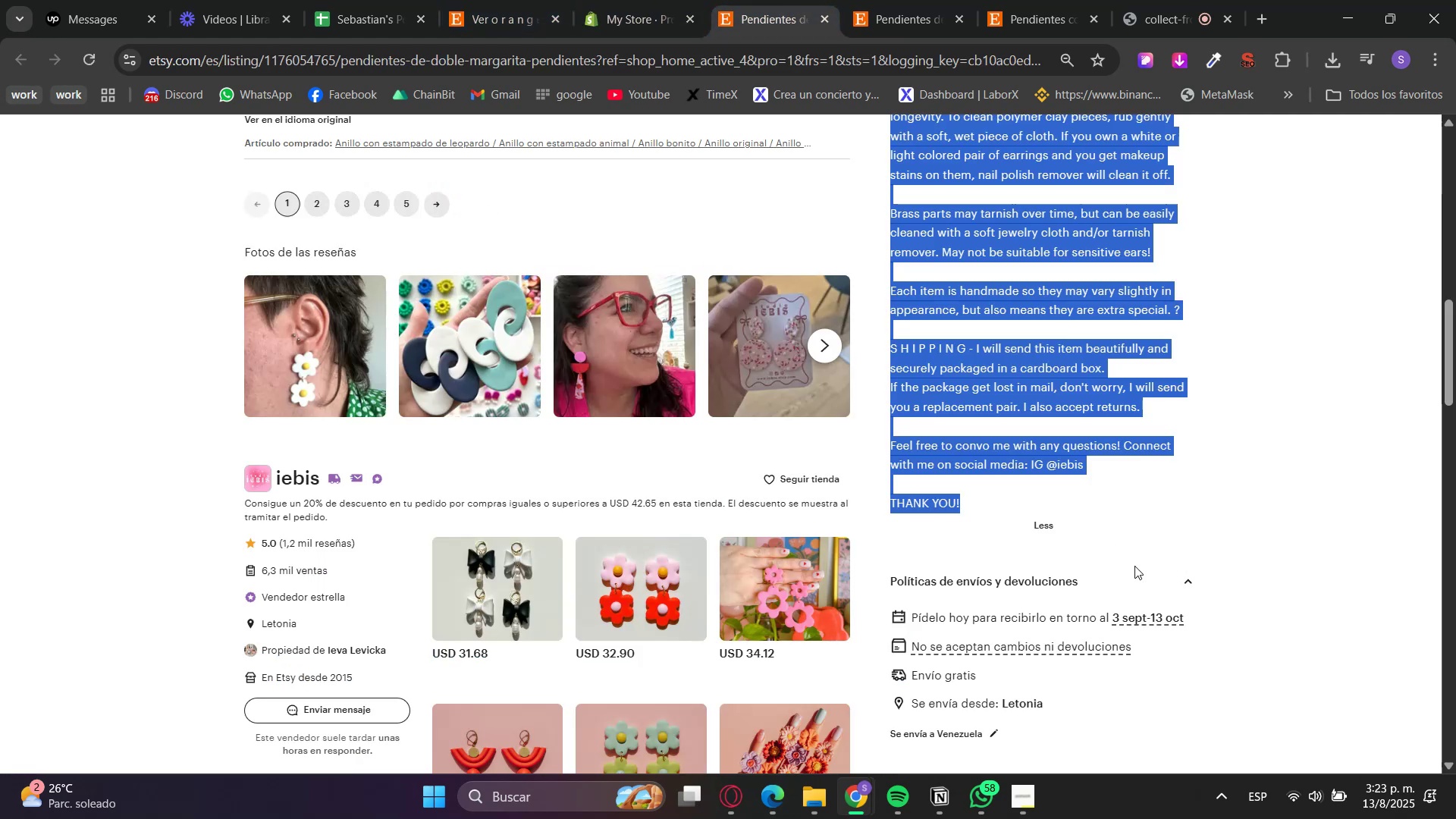 
left_click([1183, 591])
 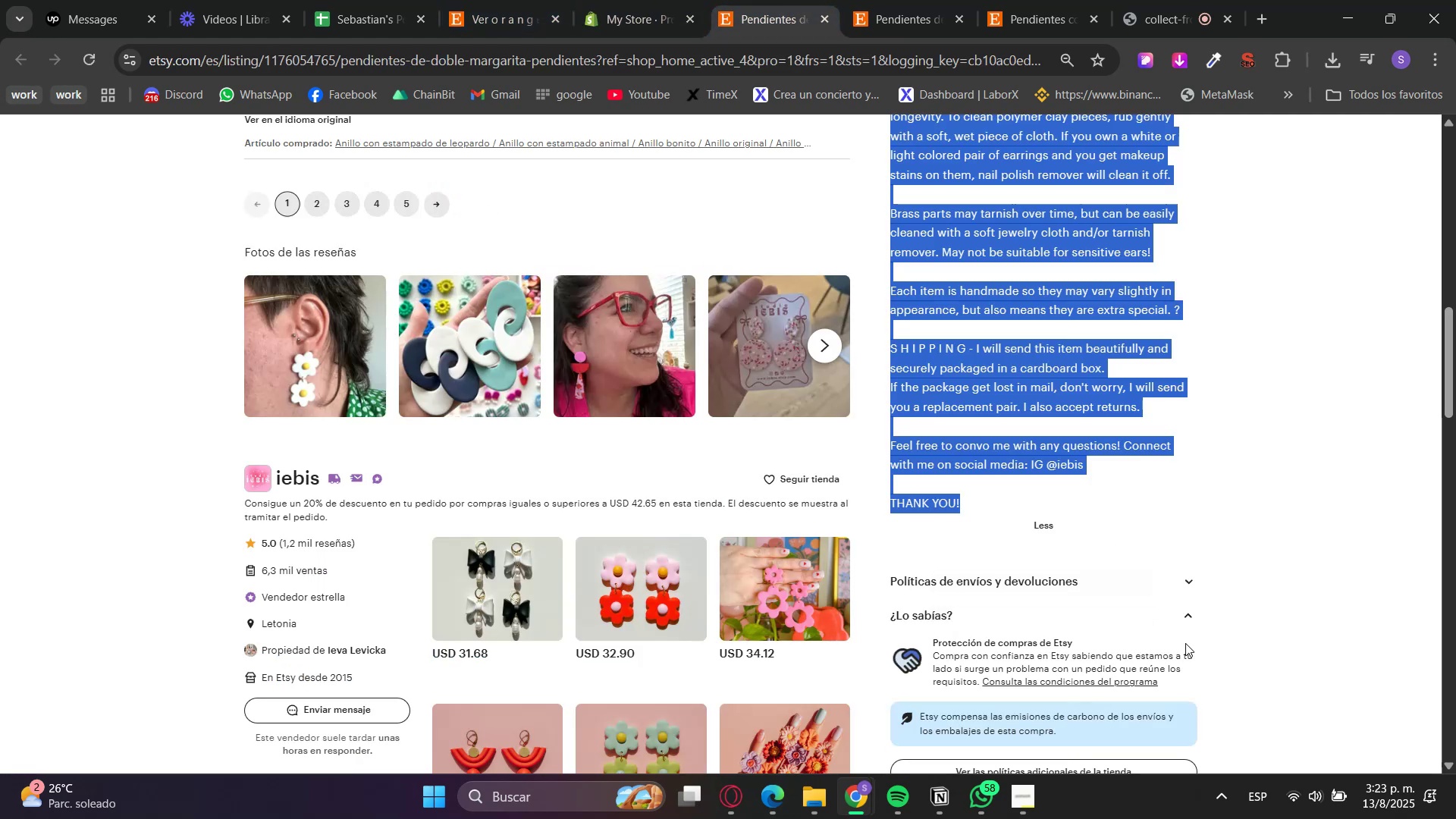 
left_click([1139, 582])
 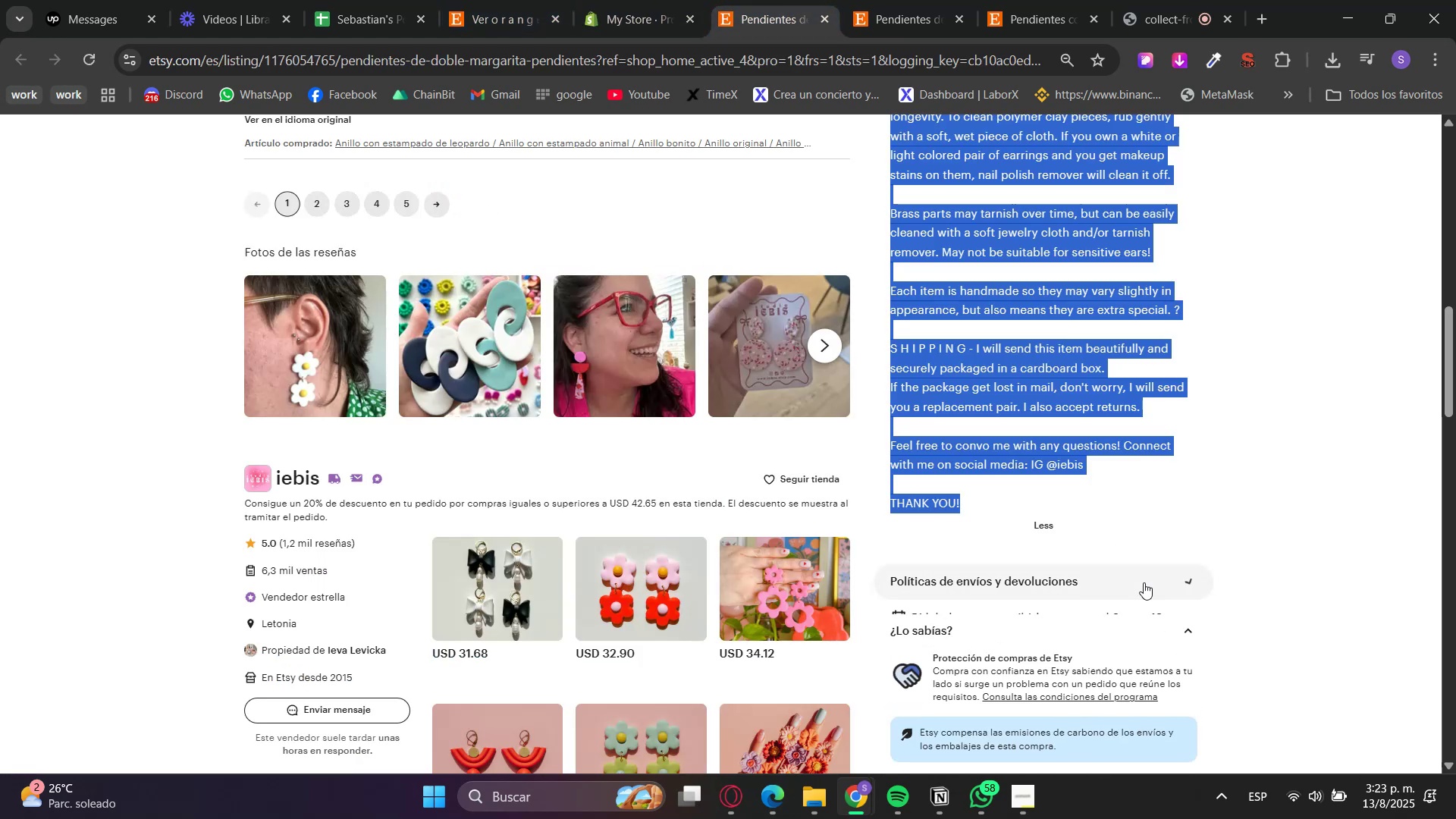 
scroll: coordinate [1240, 610], scroll_direction: up, amount: 11.0
 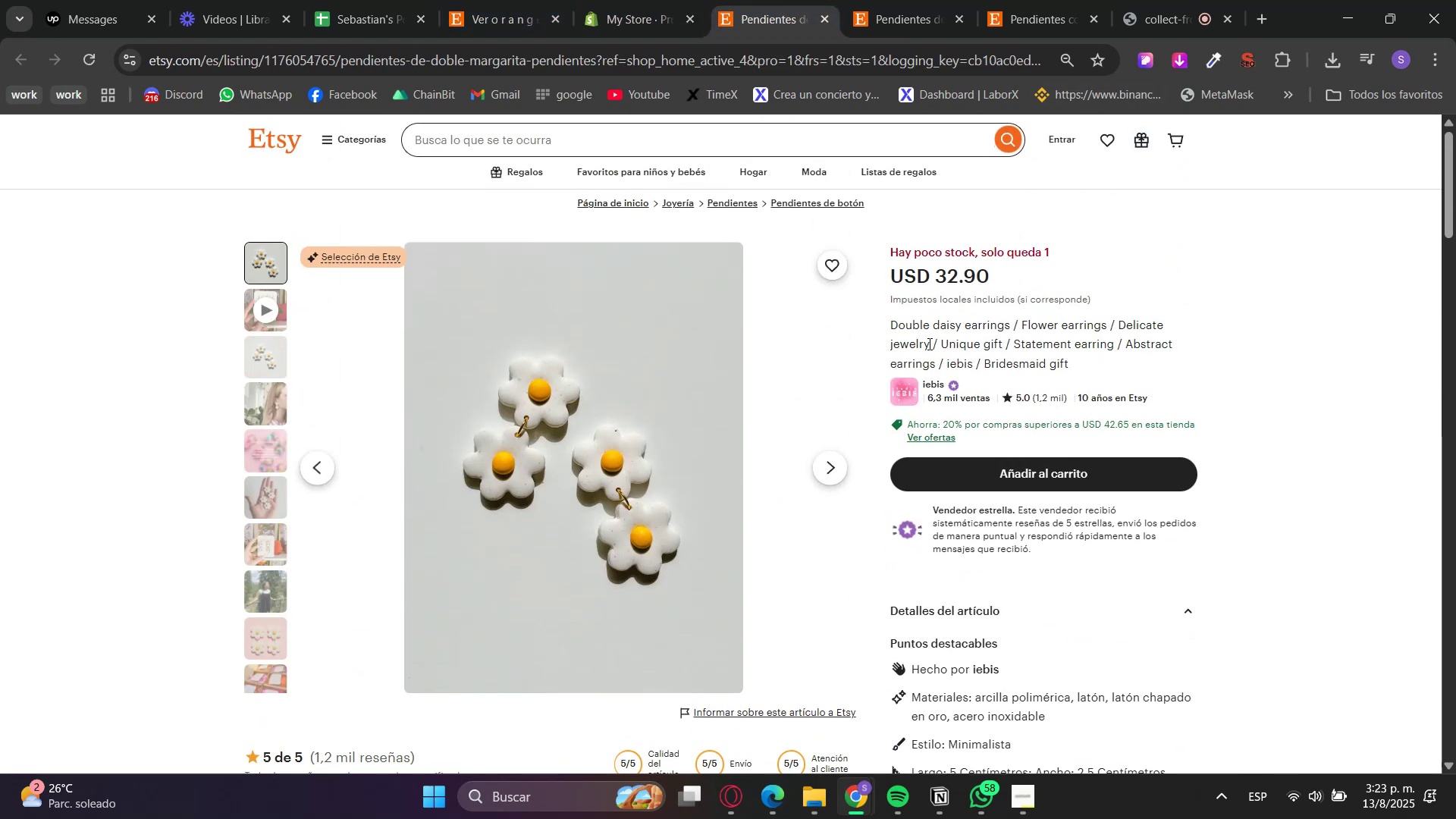 
key(Control+C)
 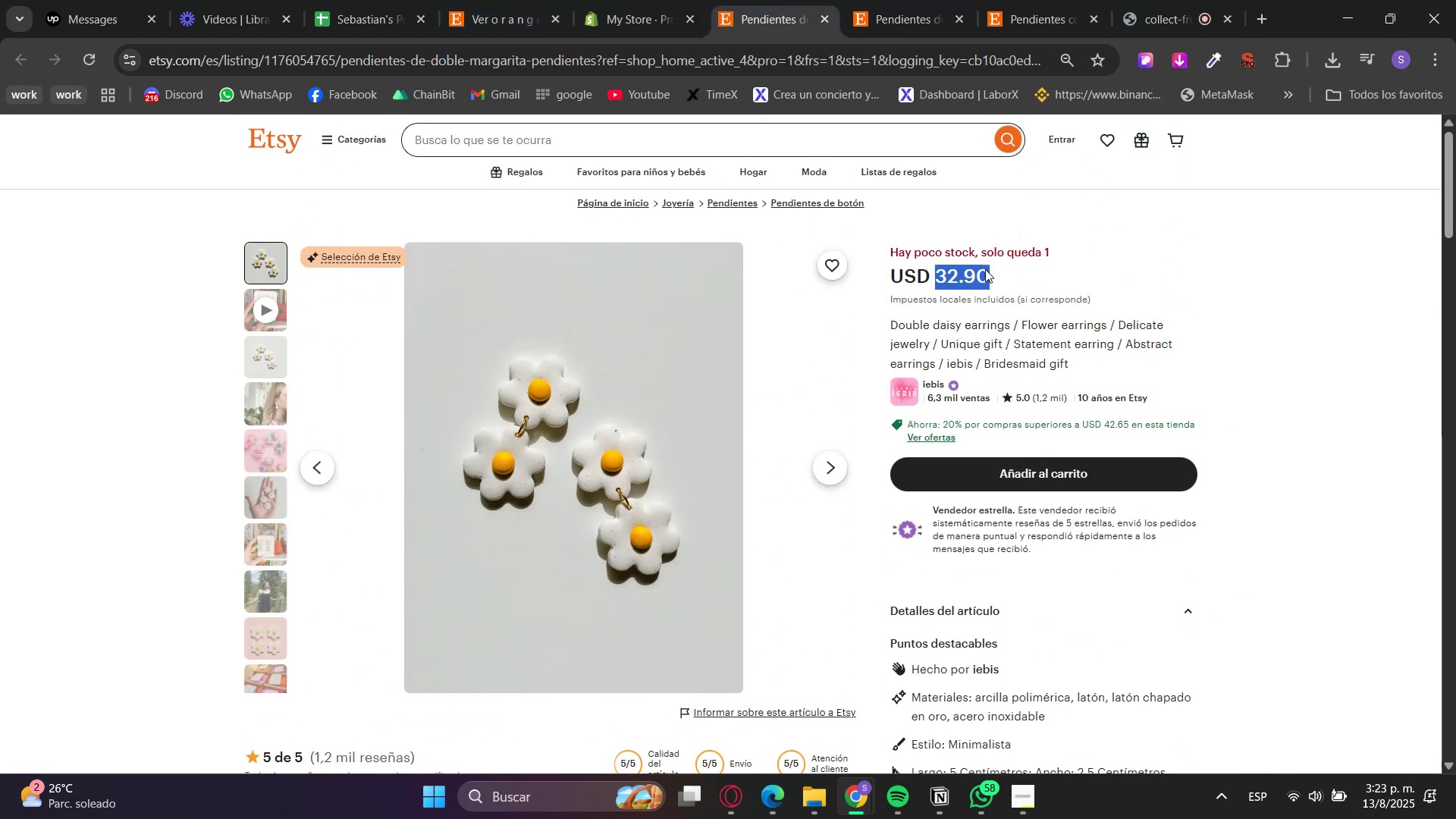 
key(Control+C)
 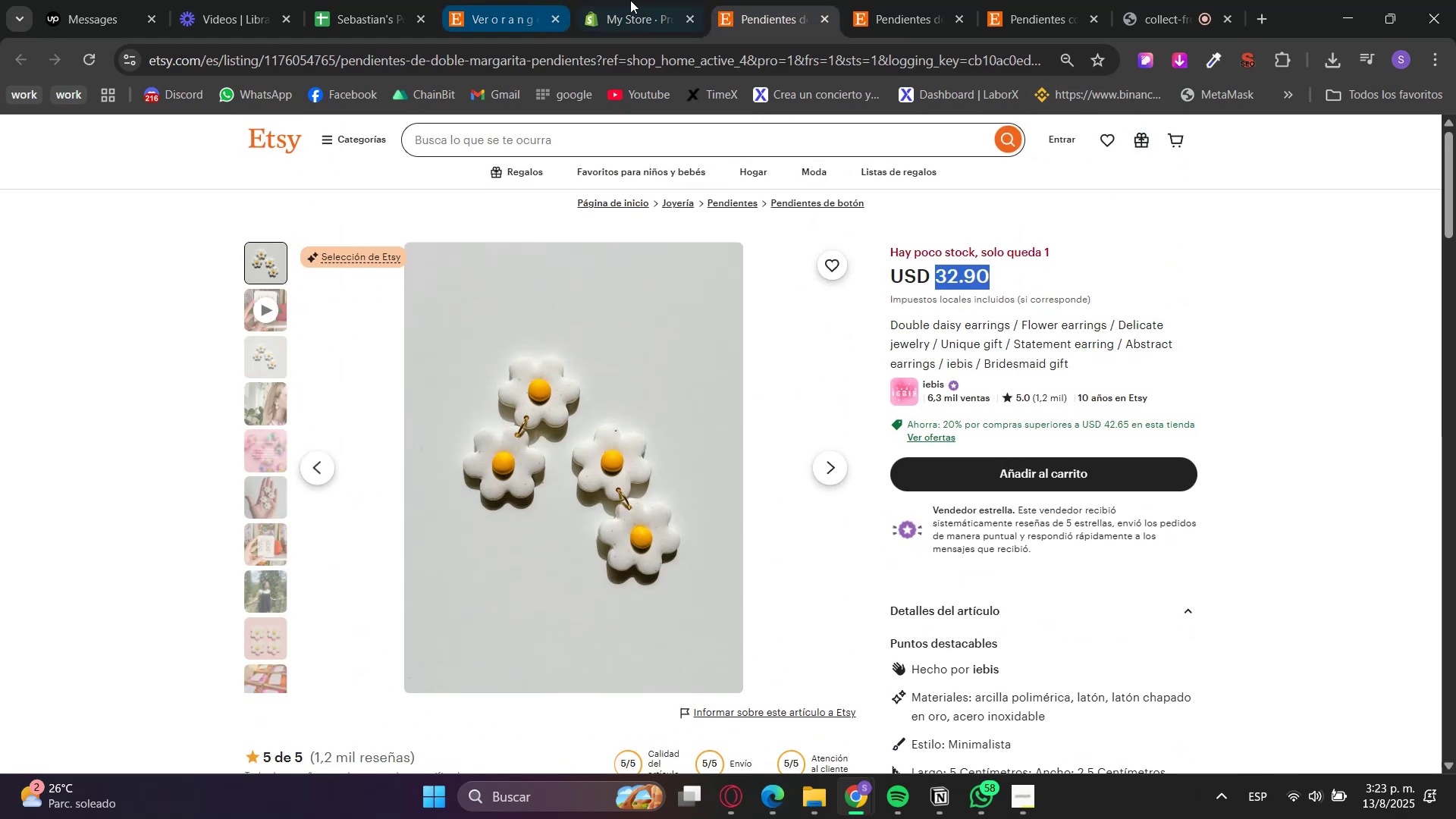 
scroll: coordinate [551, 530], scroll_direction: down, amount: 4.0
 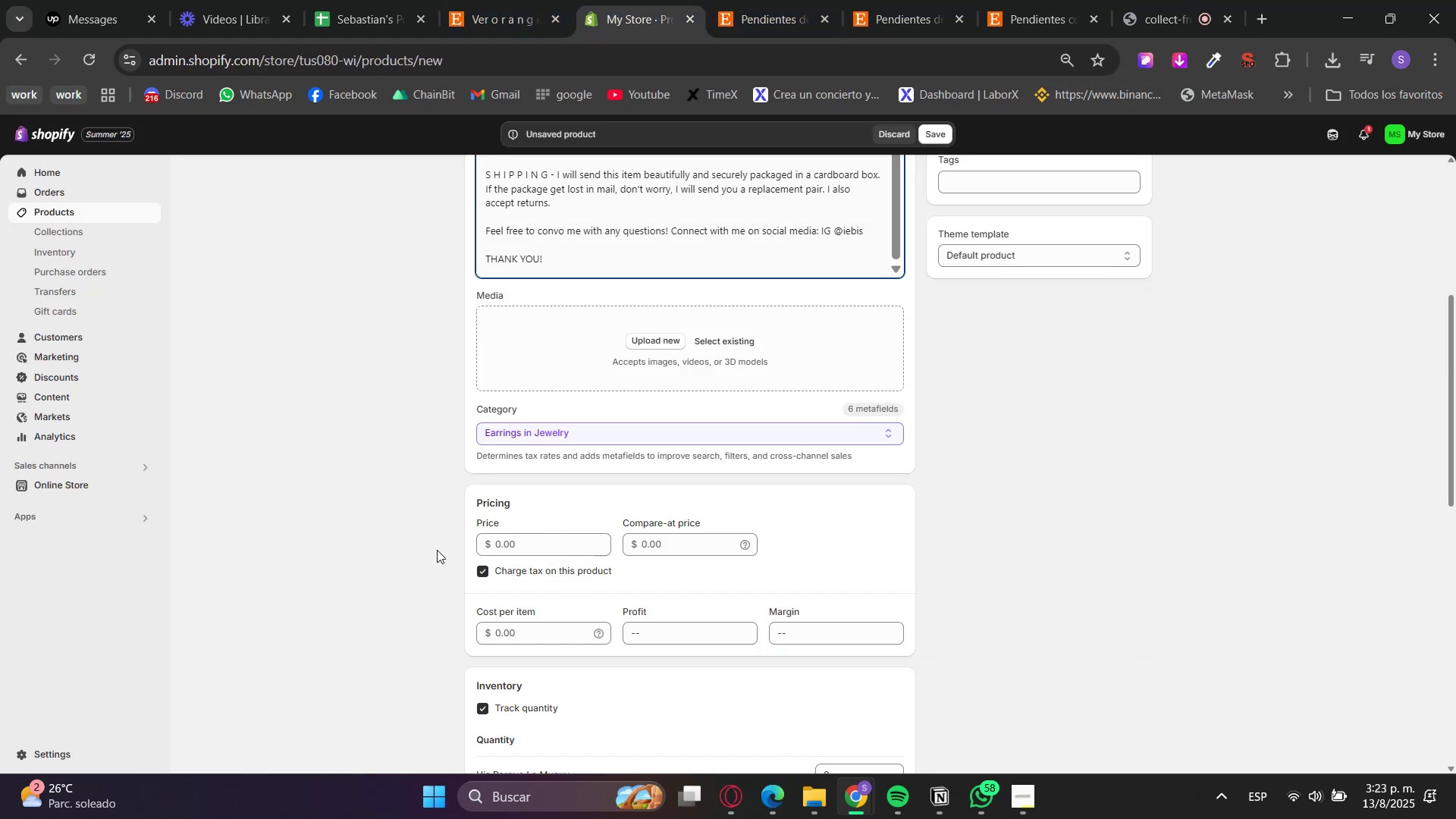 
left_click([538, 537])
 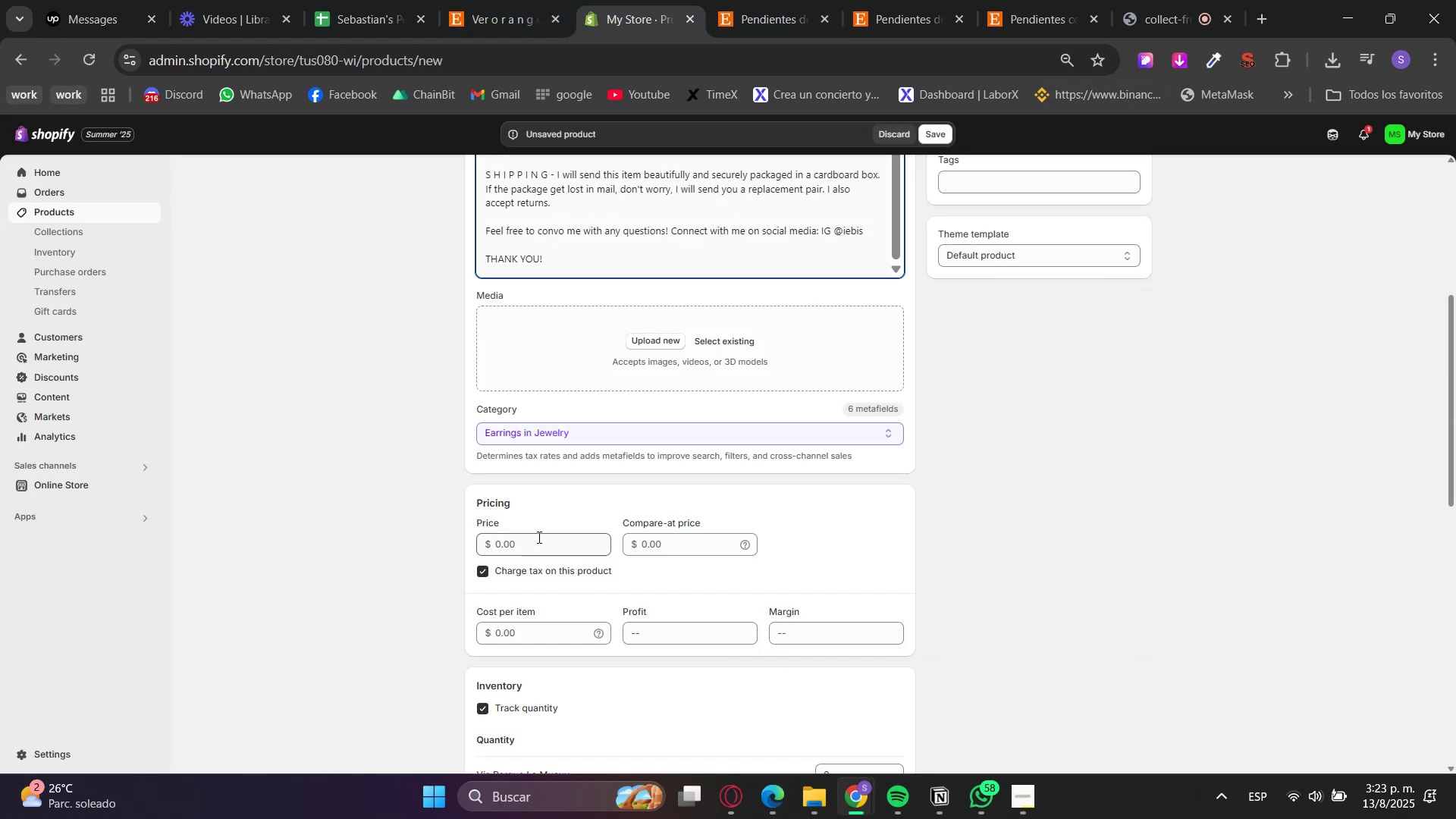 
key(Control+ControlLeft)
 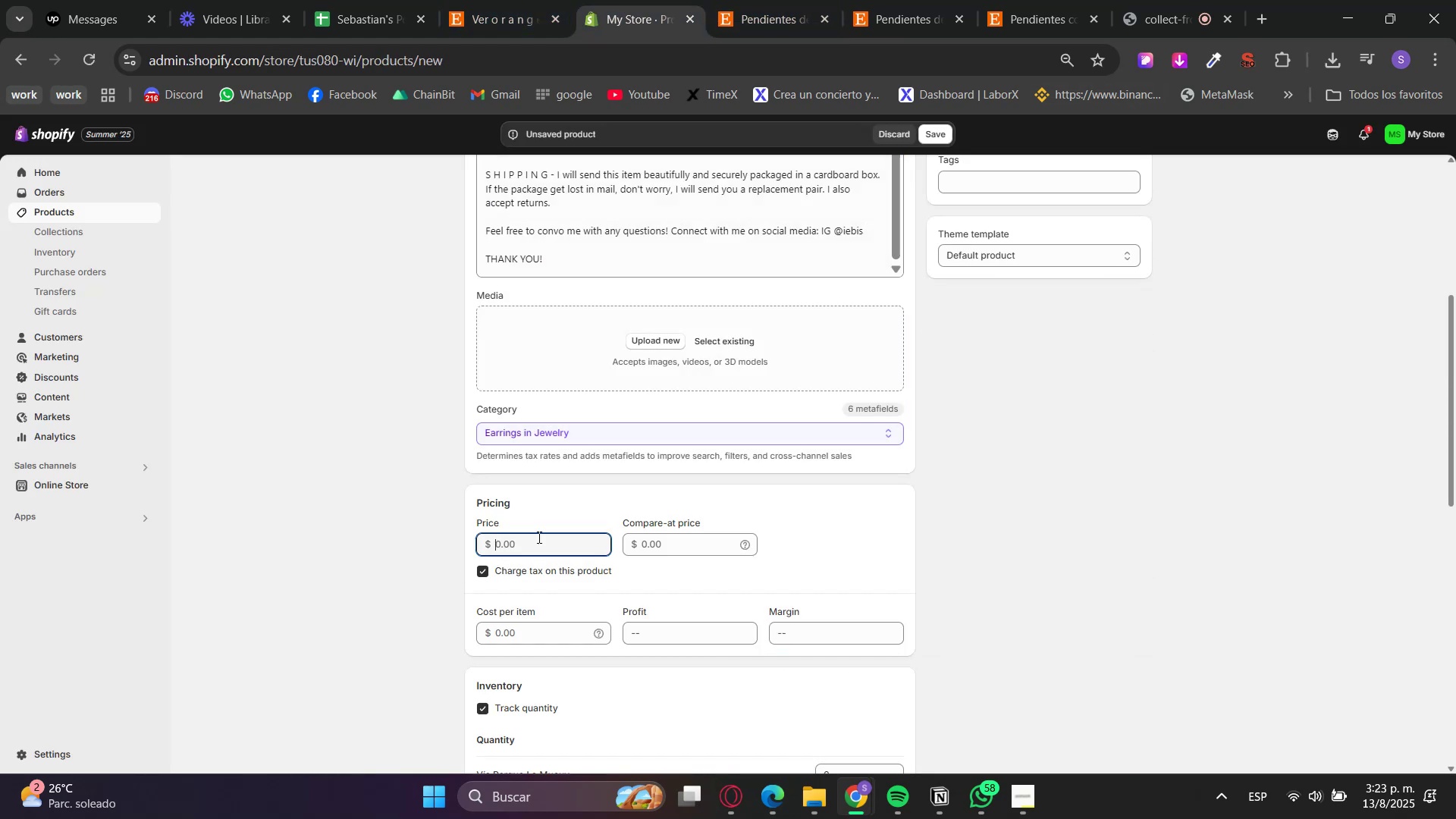 
key(Control+V)
 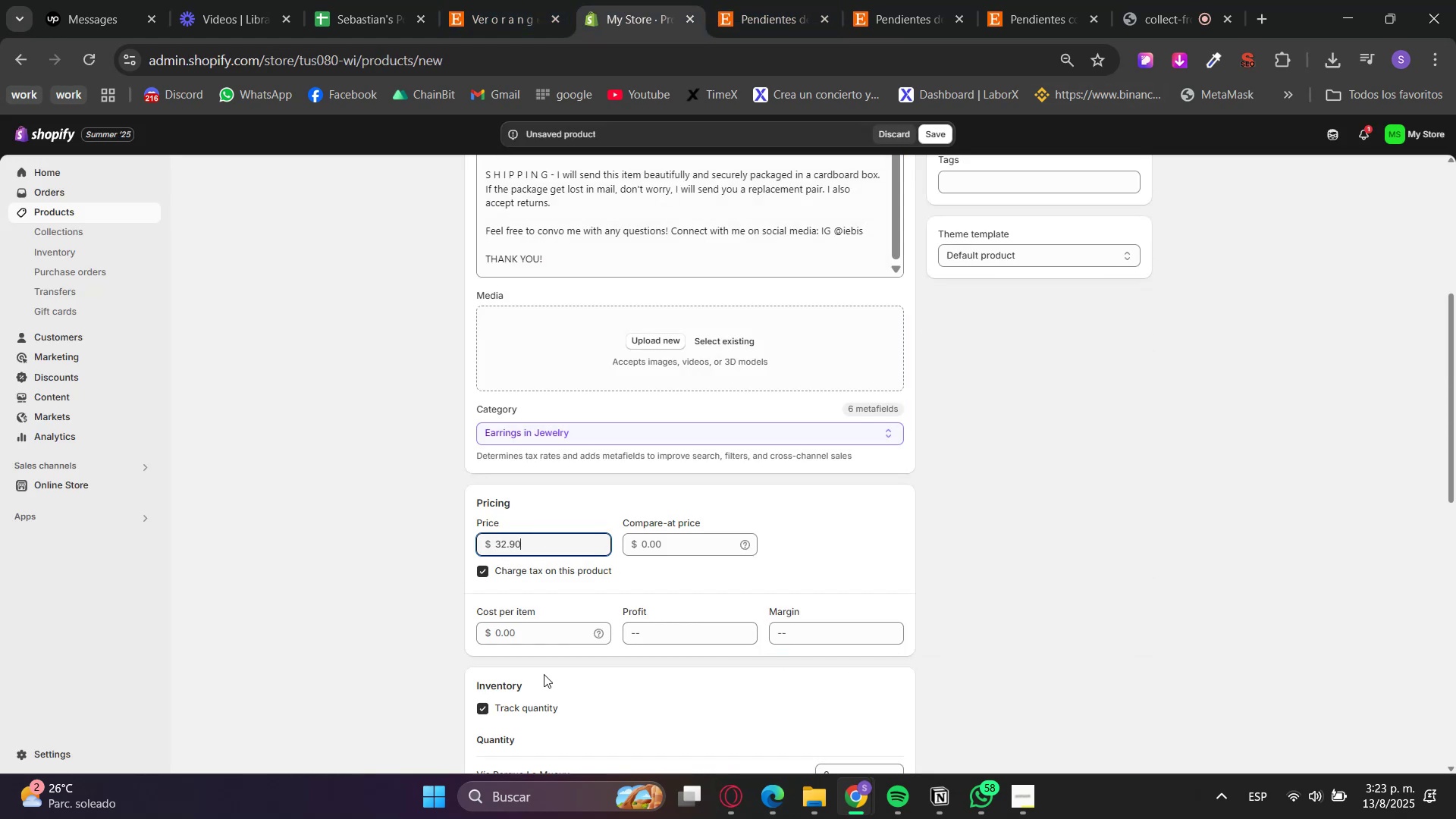 
left_click([517, 705])
 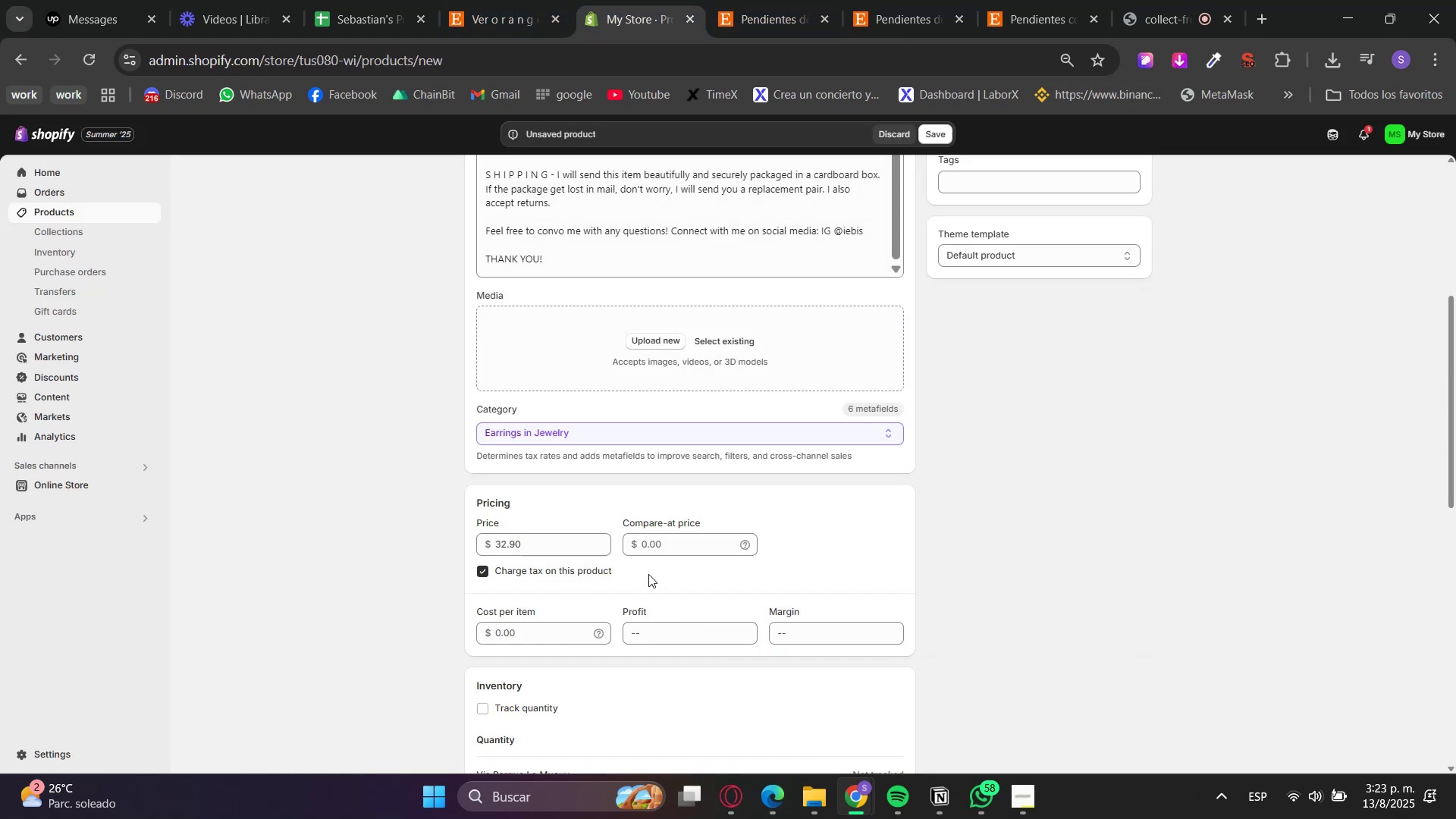 
triple_click([667, 556])
 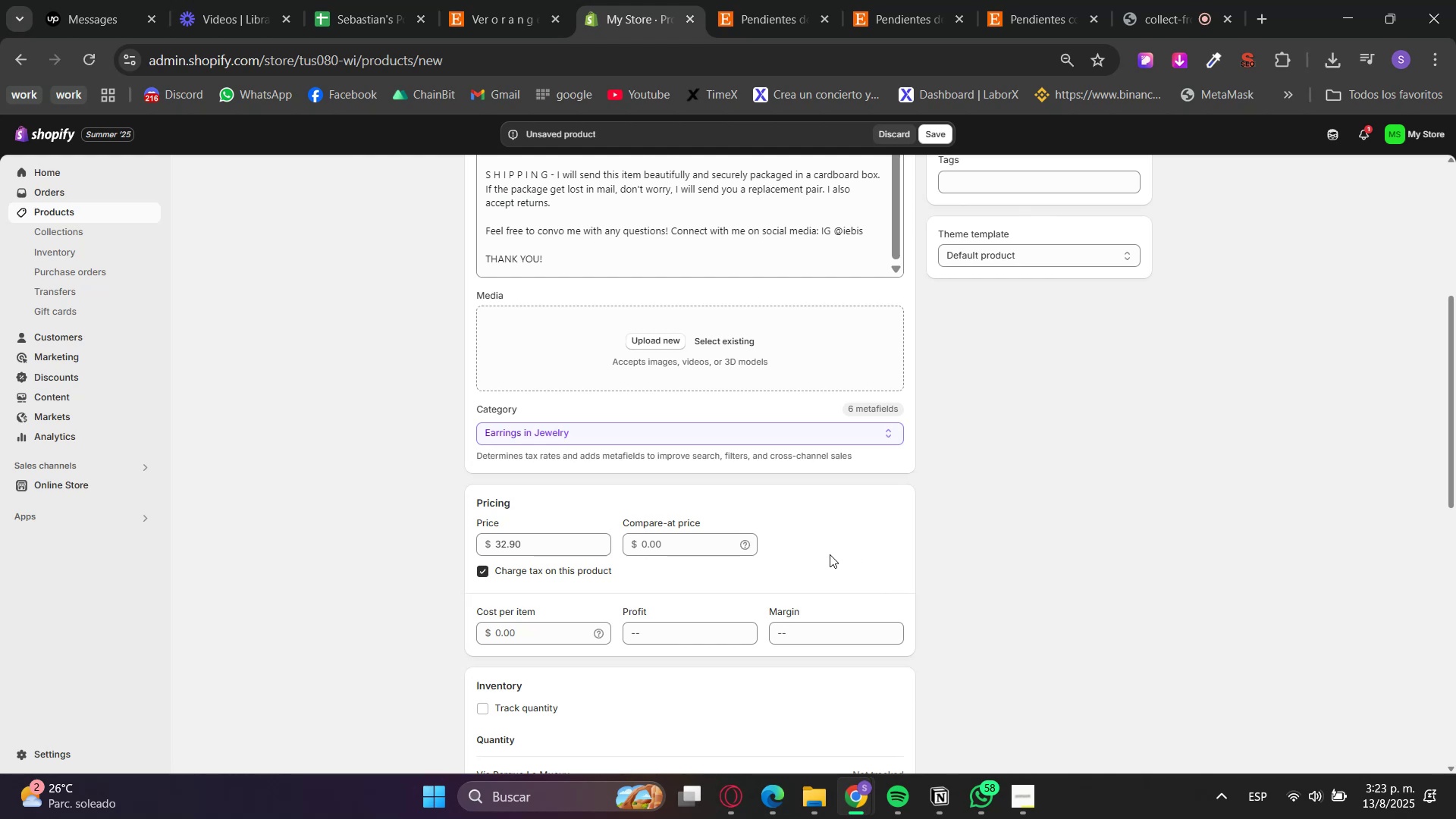 
scroll: coordinate [808, 511], scroll_direction: up, amount: 2.0
 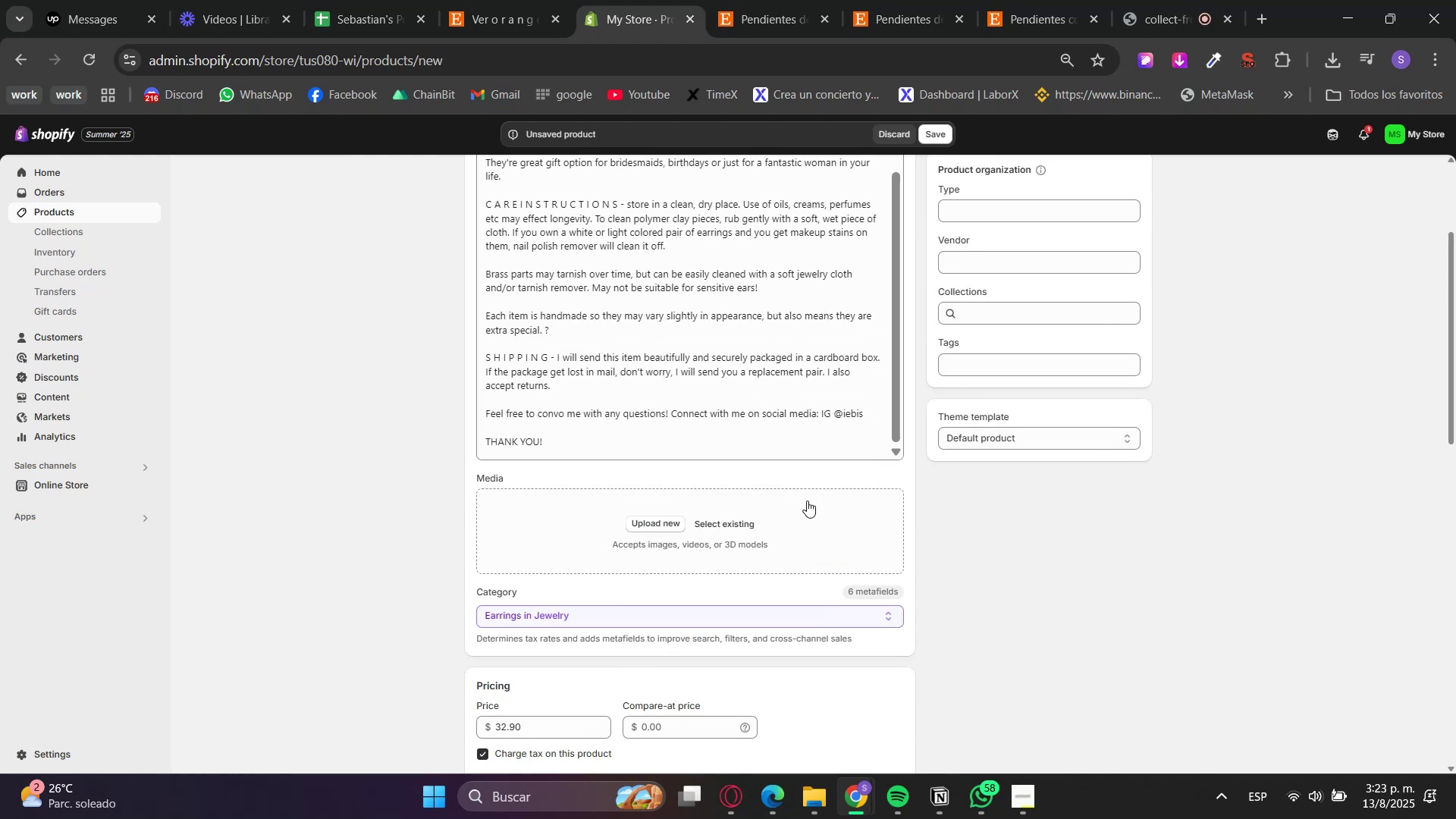 
left_click([814, 0])
 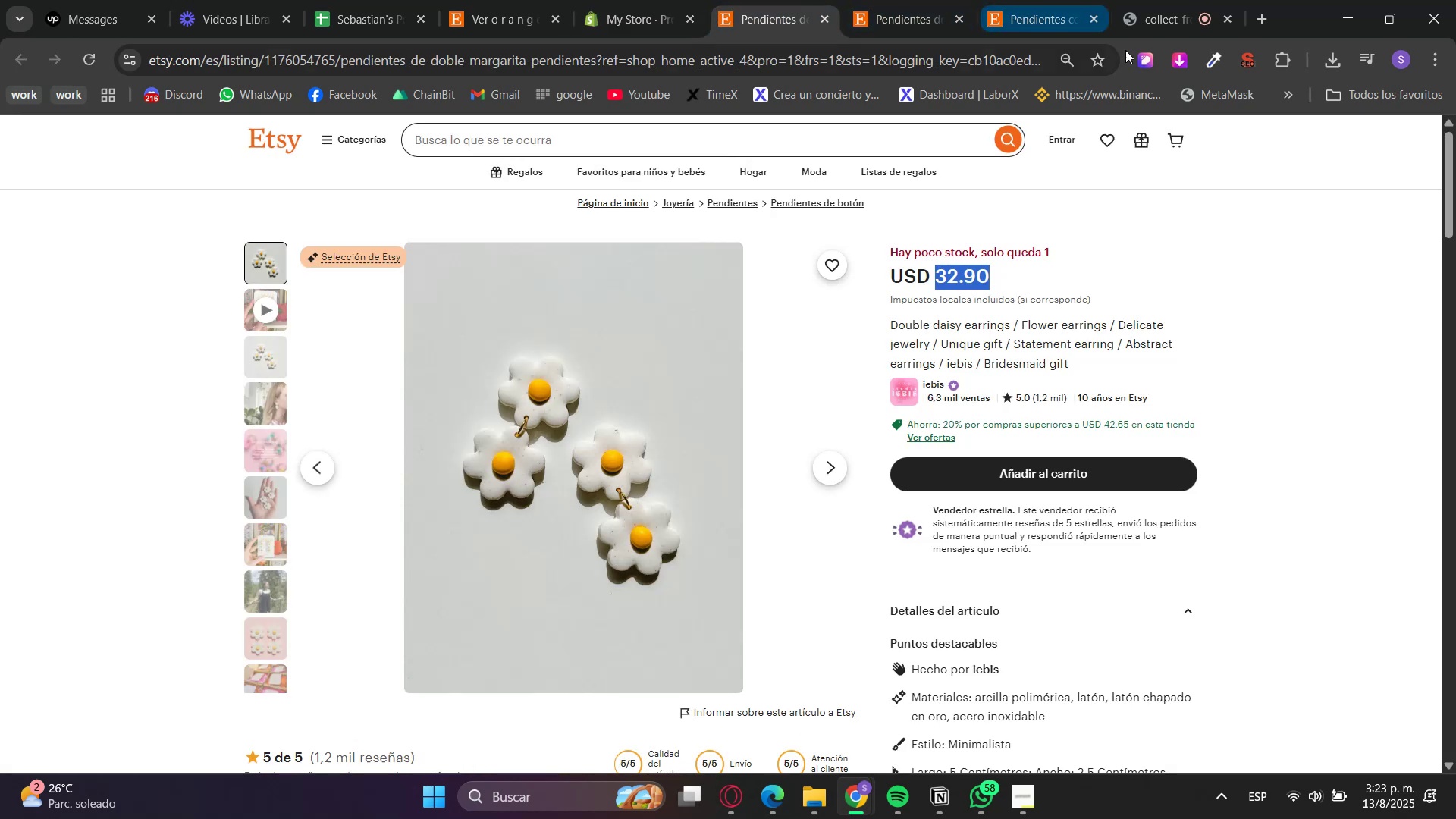 
left_click([1181, 58])
 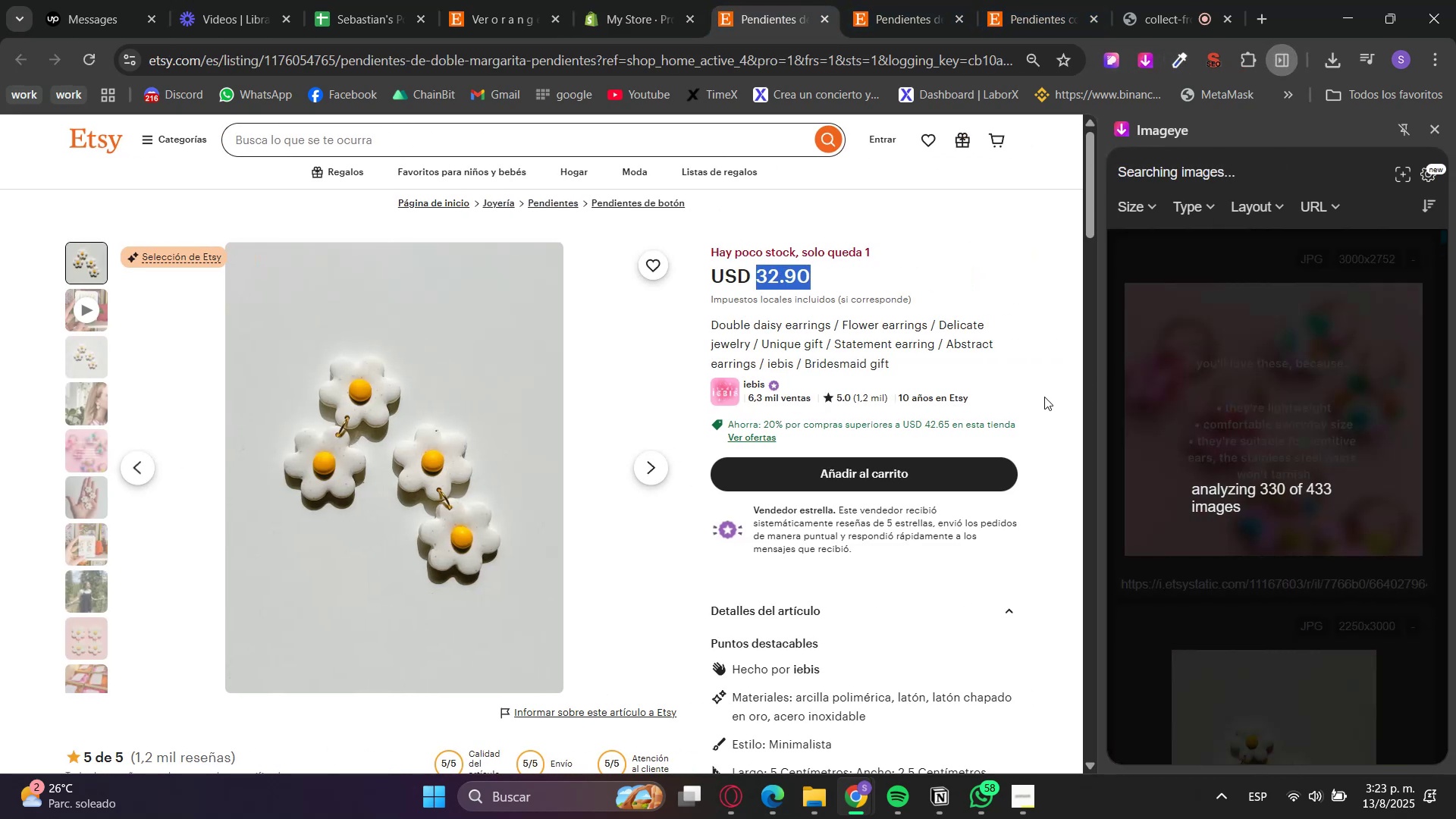 
wait(7.63)
 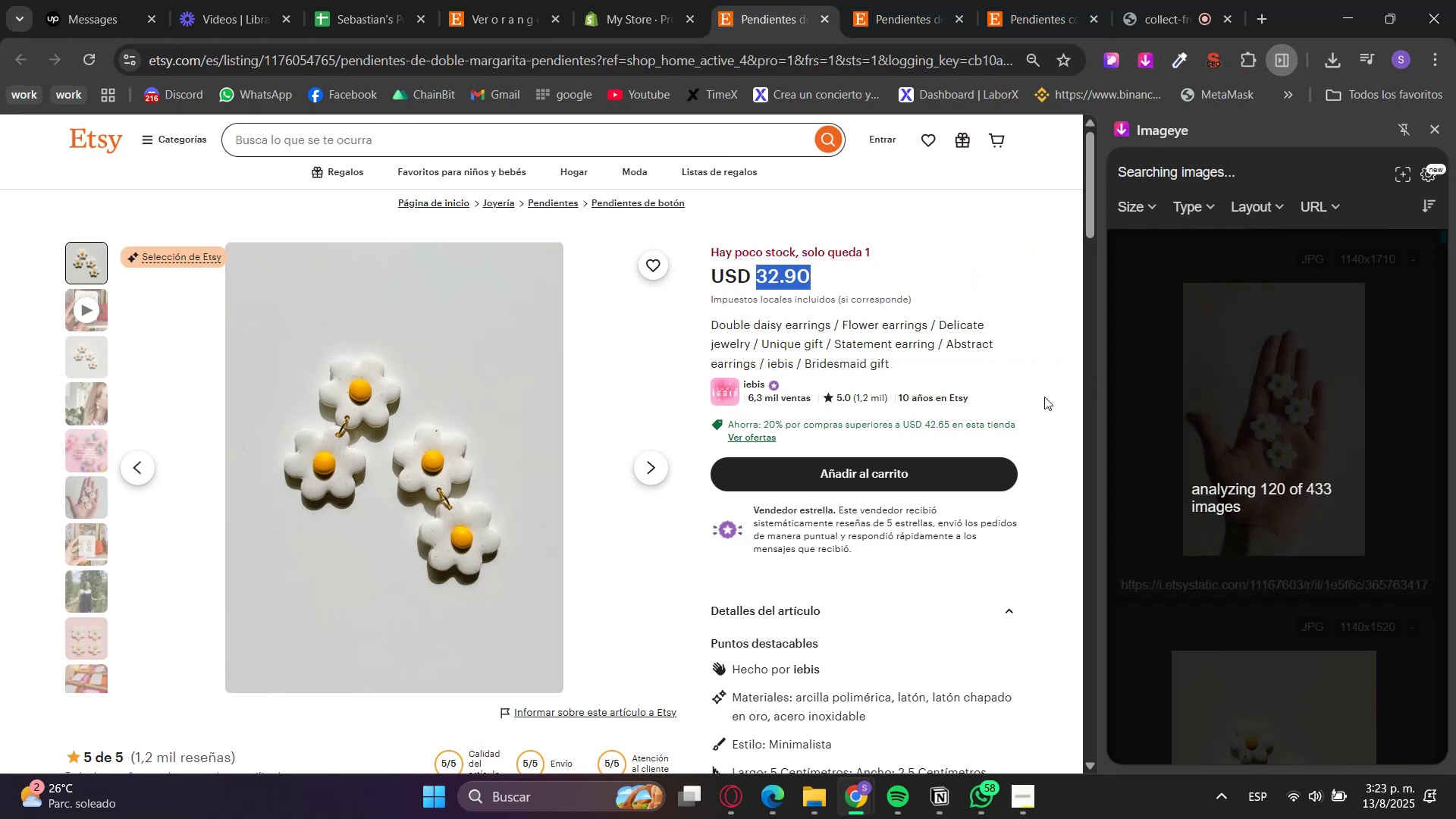 
scroll: coordinate [1222, 413], scroll_direction: down, amount: 3.0
 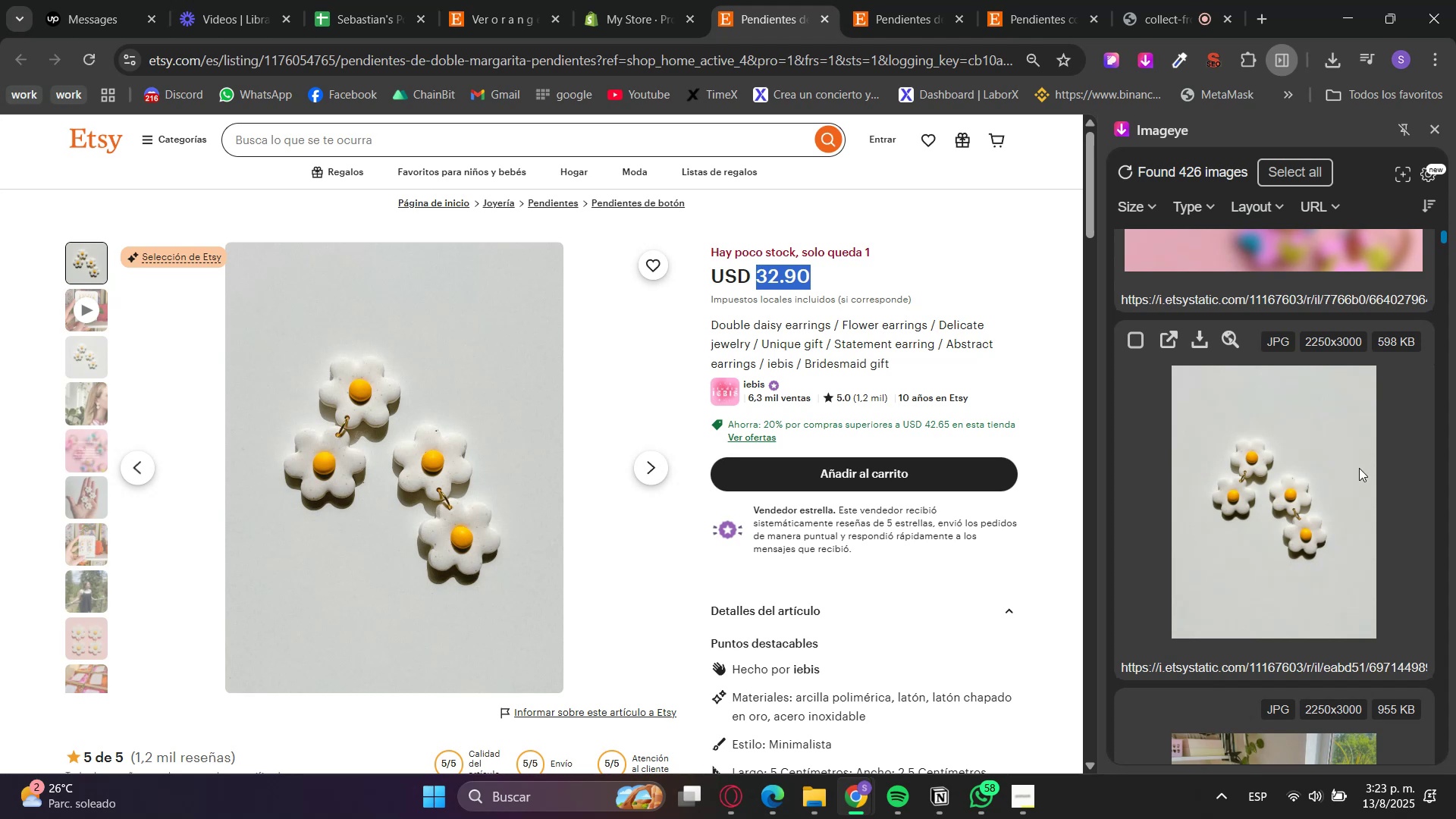 
scroll: coordinate [1348, 469], scroll_direction: up, amount: 3.0
 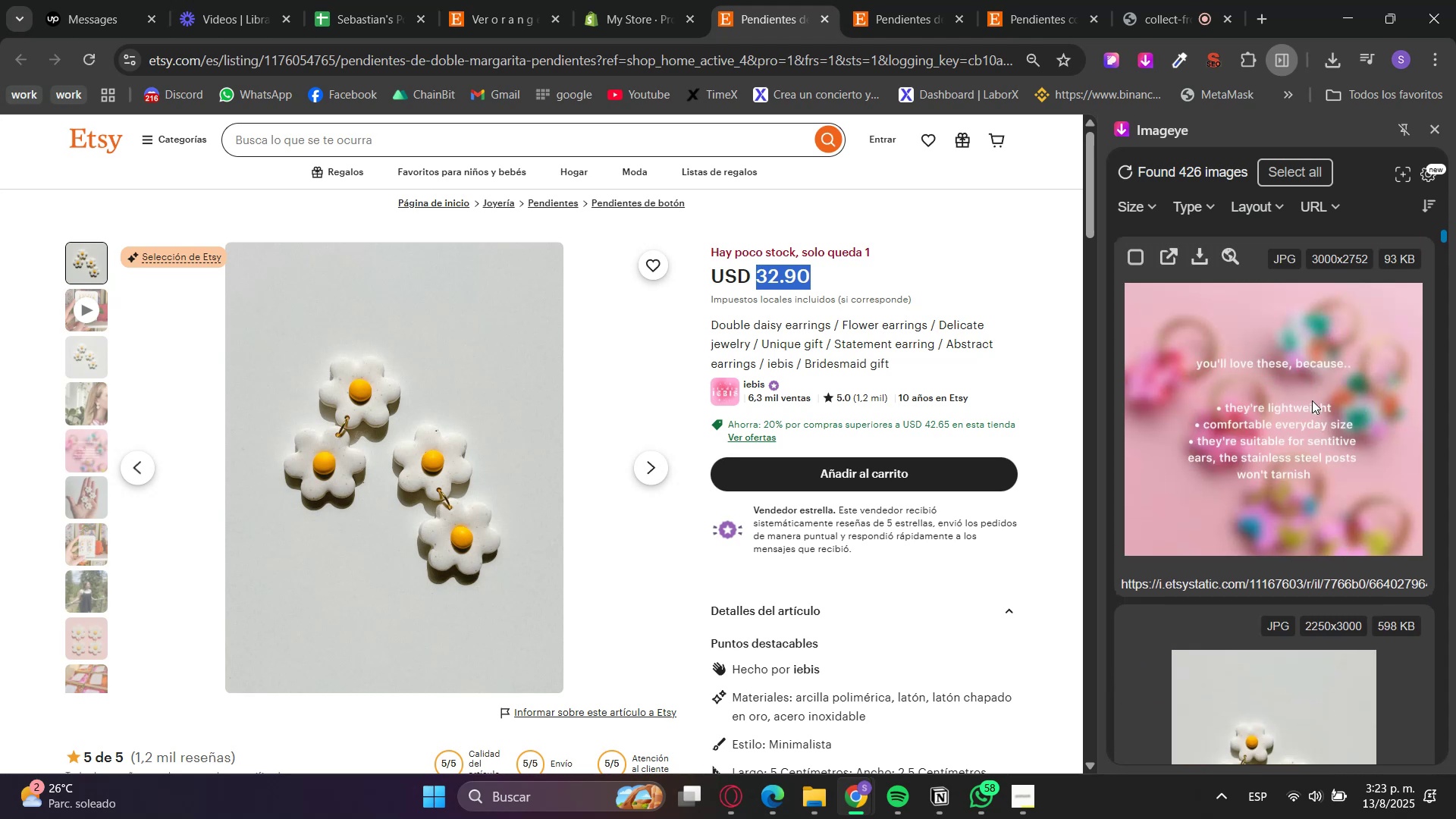 
left_click([1312, 400])
 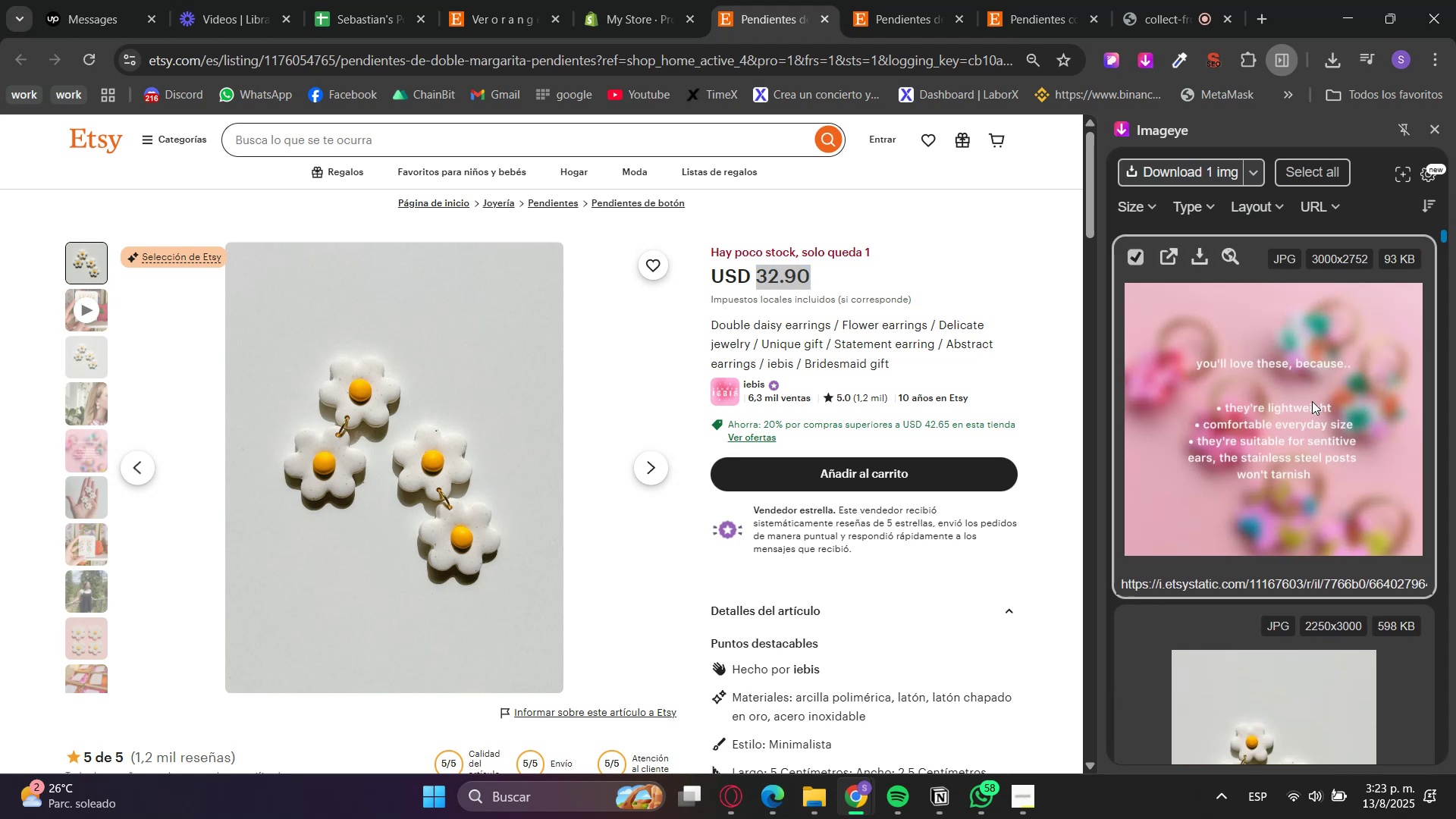 
scroll: coordinate [1310, 438], scroll_direction: down, amount: 13.0
 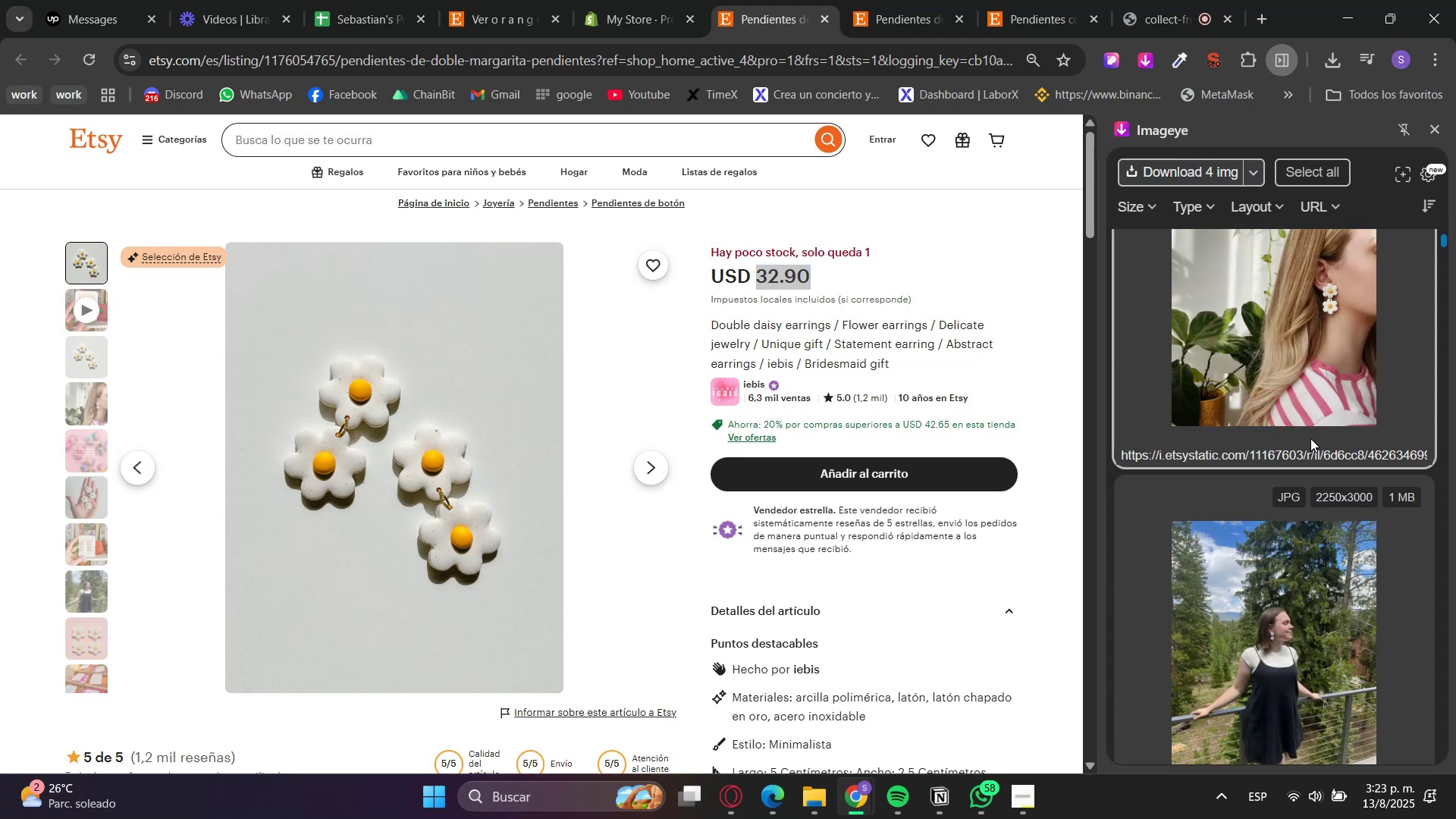 
left_click([1313, 423])
 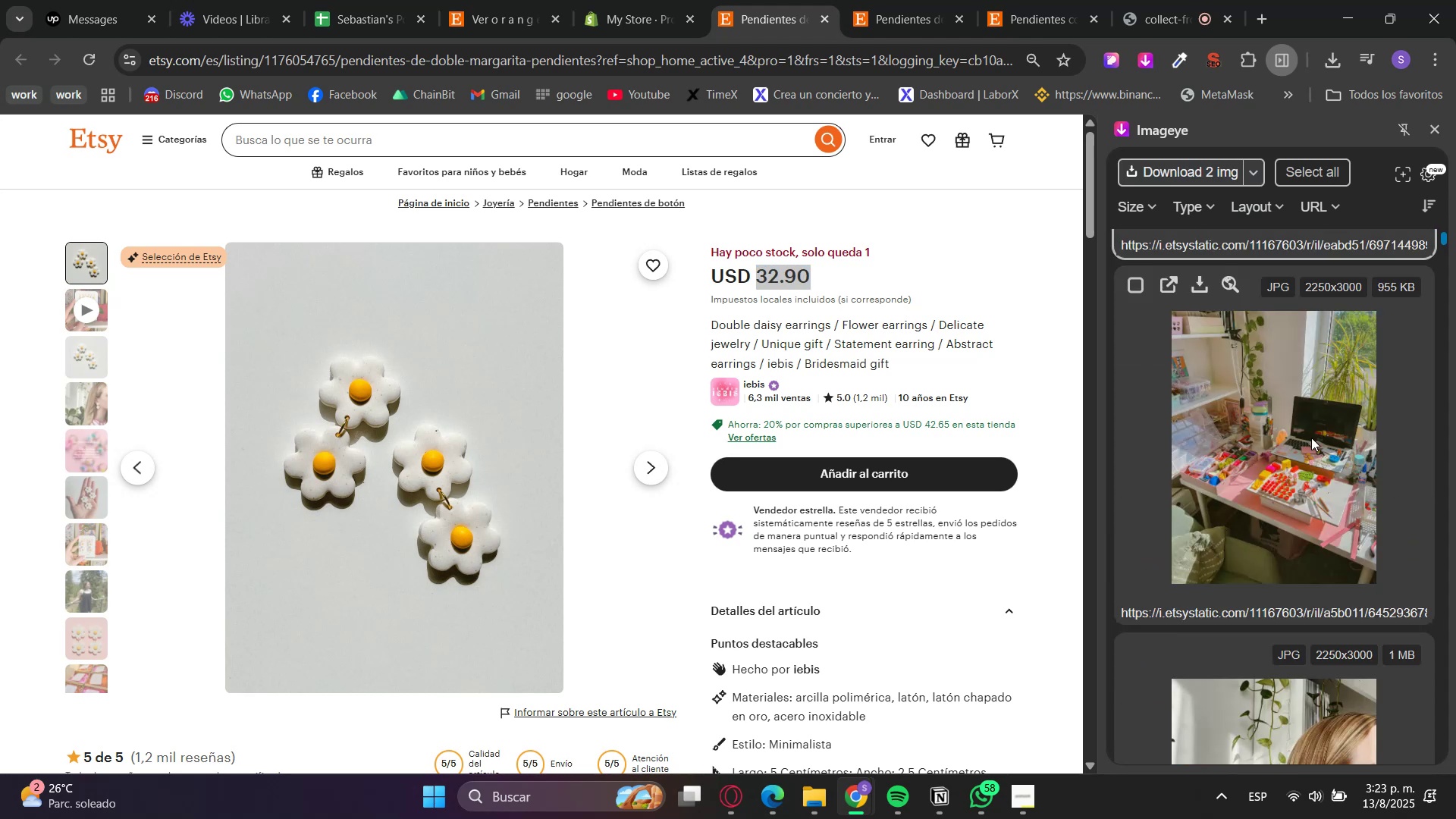 
left_click([1311, 438])
 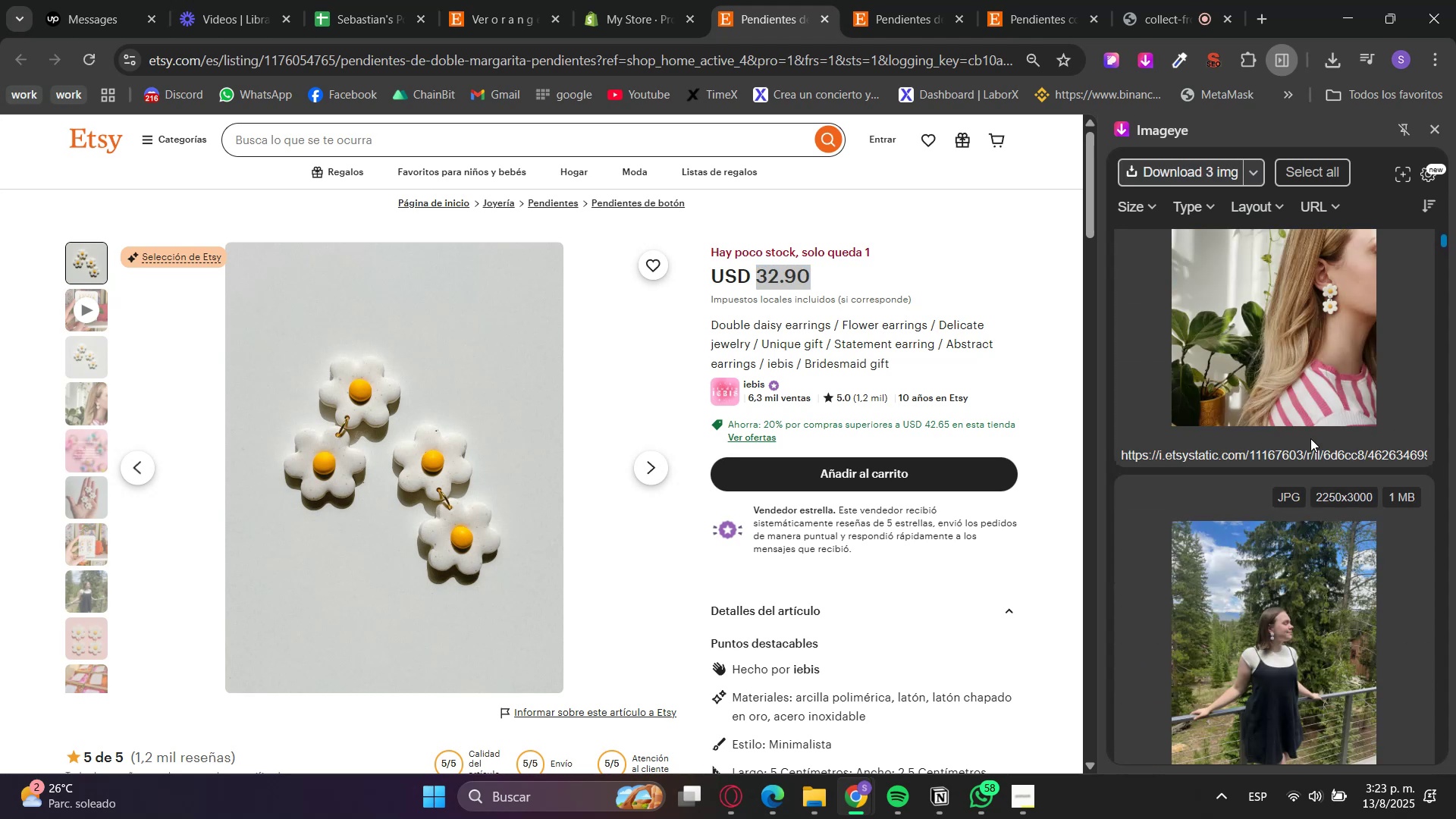 
left_click([1310, 438])
 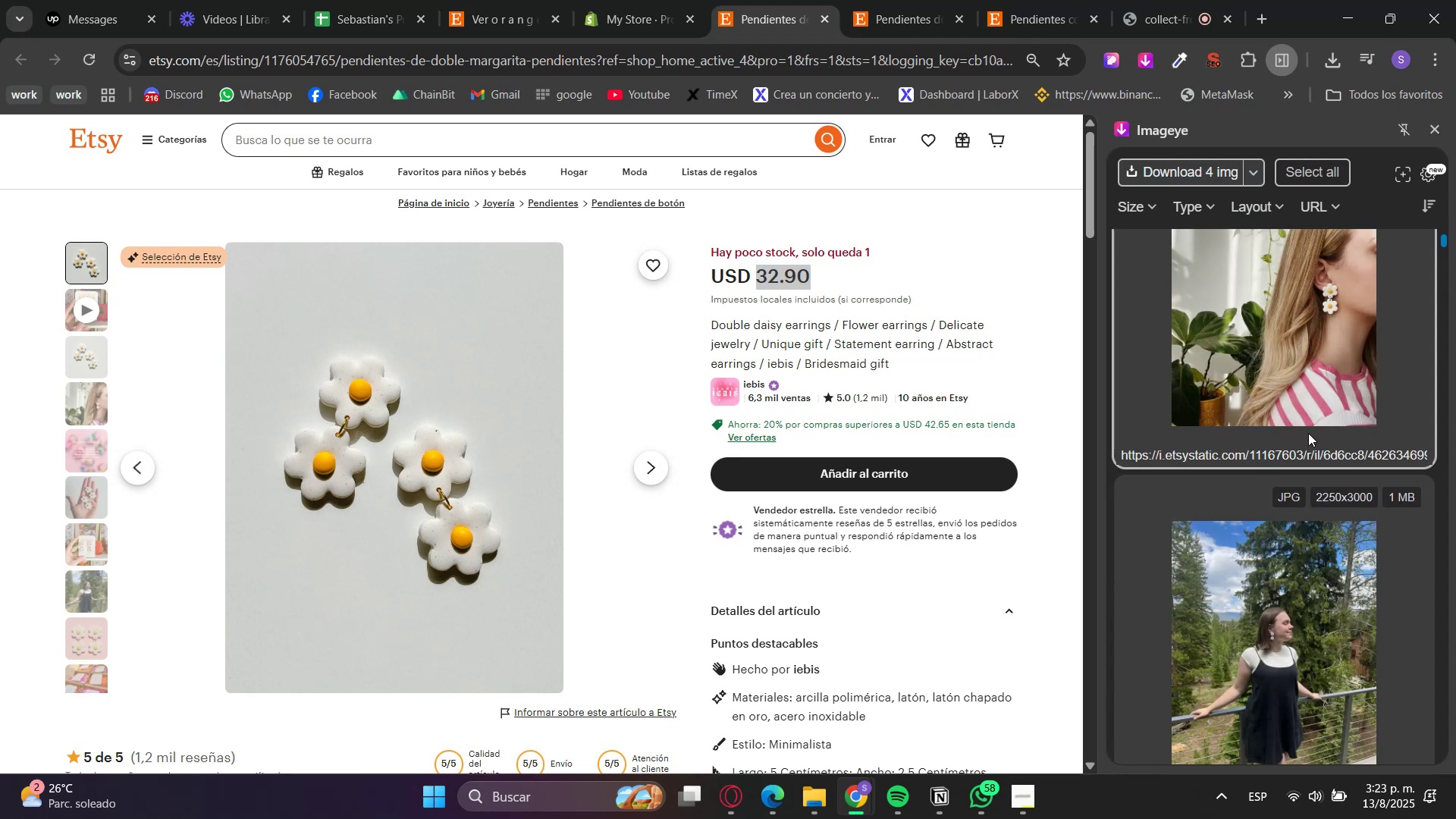 
scroll: coordinate [1276, 504], scroll_direction: down, amount: 5.0
 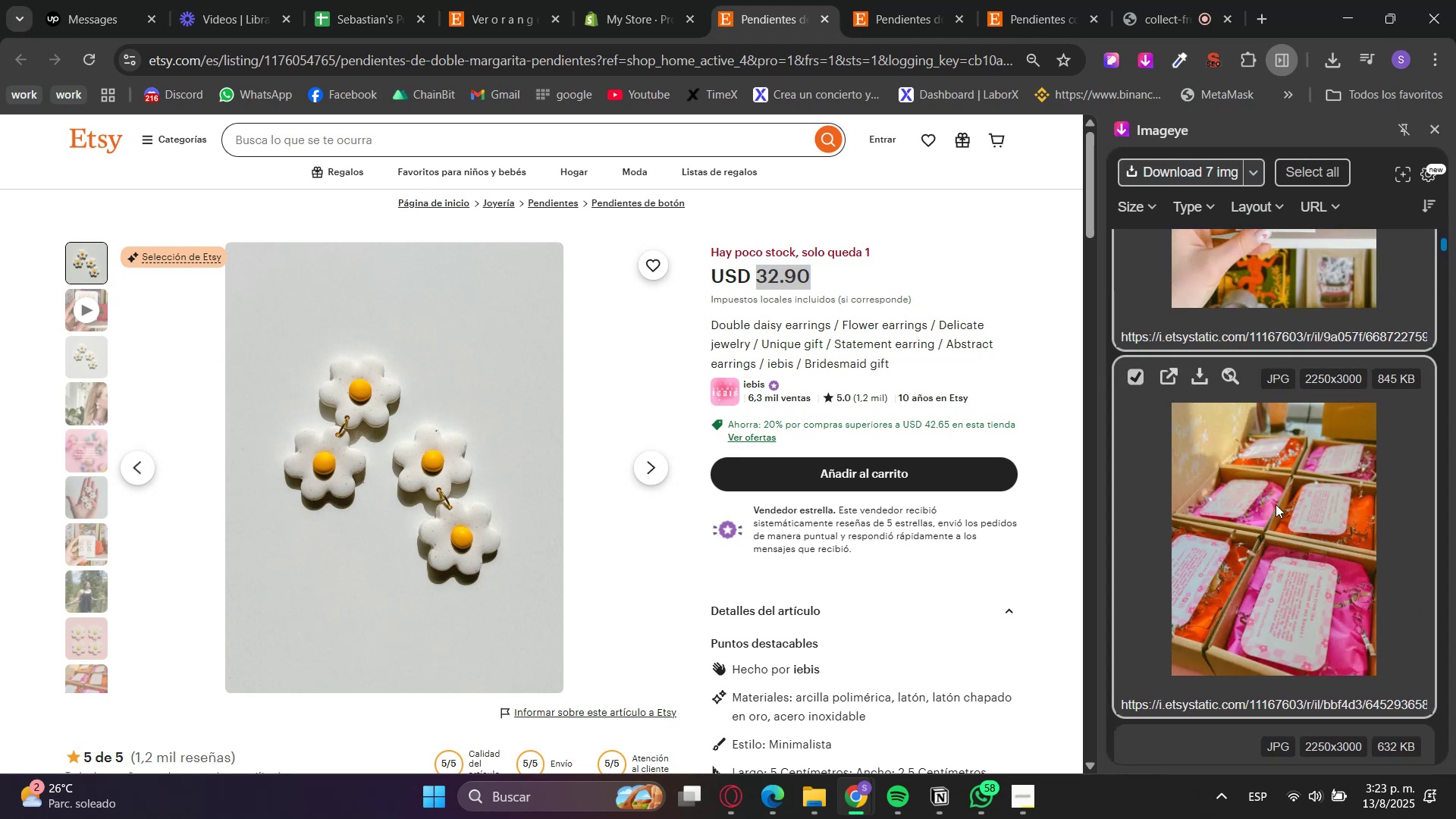 
left_click([1276, 502])
 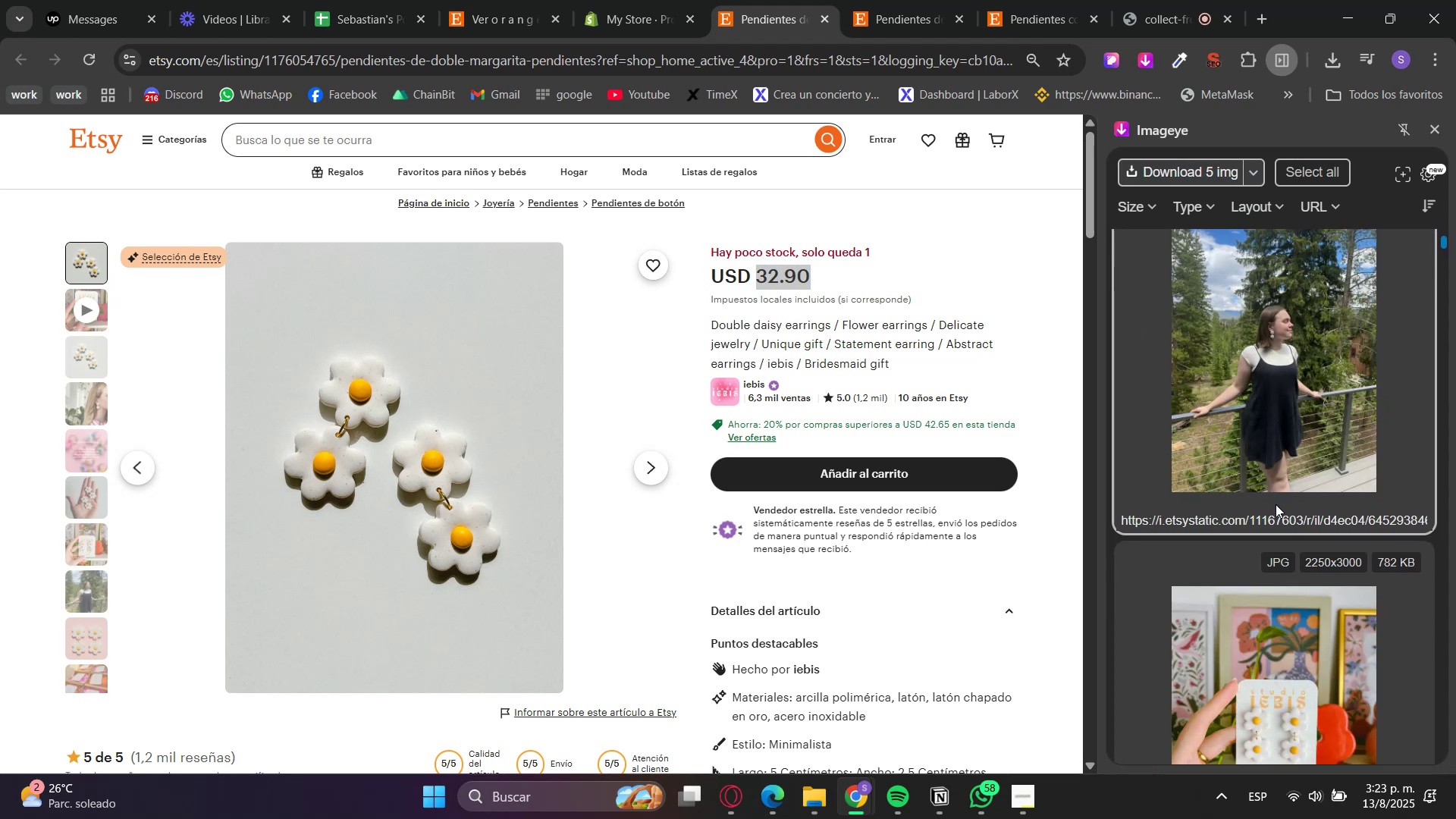 
left_click([1276, 504])
 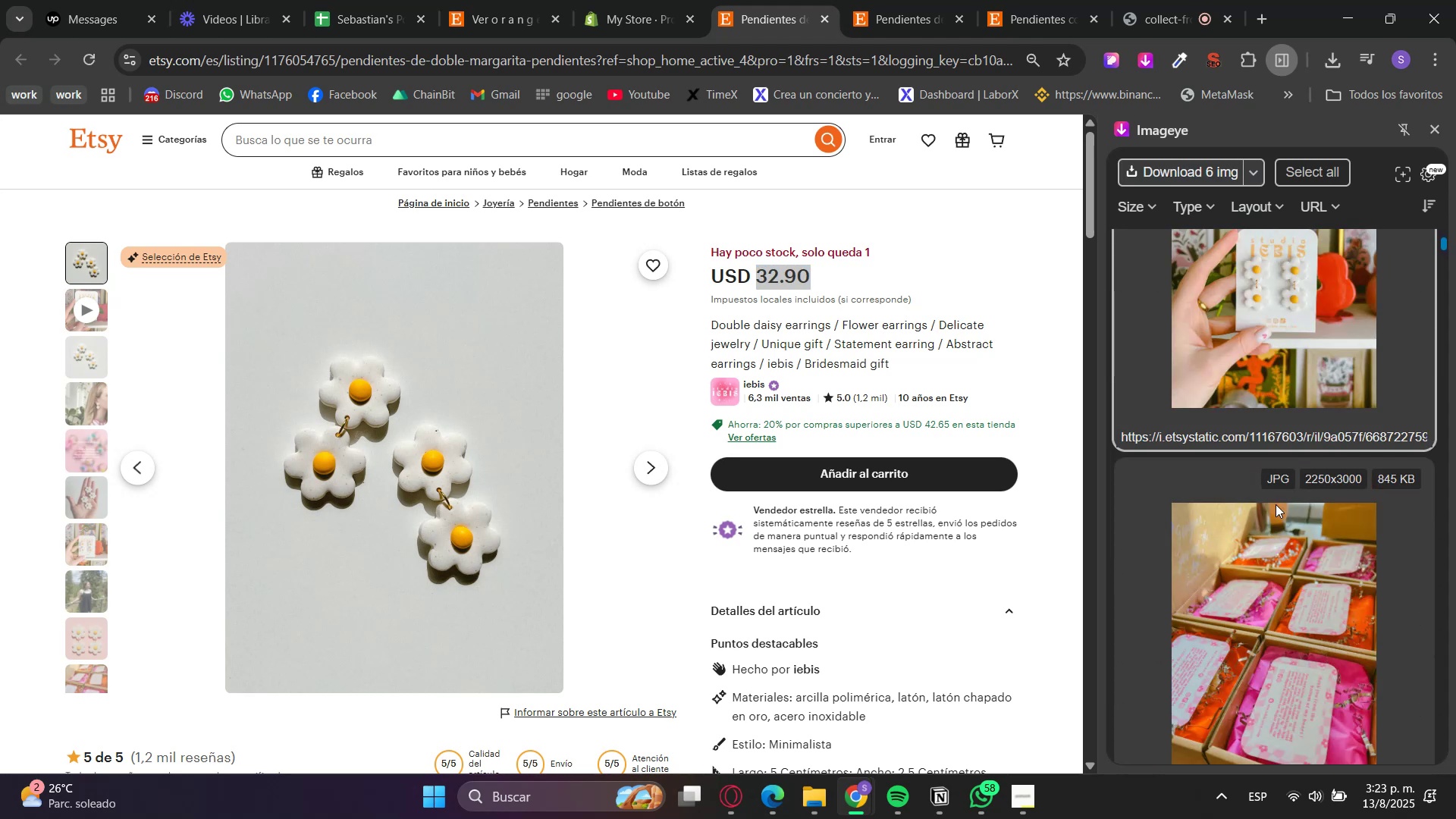 
left_click([1276, 504])
 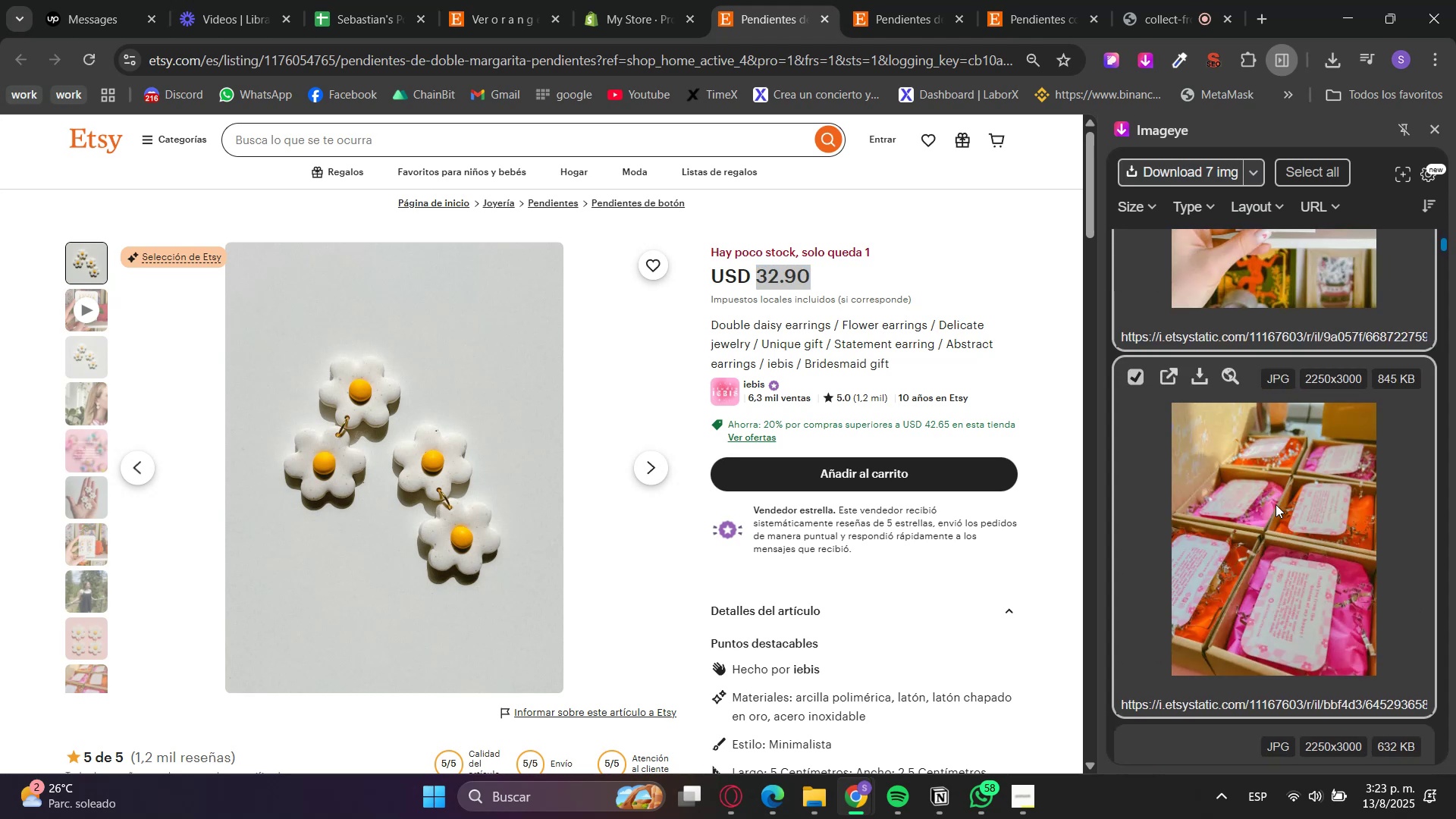 
scroll: coordinate [1276, 505], scroll_direction: down, amount: 5.0
 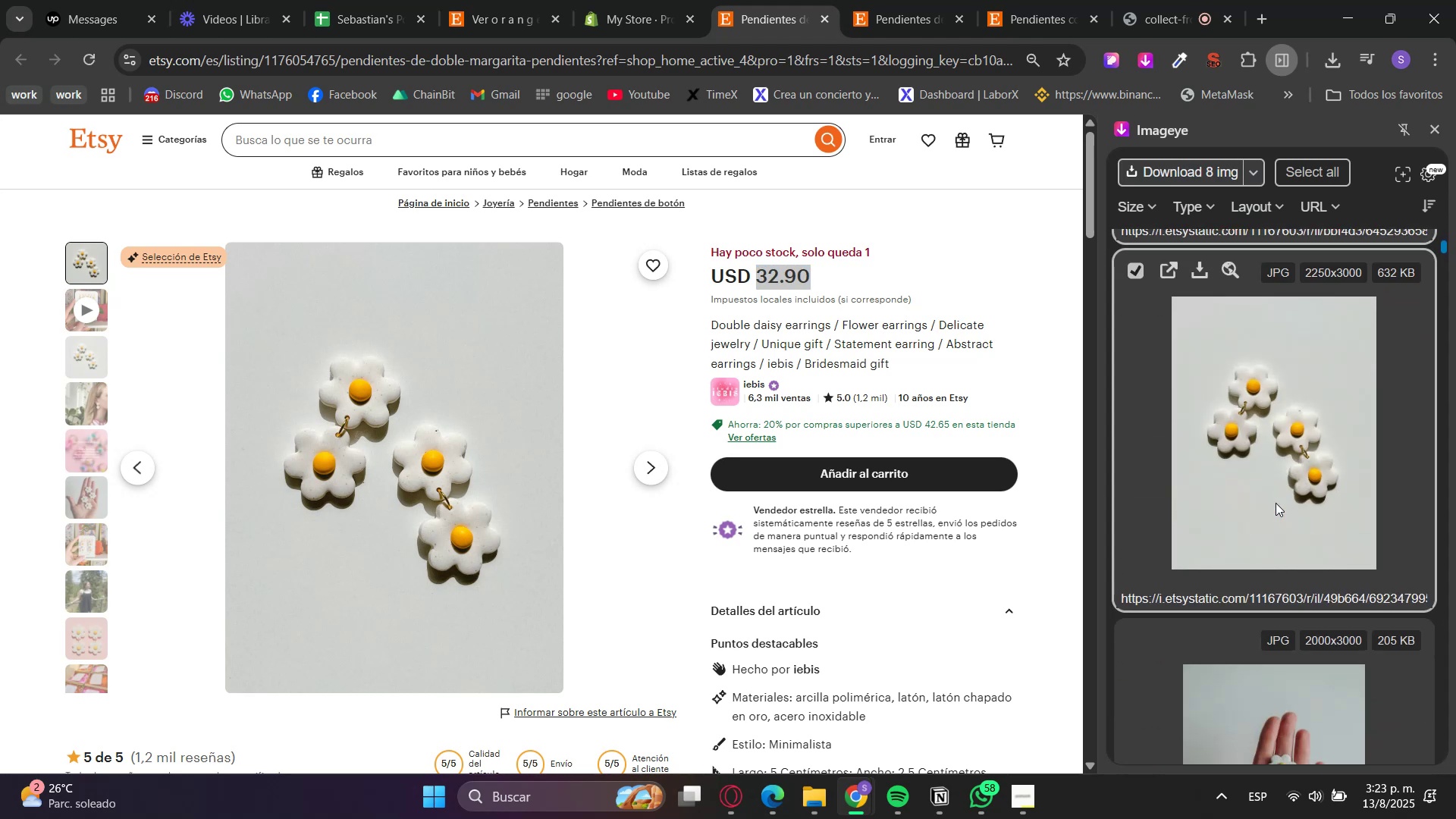 
double_click([1276, 494])
 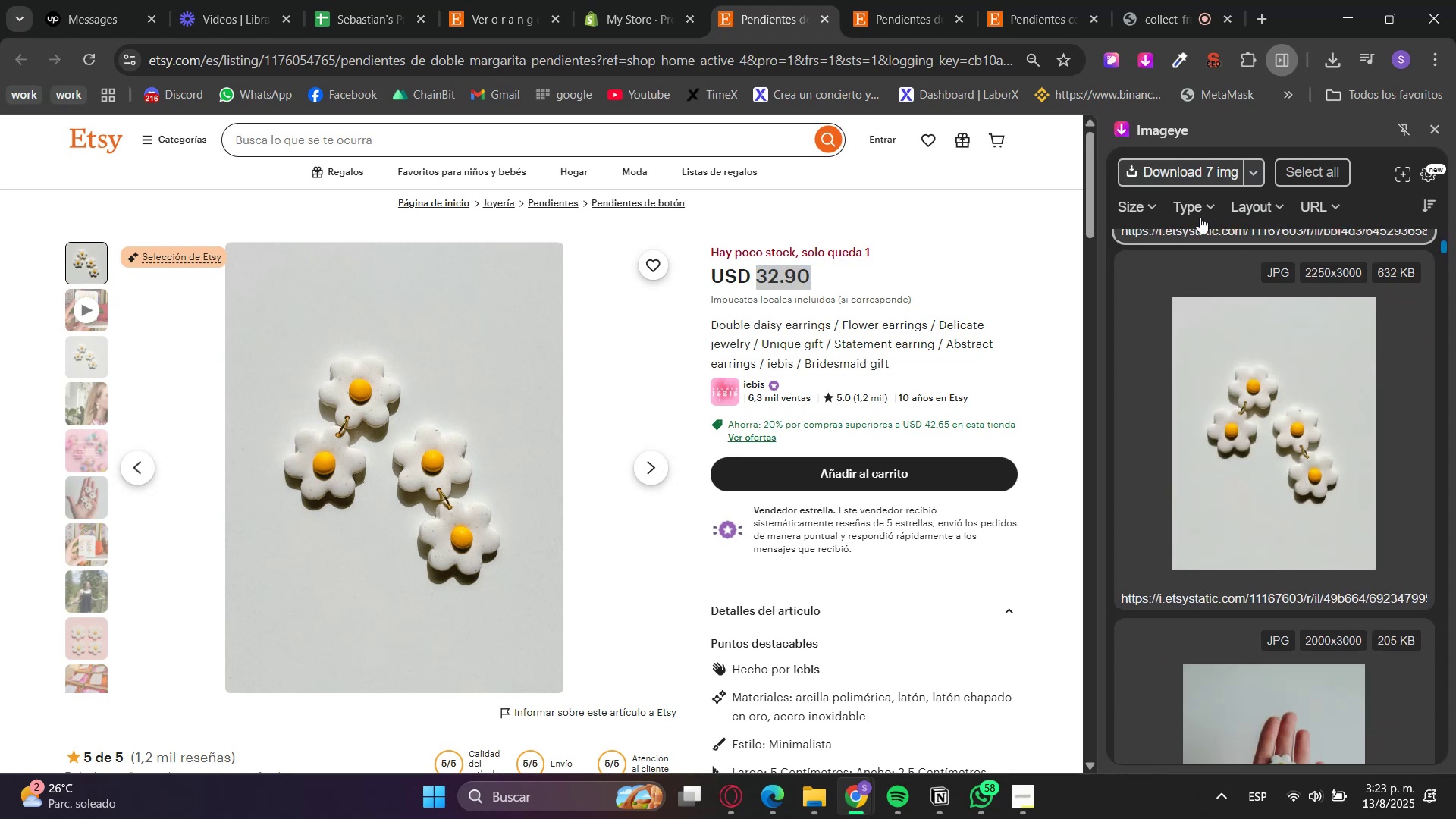 
left_click([1176, 177])
 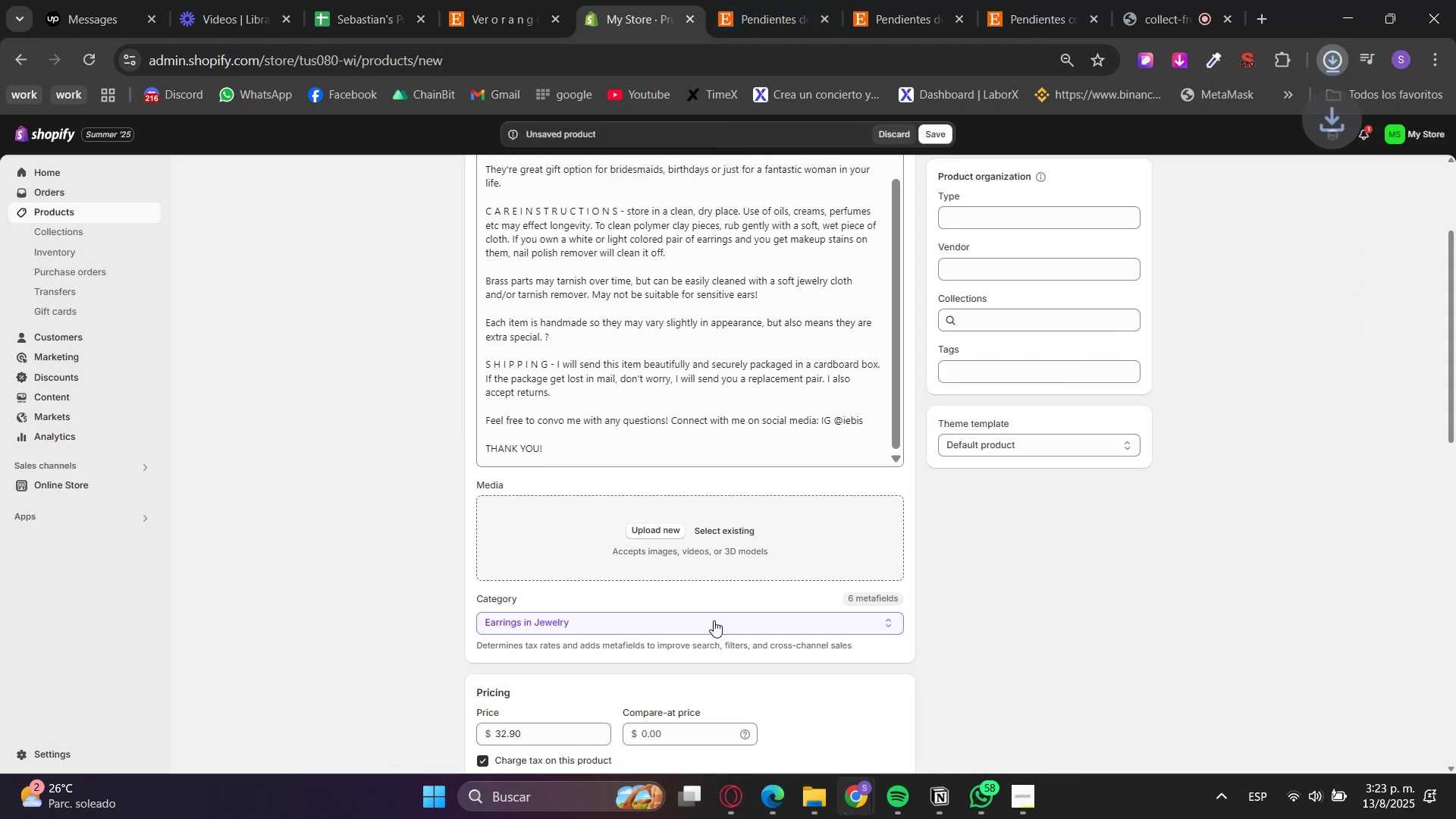 
left_click([790, 795])
 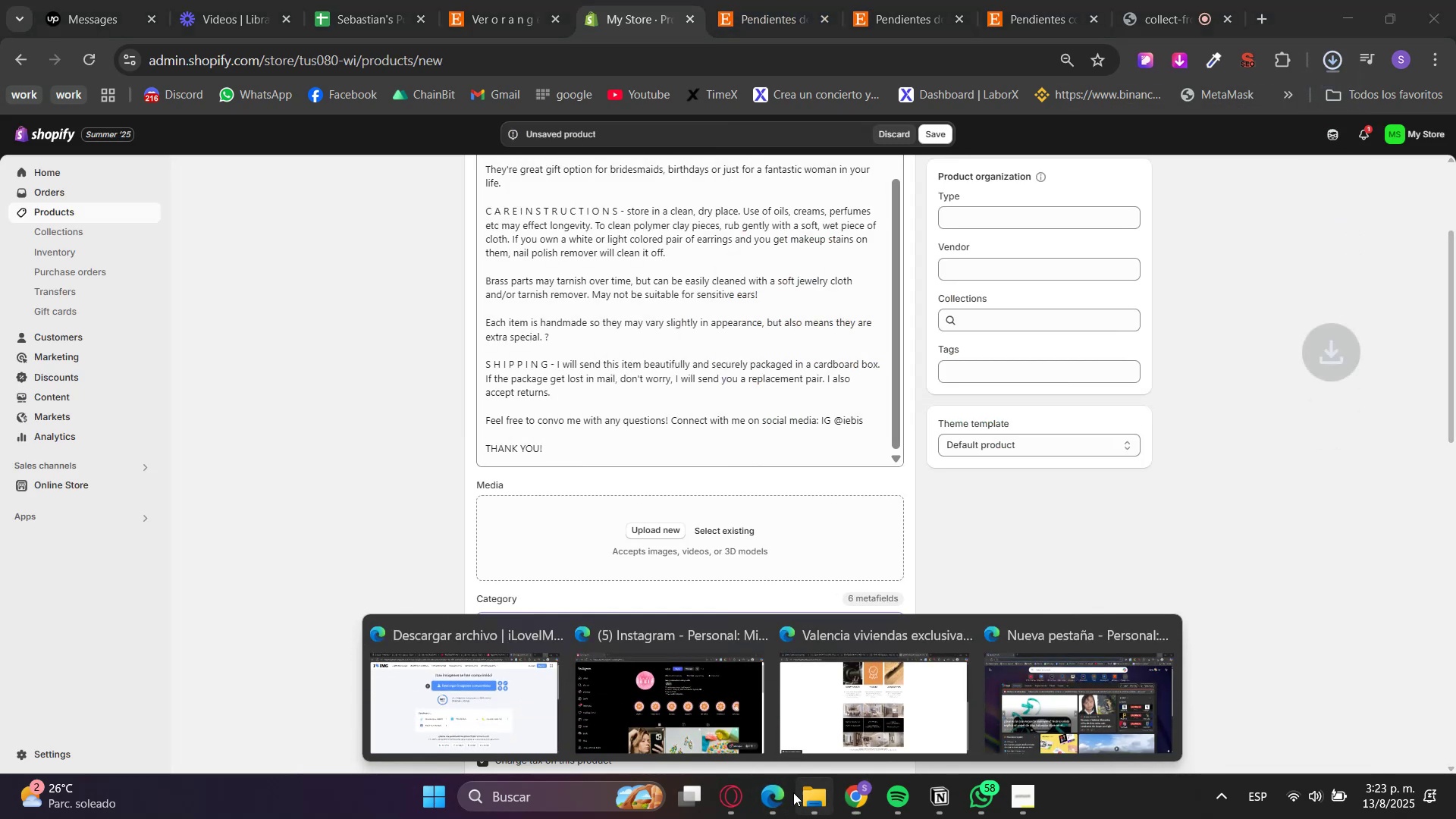 
left_click([816, 797])
 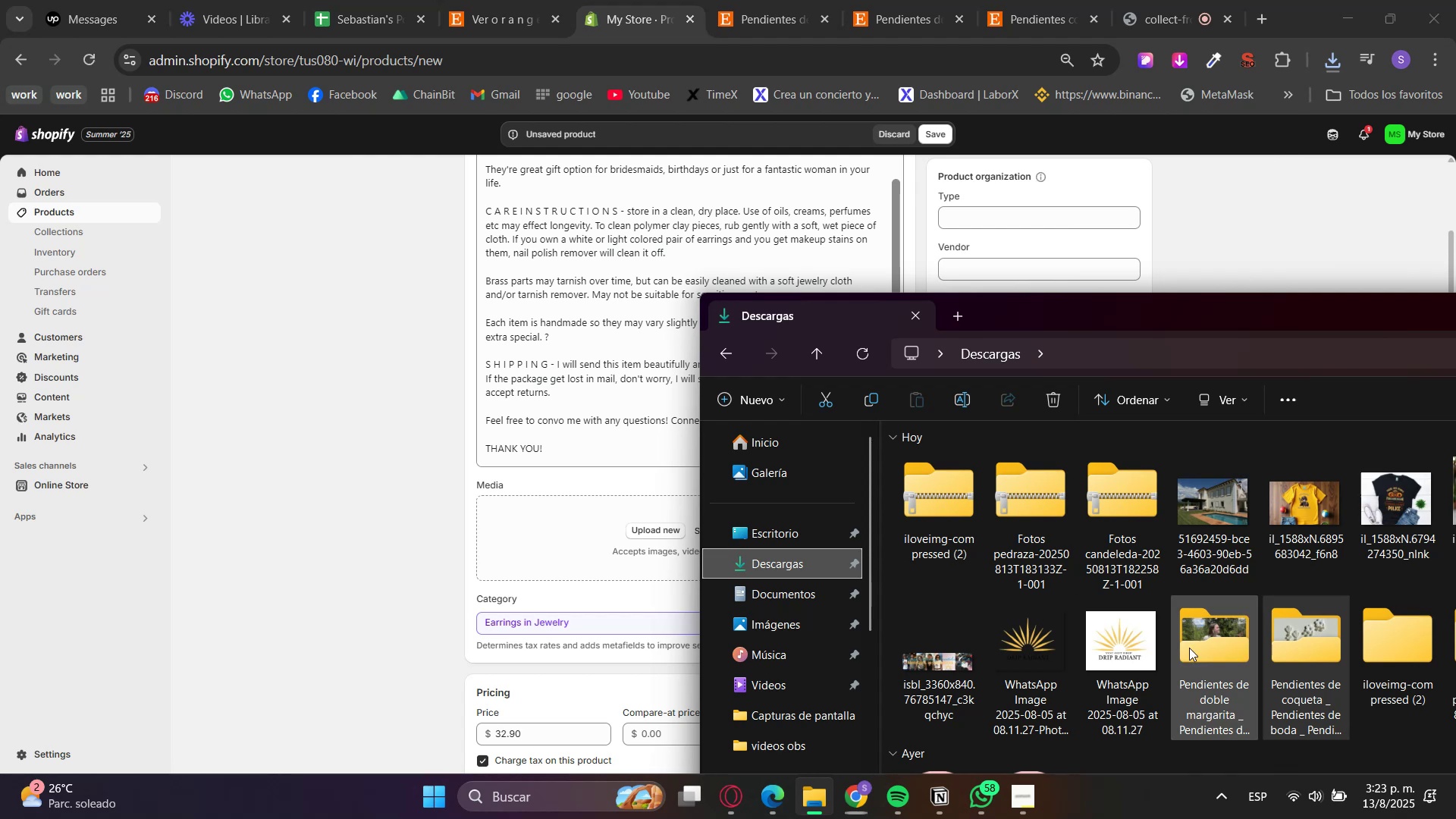 
double_click([1191, 646])
 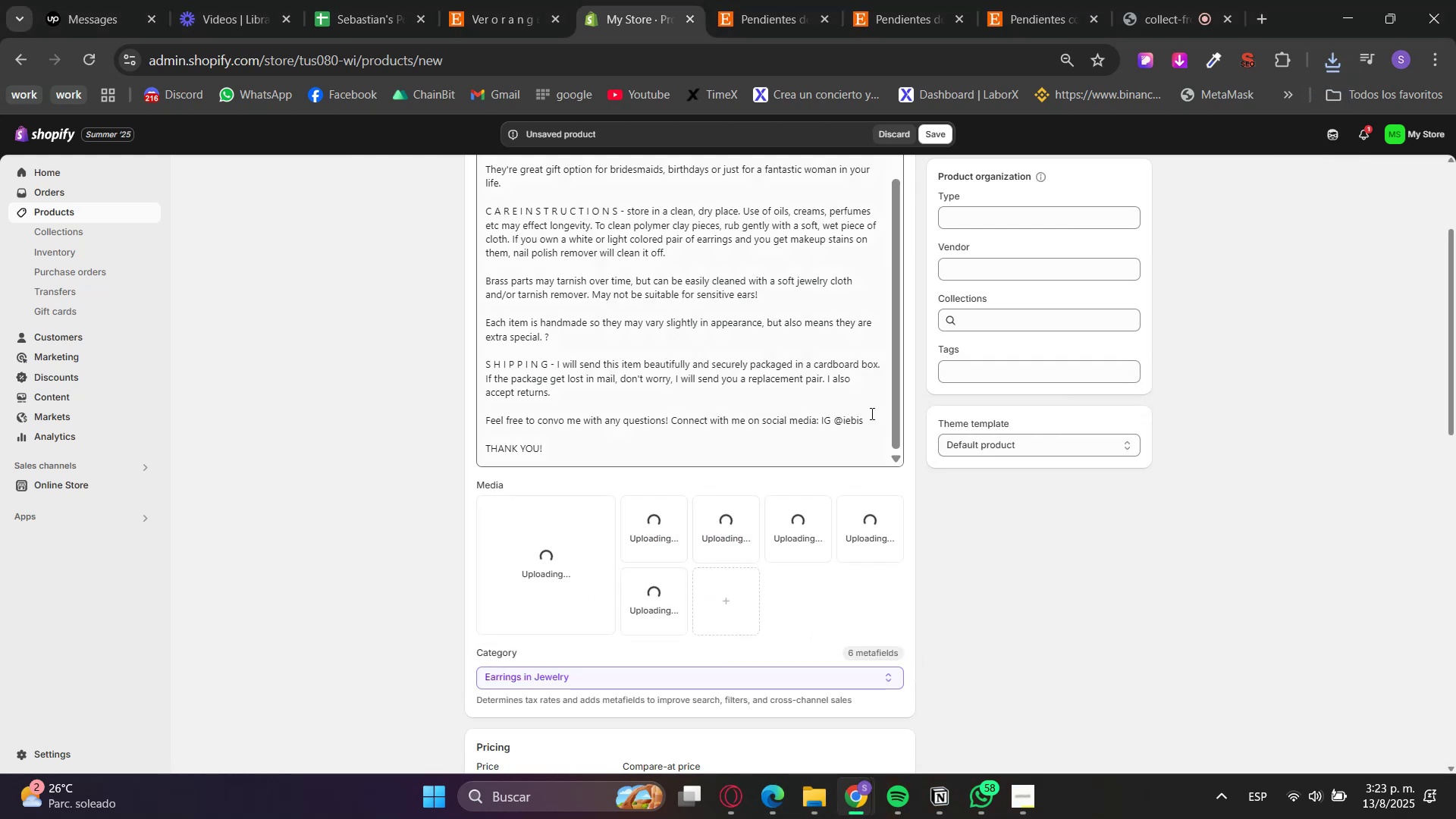 
left_click([829, 809])
 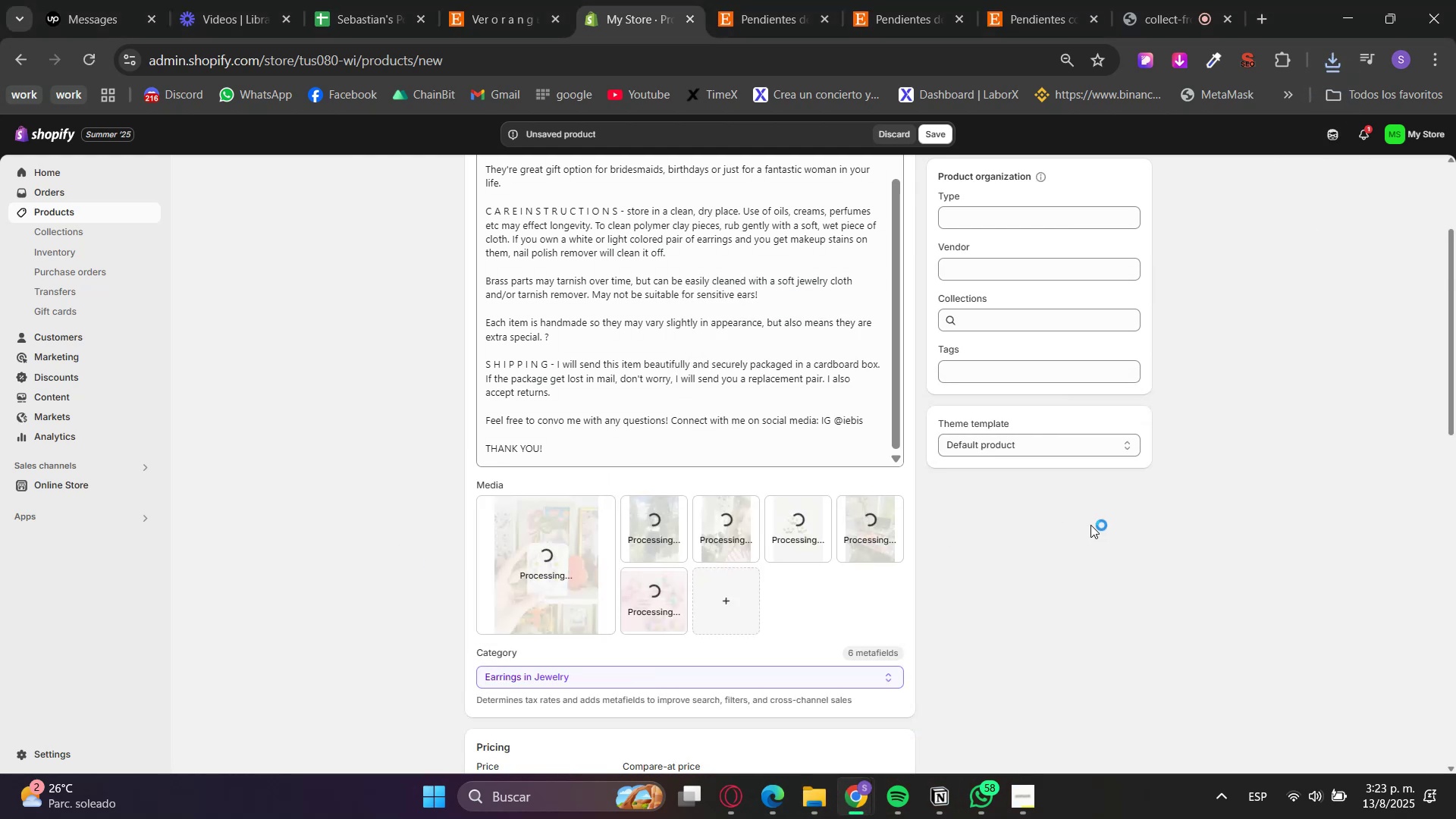 
left_click([1058, 316])
 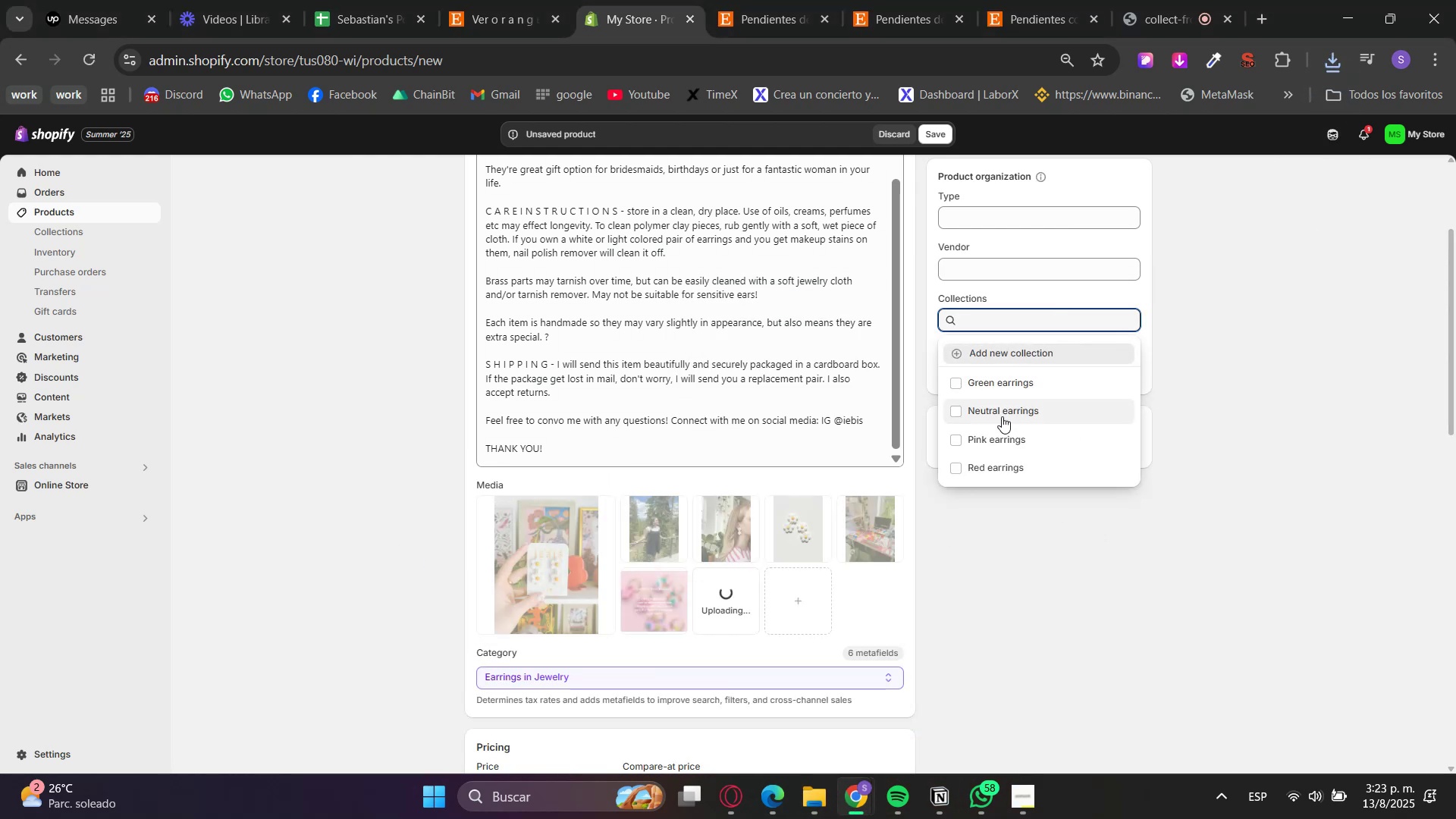 
double_click([1159, 580])
 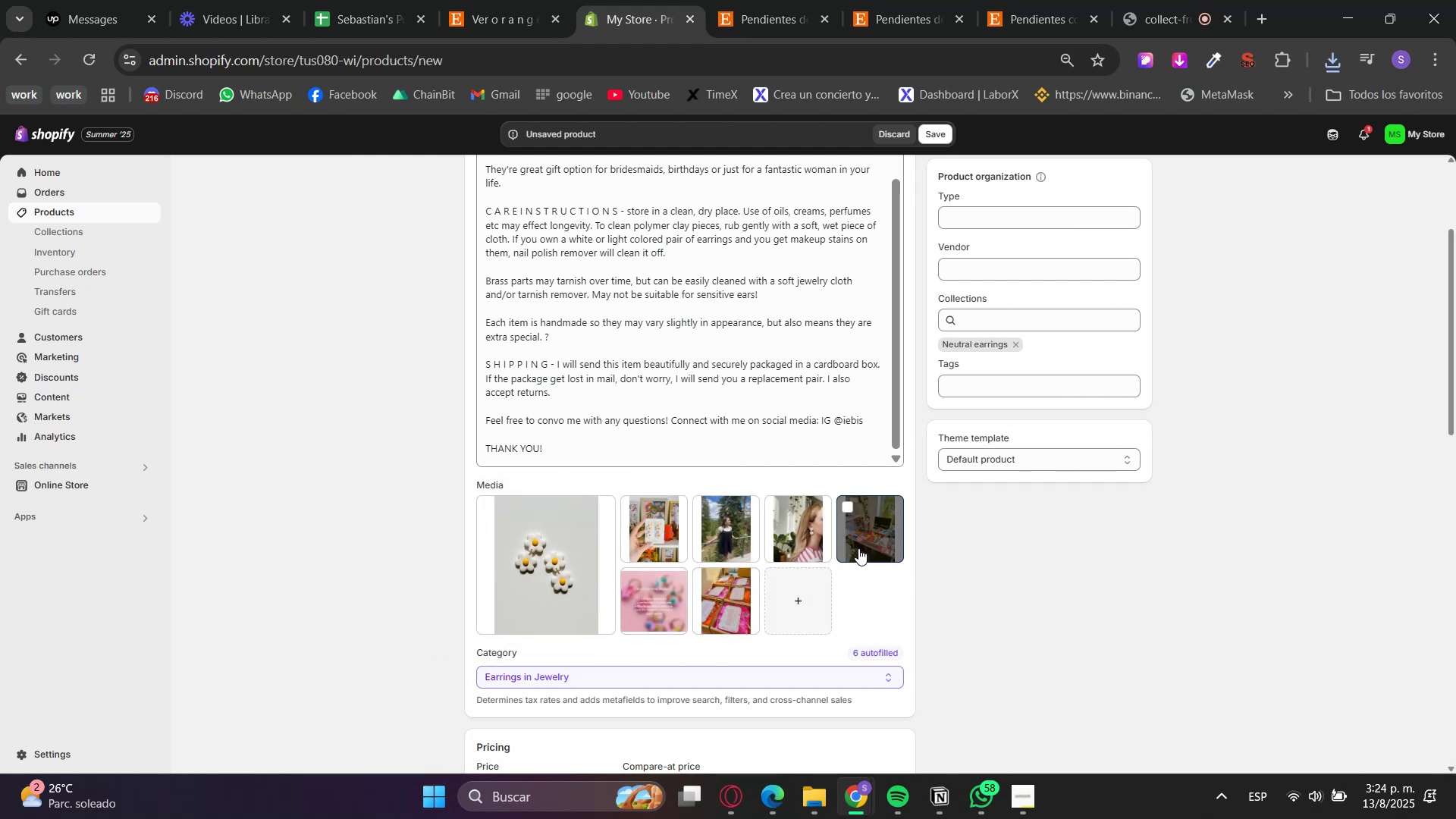 
wait(7.62)
 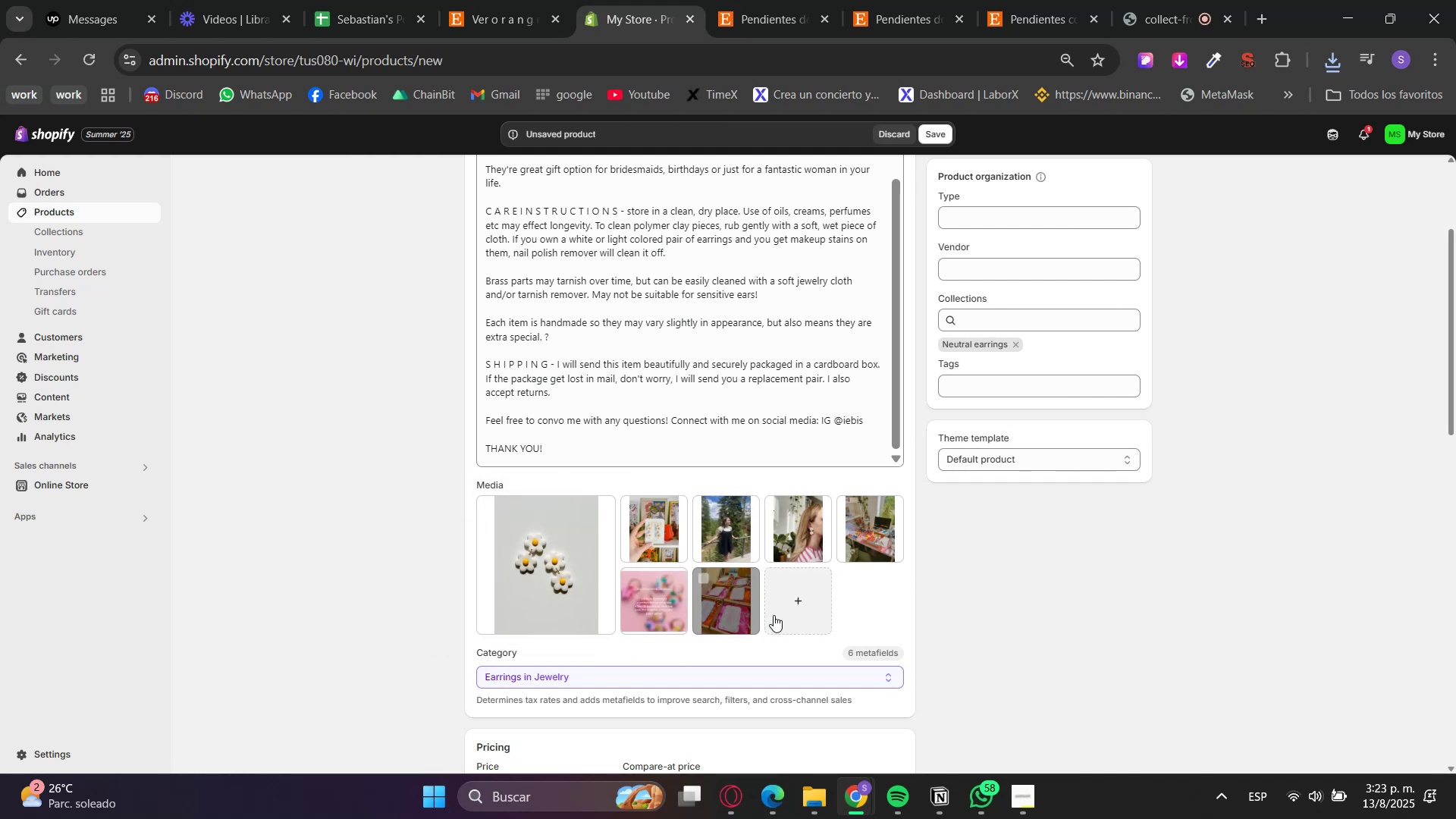 
left_click([965, 595])
 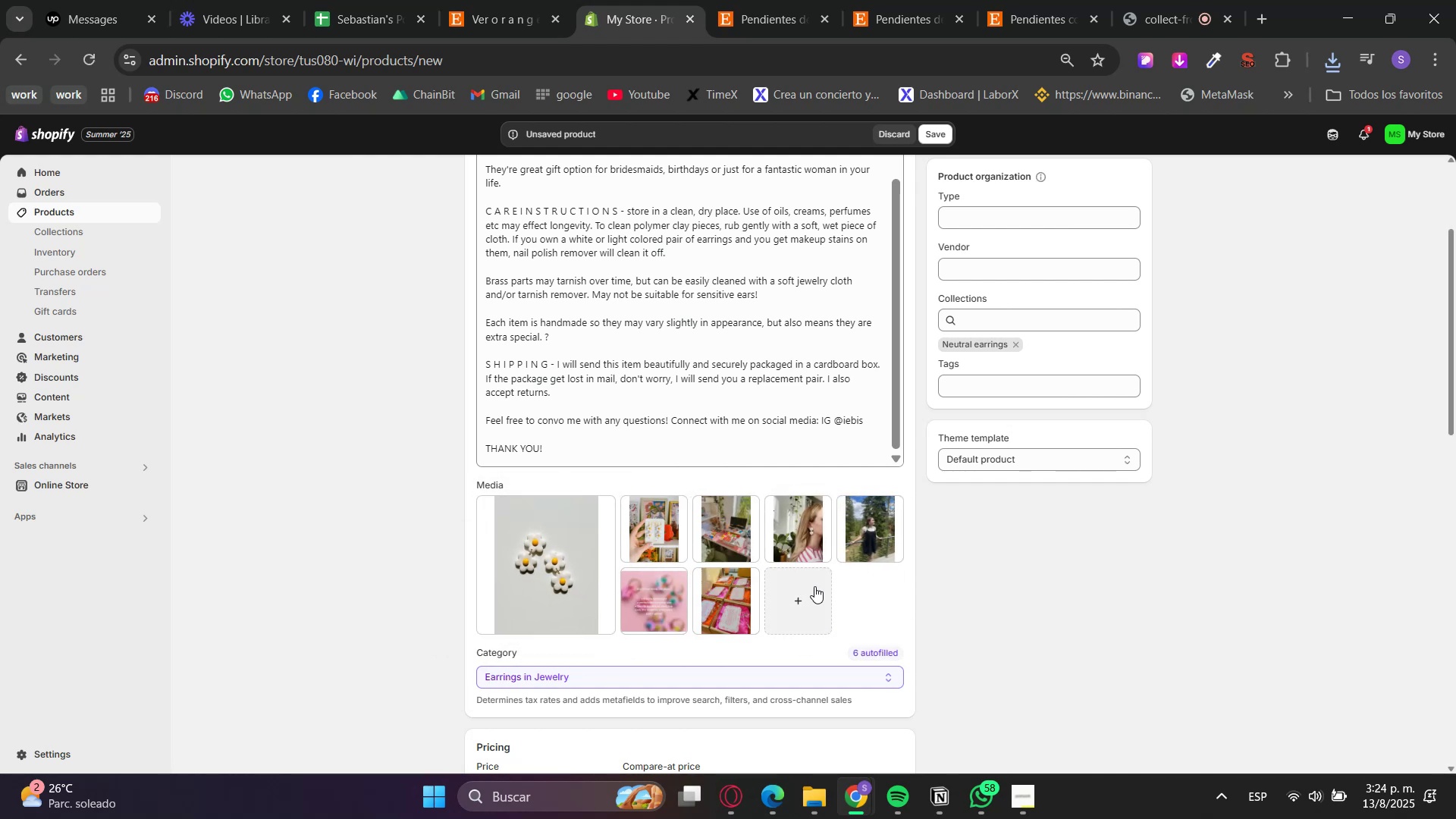 
scroll: coordinate [447, 603], scroll_direction: down, amount: 4.0
 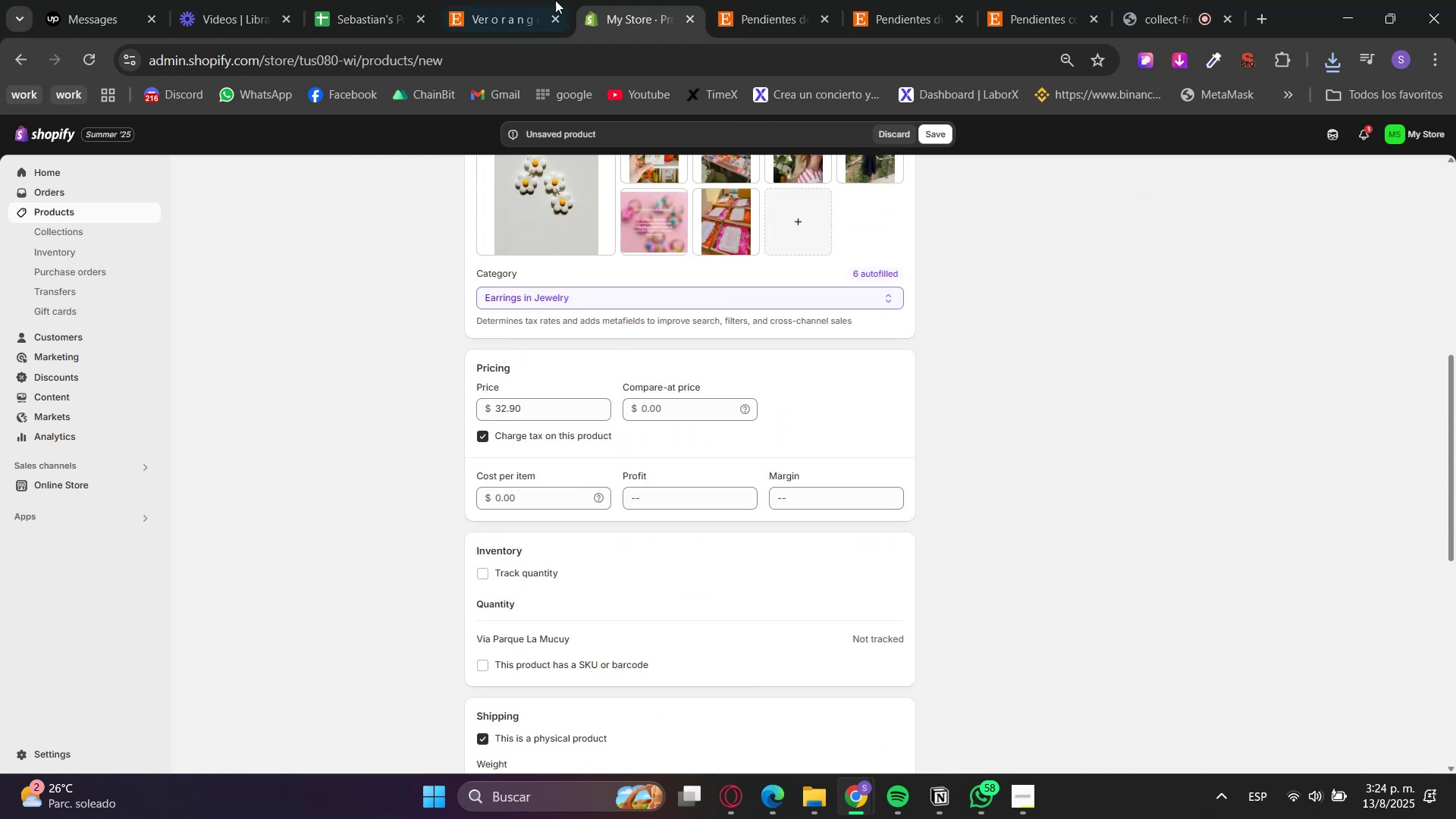 
left_click([813, 0])
 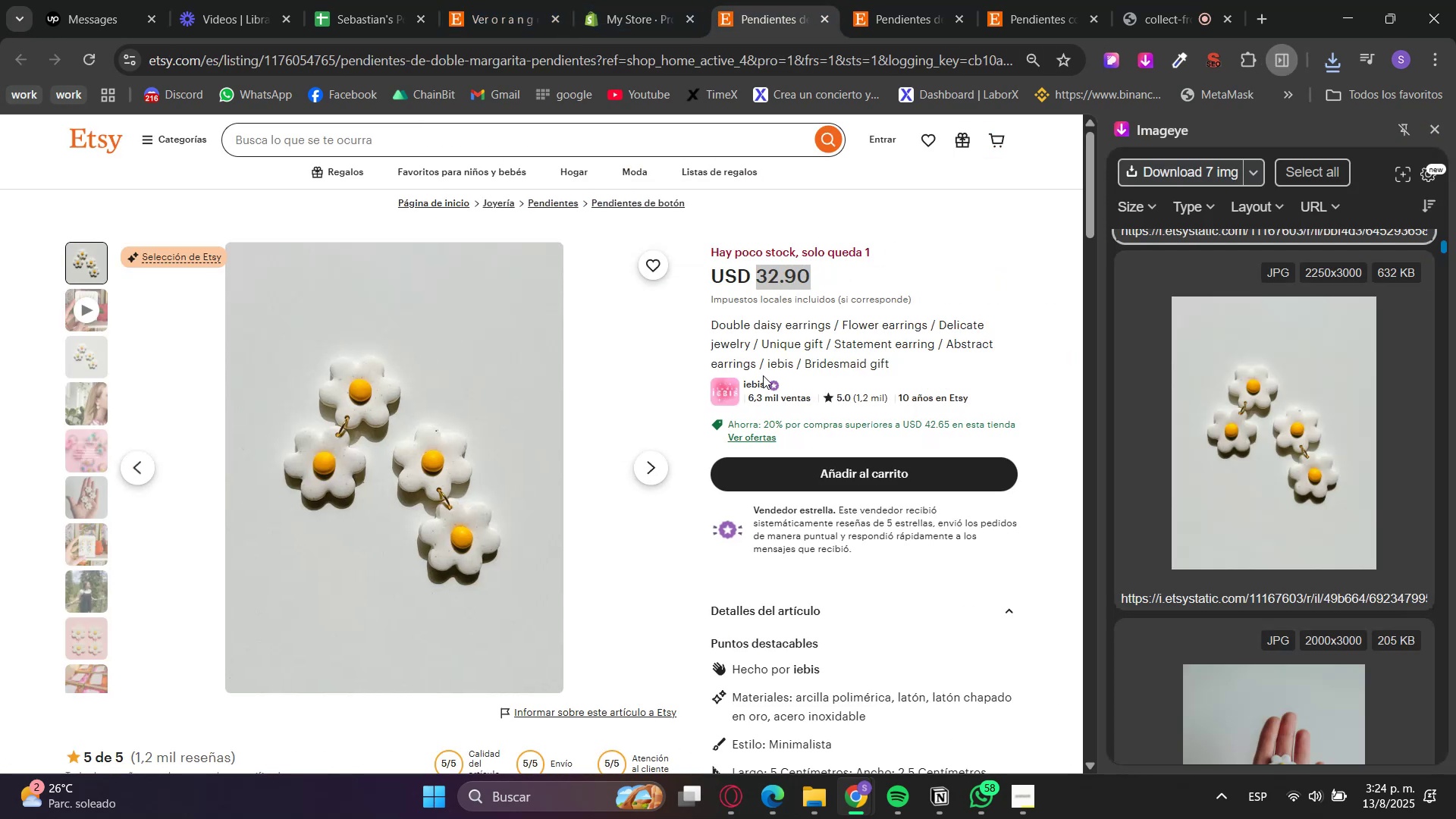 
left_click([660, 0])
 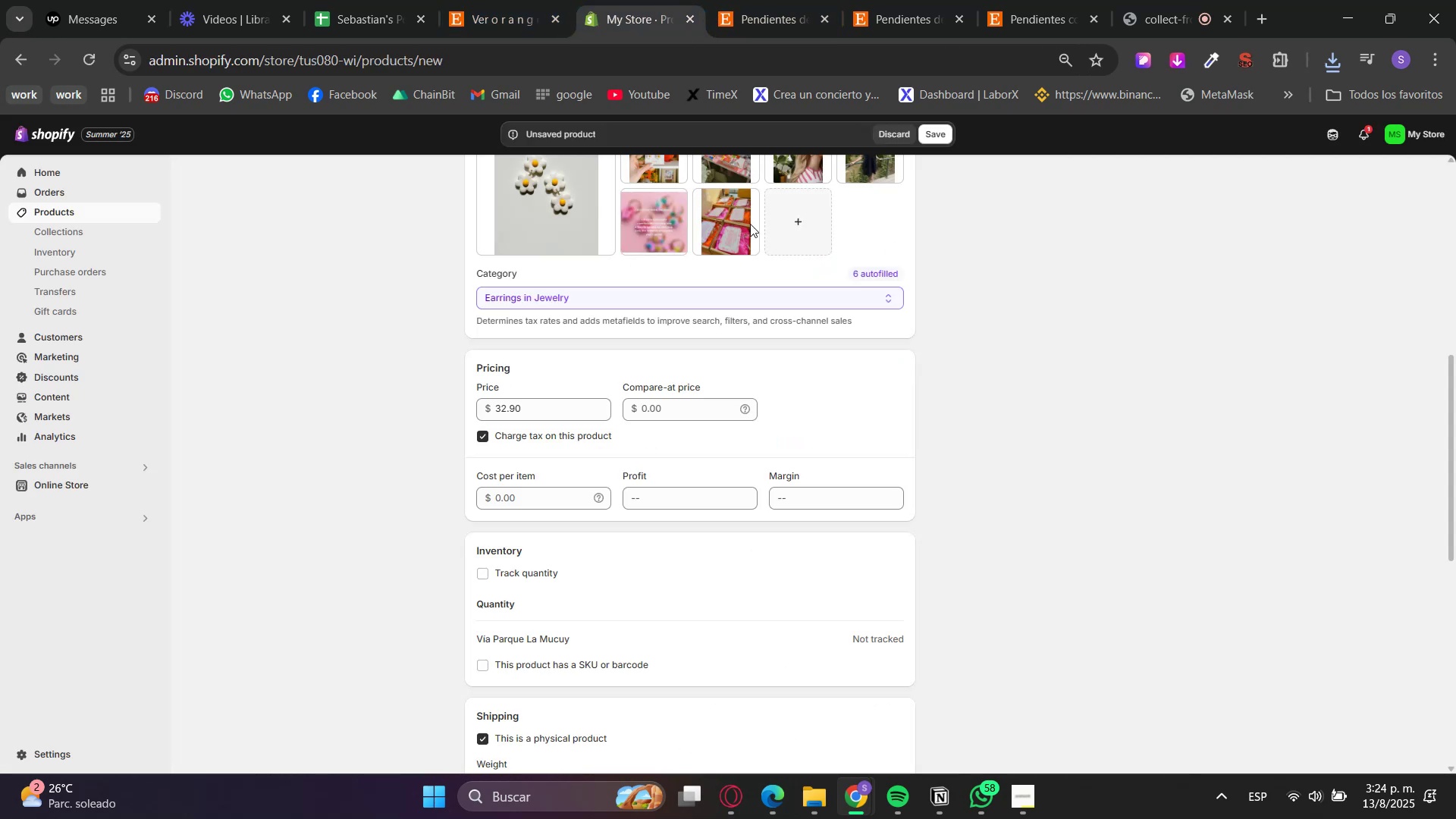 
scroll: coordinate [760, 425], scroll_direction: up, amount: 5.0
 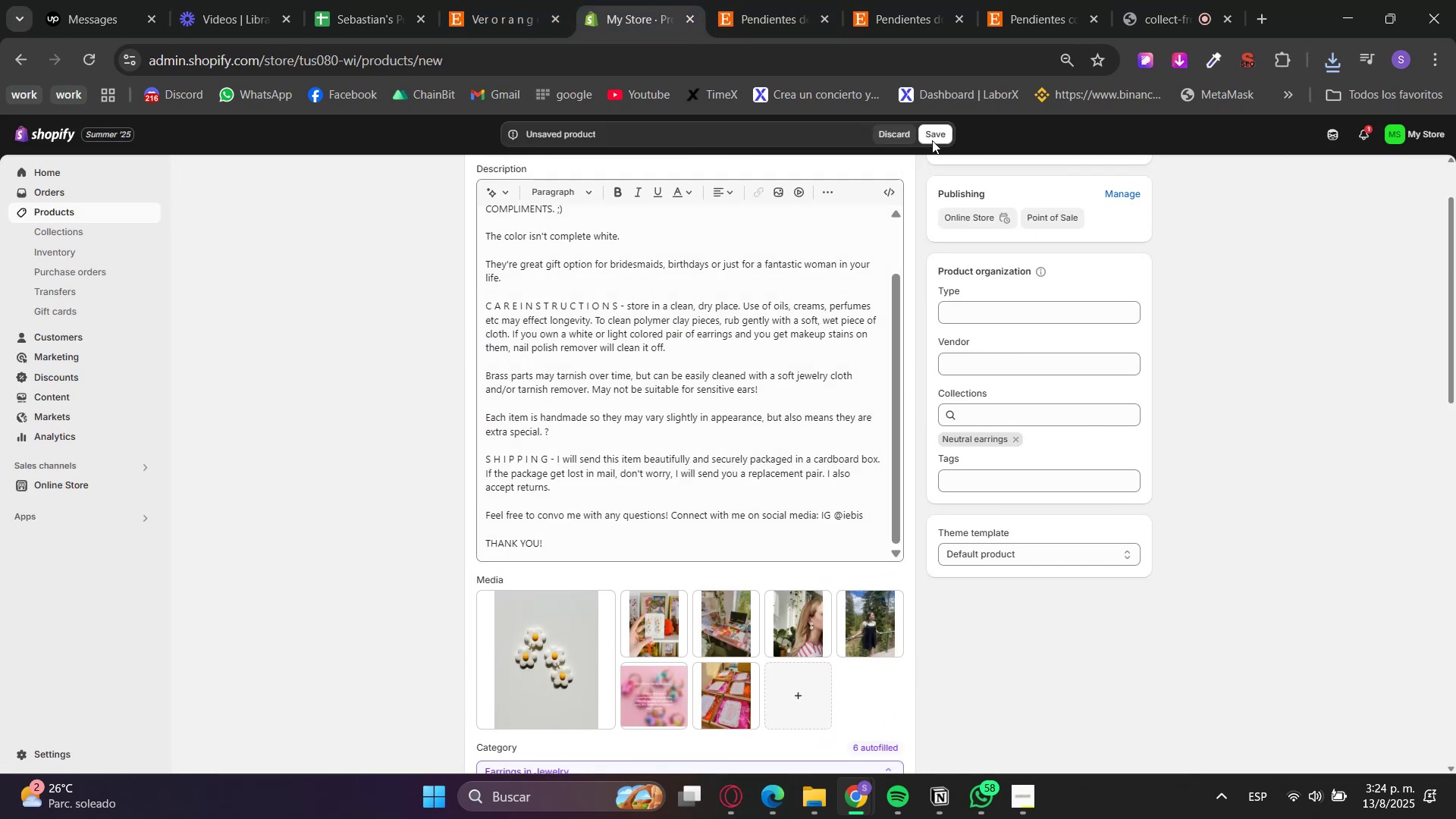 
left_click([936, 133])
 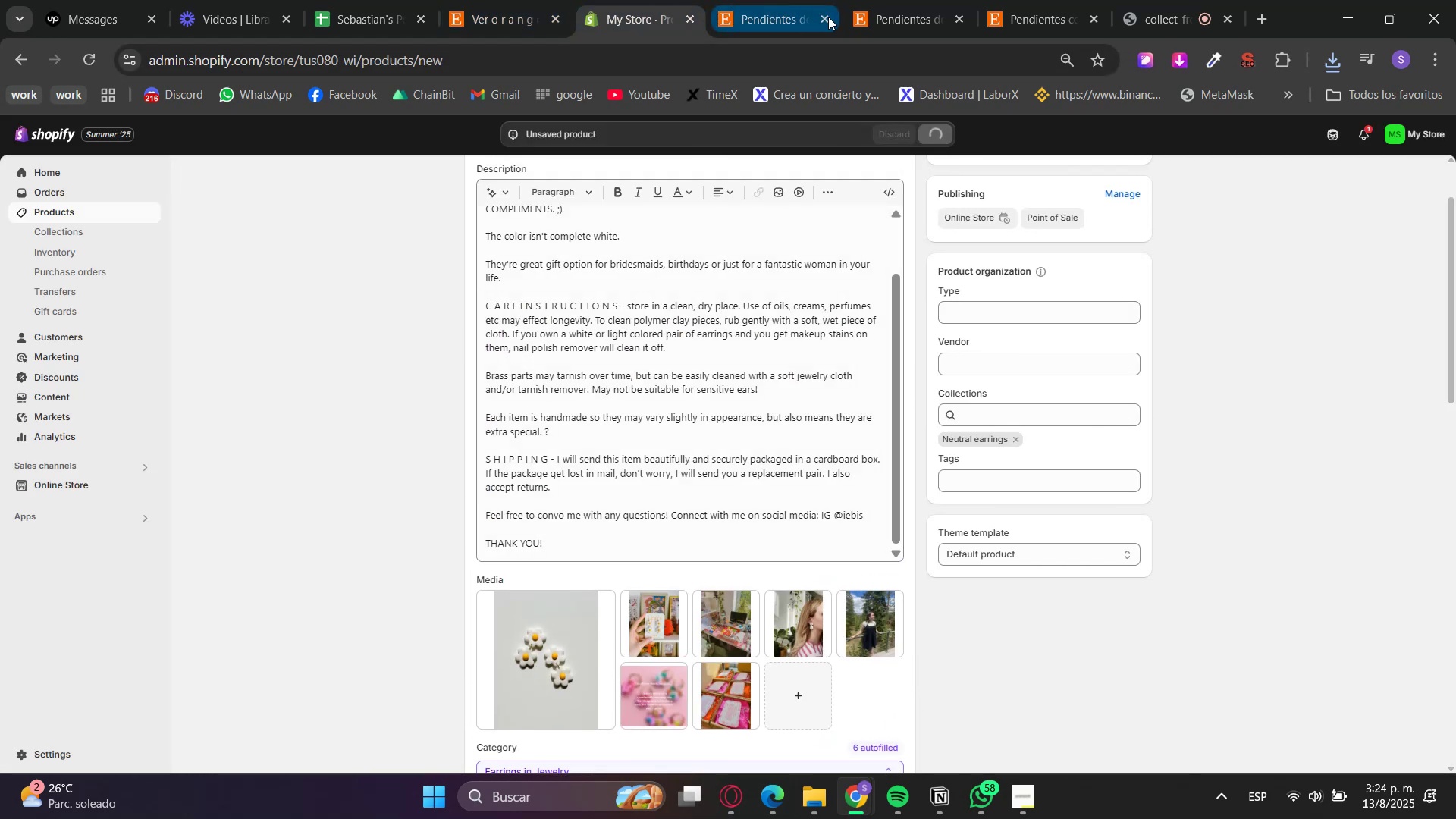 
left_click([827, 20])
 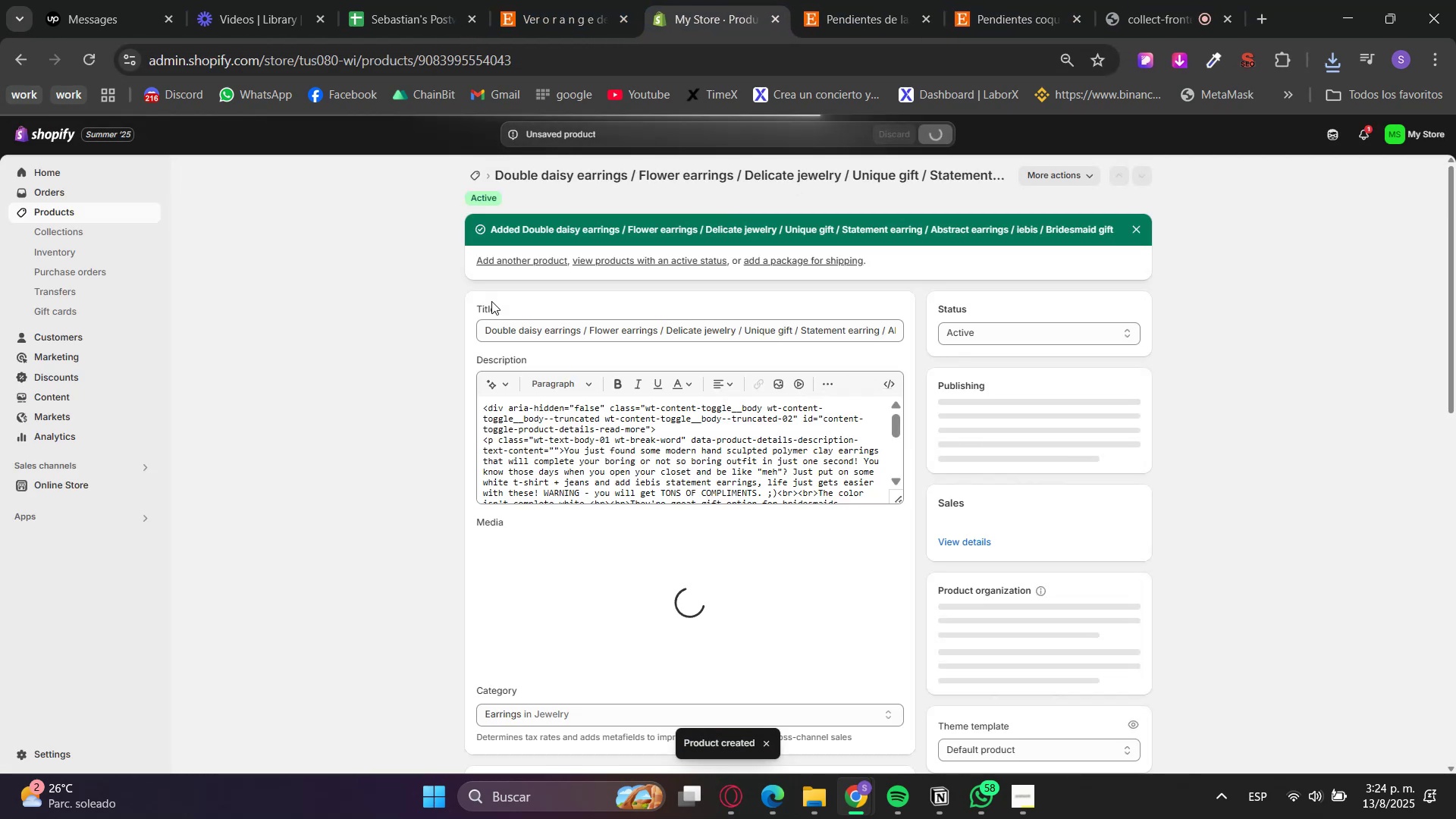 
left_click([530, 255])
 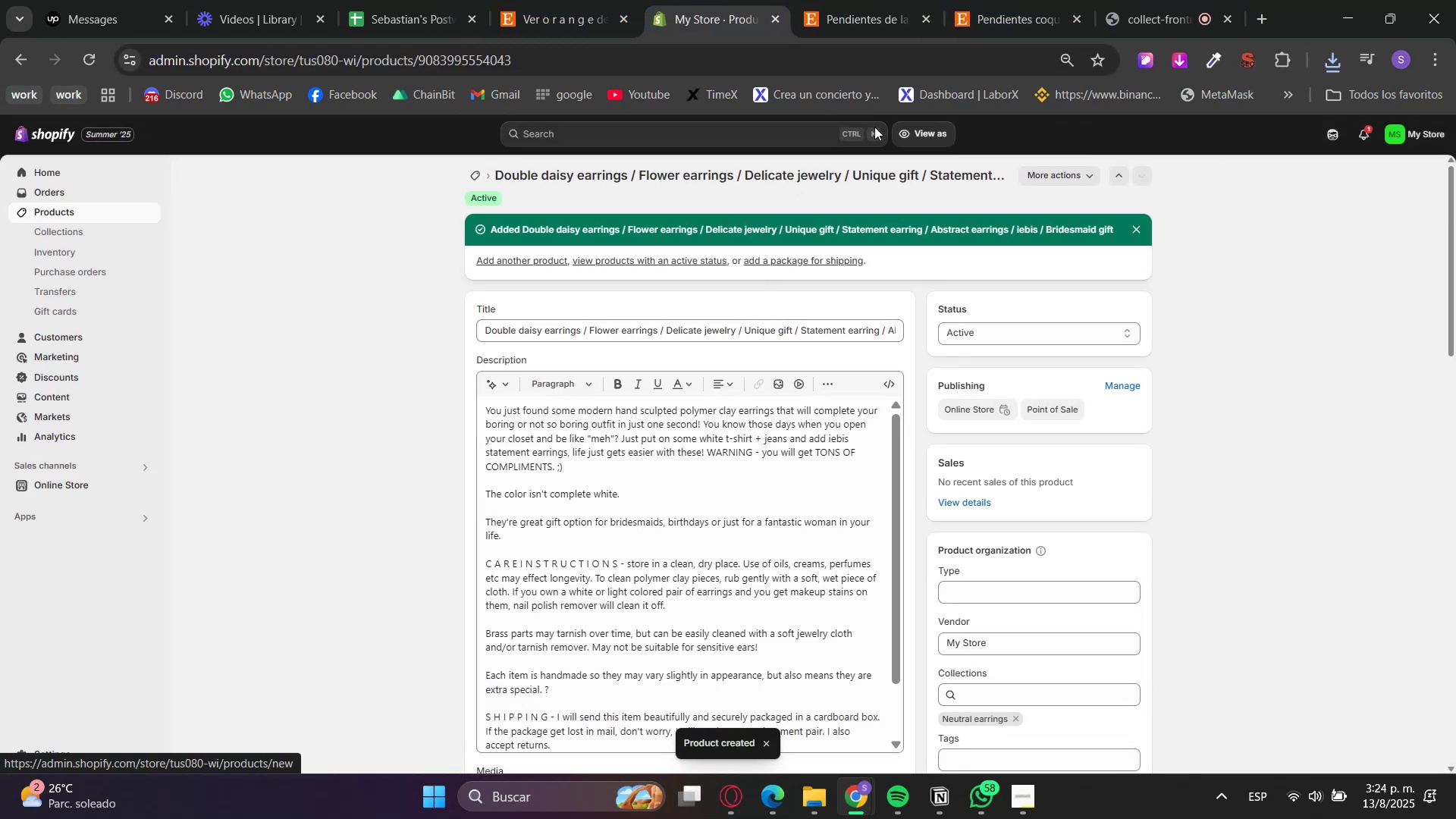 
left_click([878, 0])
 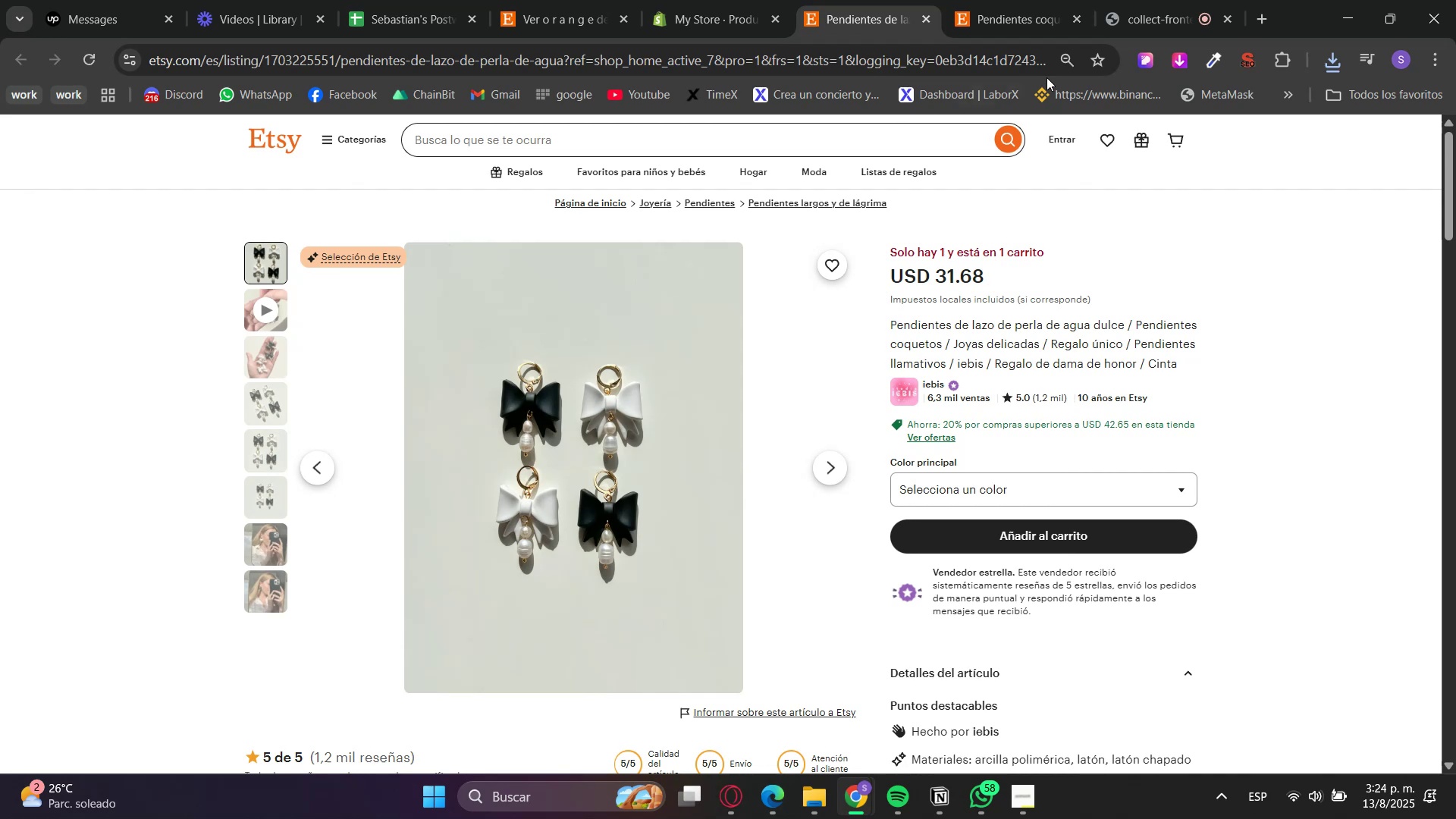 
scroll: coordinate [989, 434], scroll_direction: down, amount: 4.0
 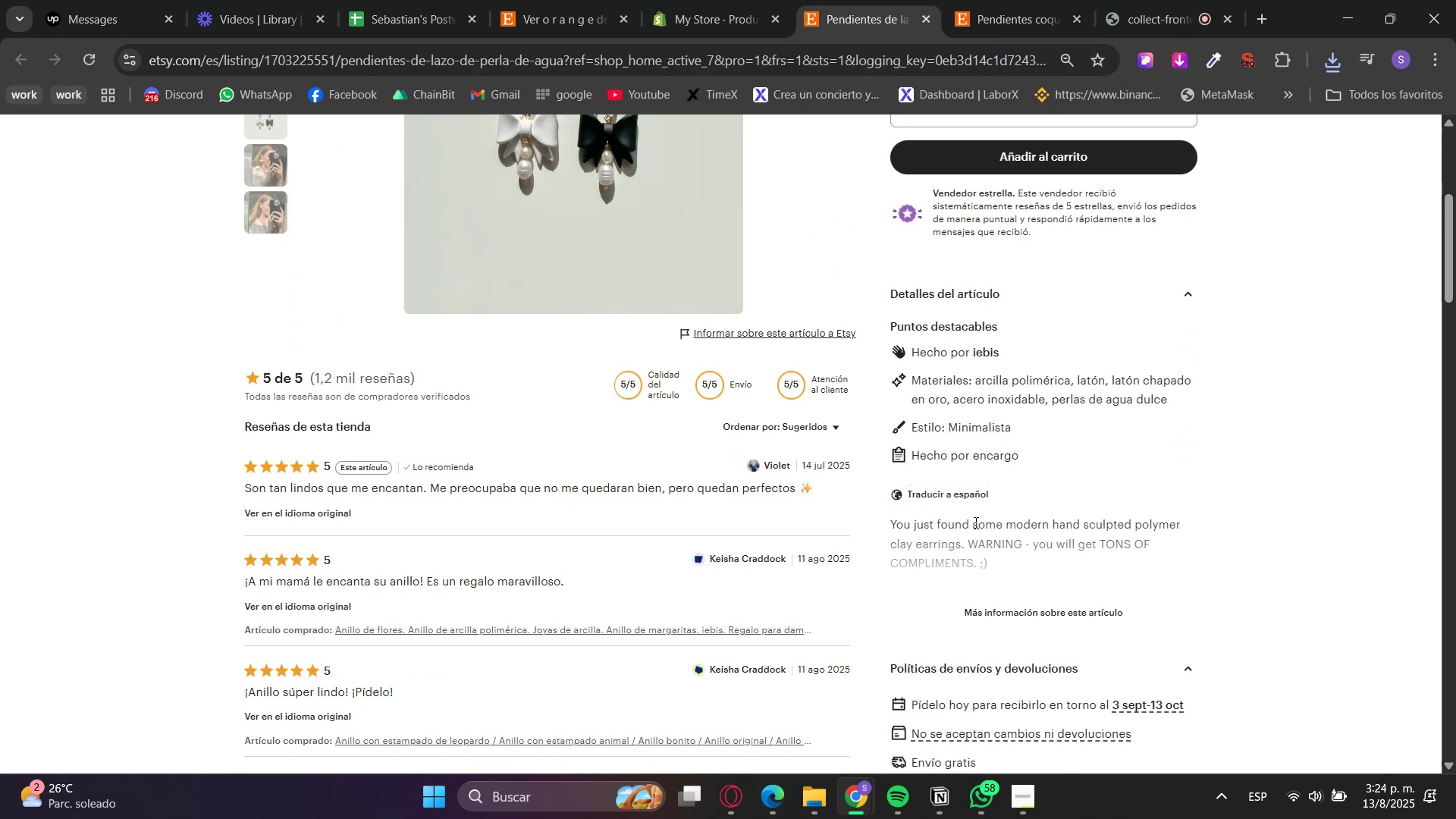 
double_click([996, 607])
 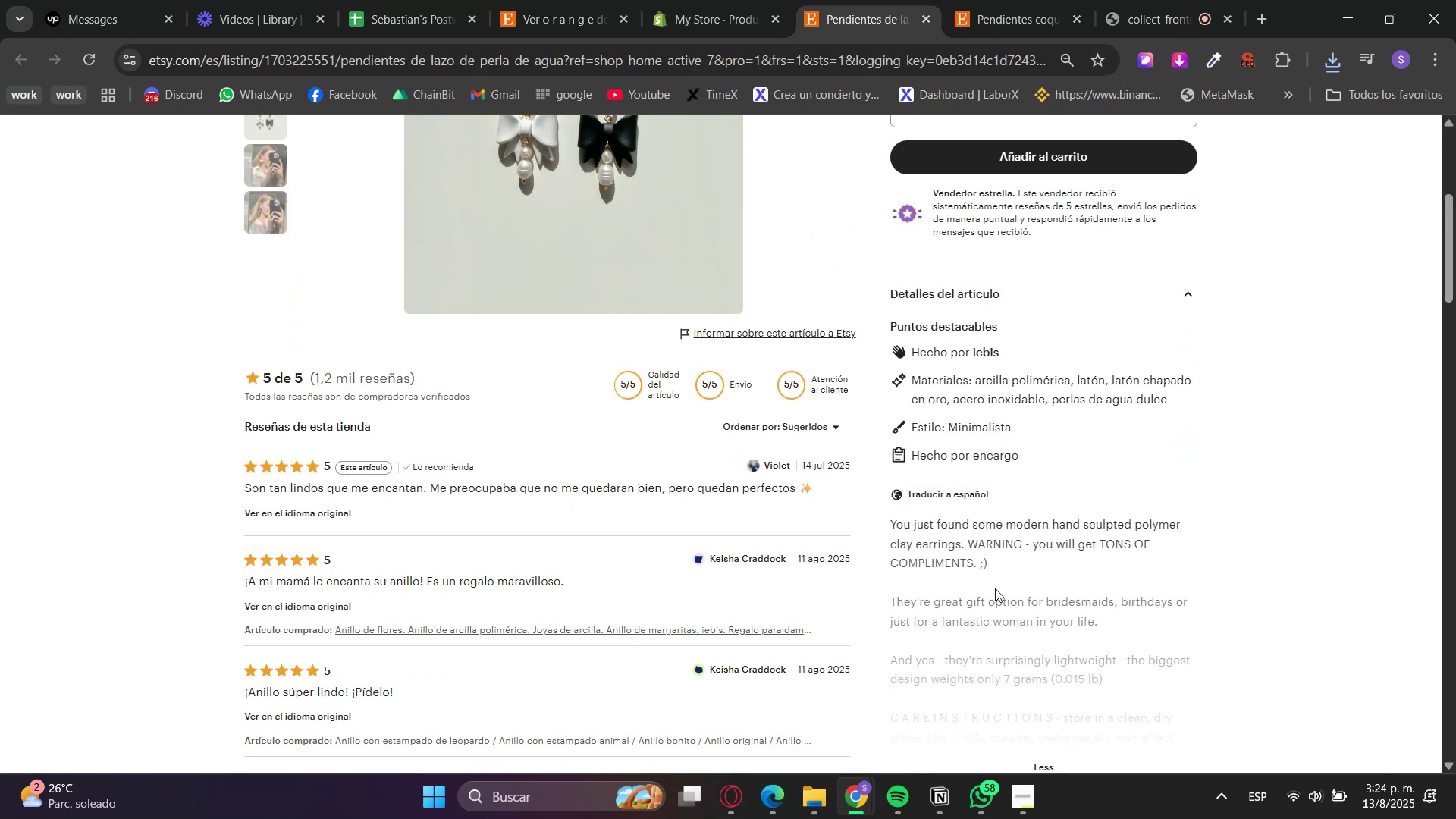 
scroll: coordinate [996, 552], scroll_direction: up, amount: 4.0
 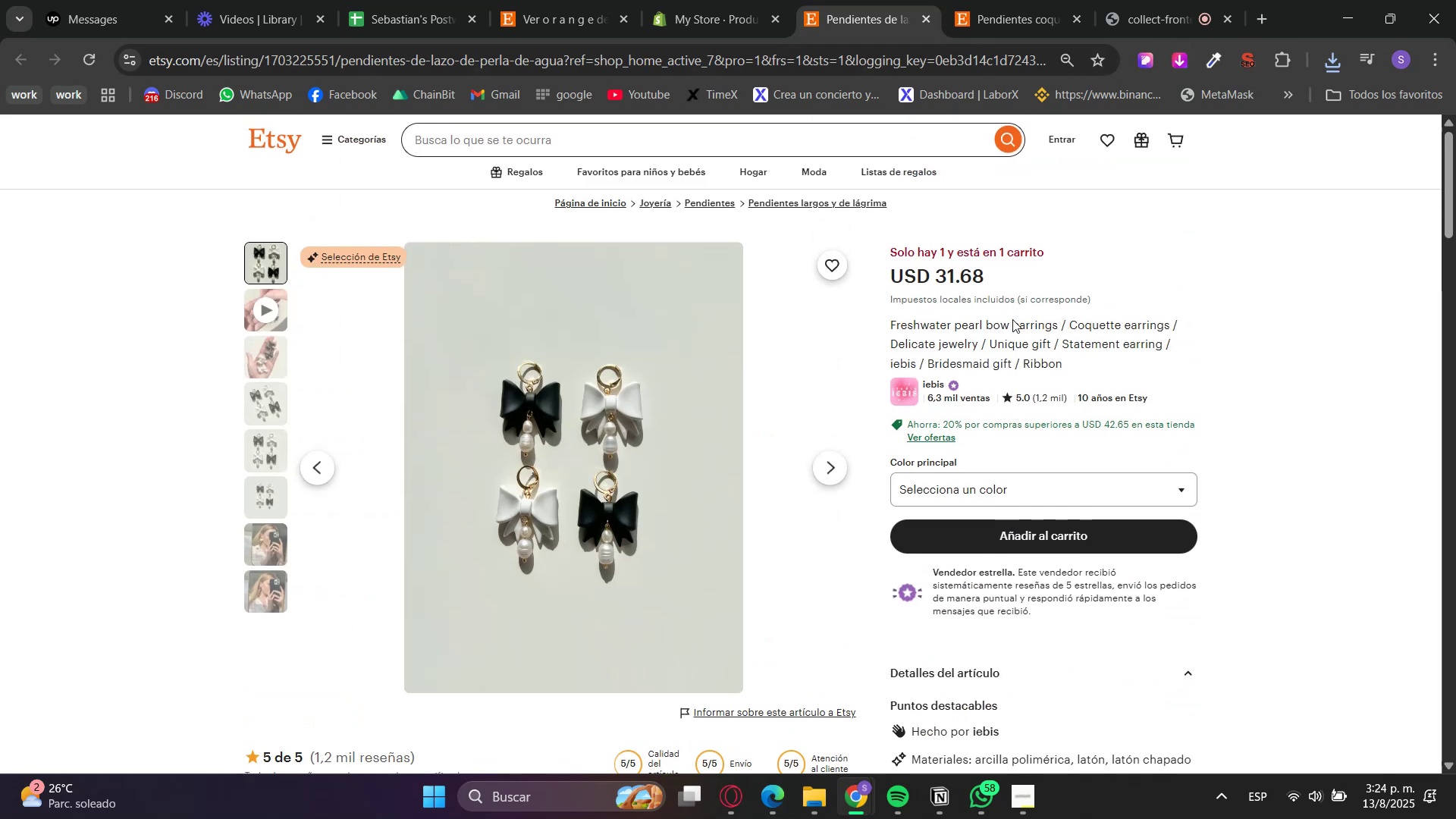 
double_click([1007, 331])
 